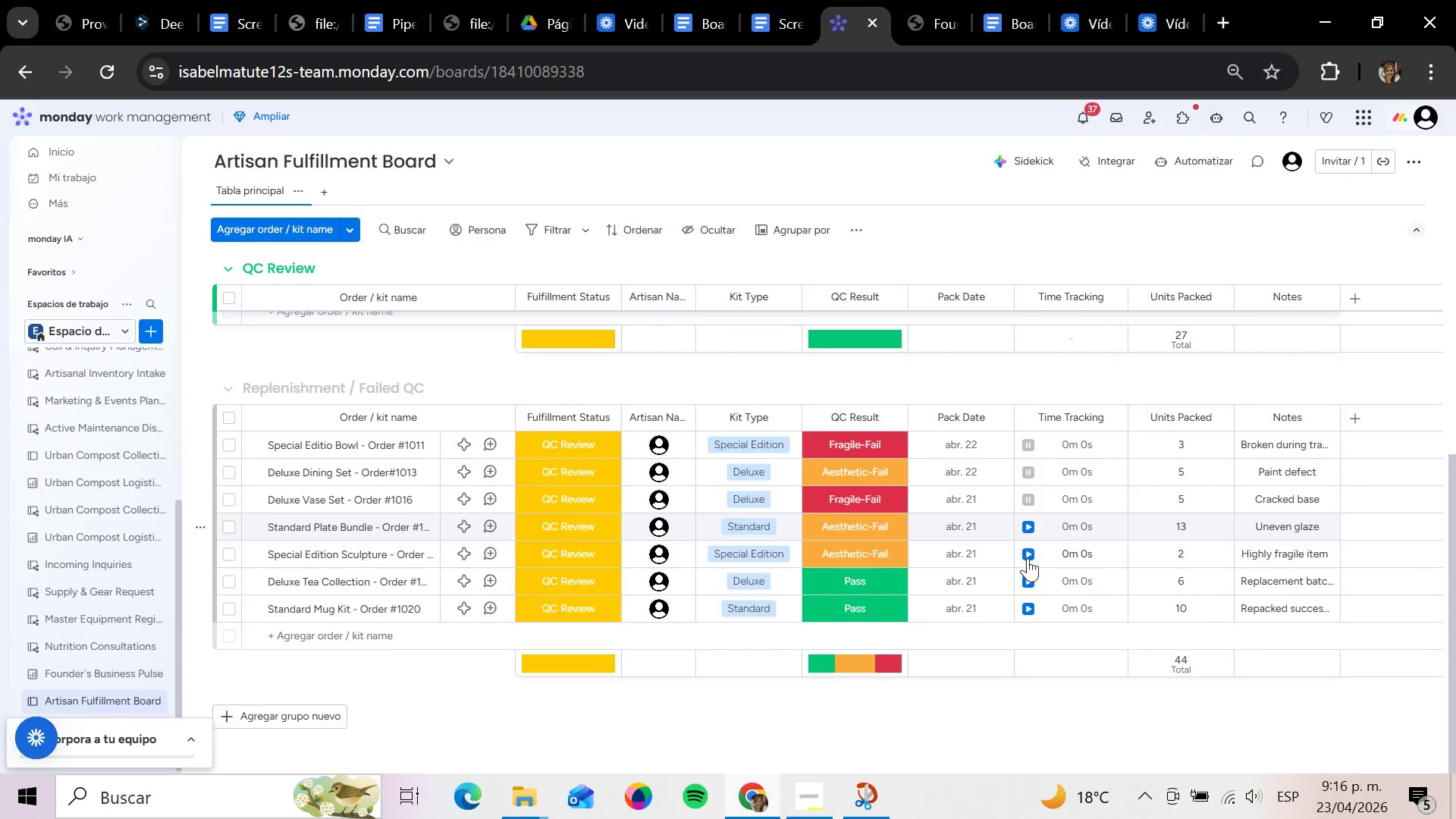 
left_click([1028, 558])
 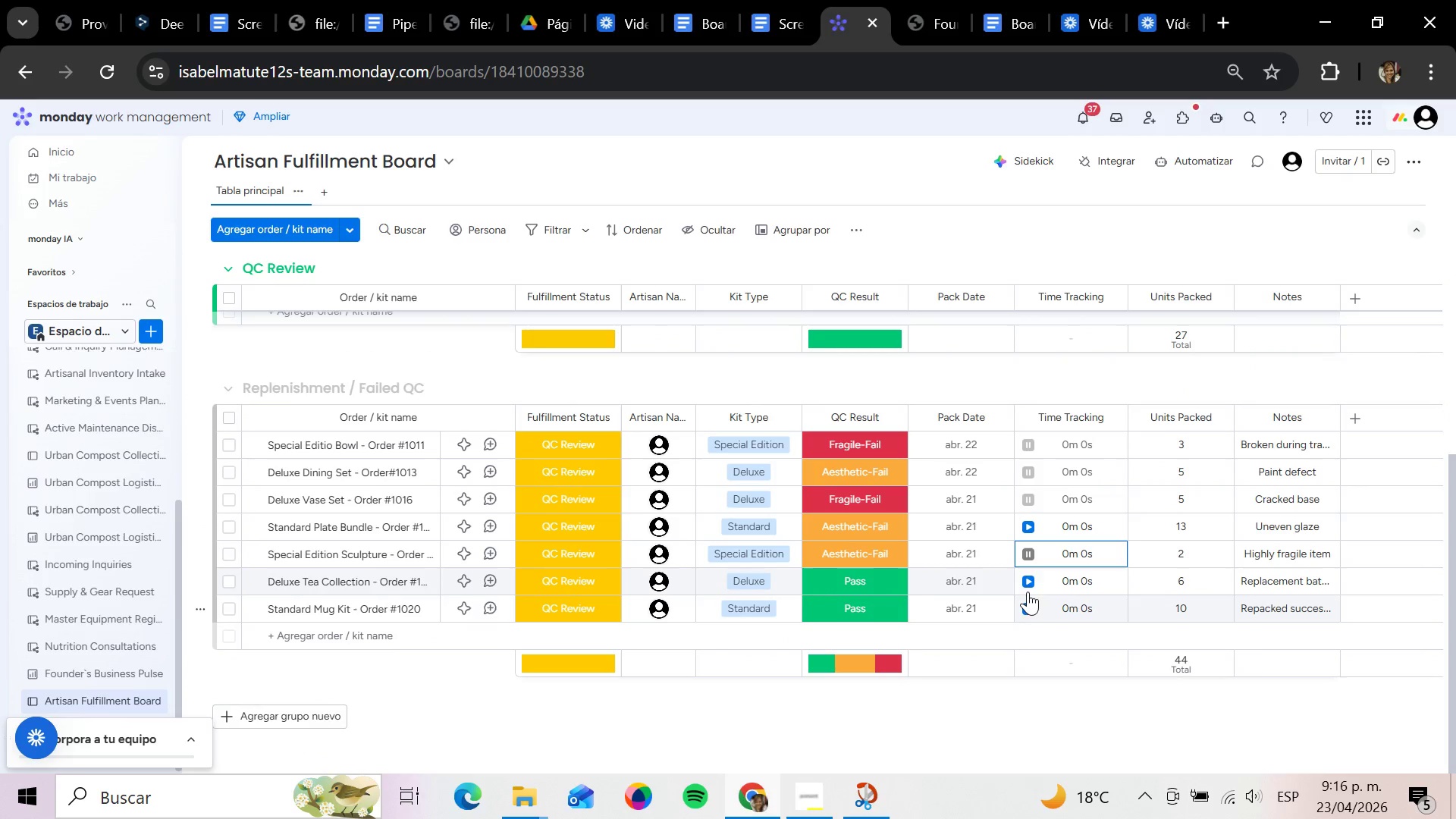 
left_click([1028, 585])
 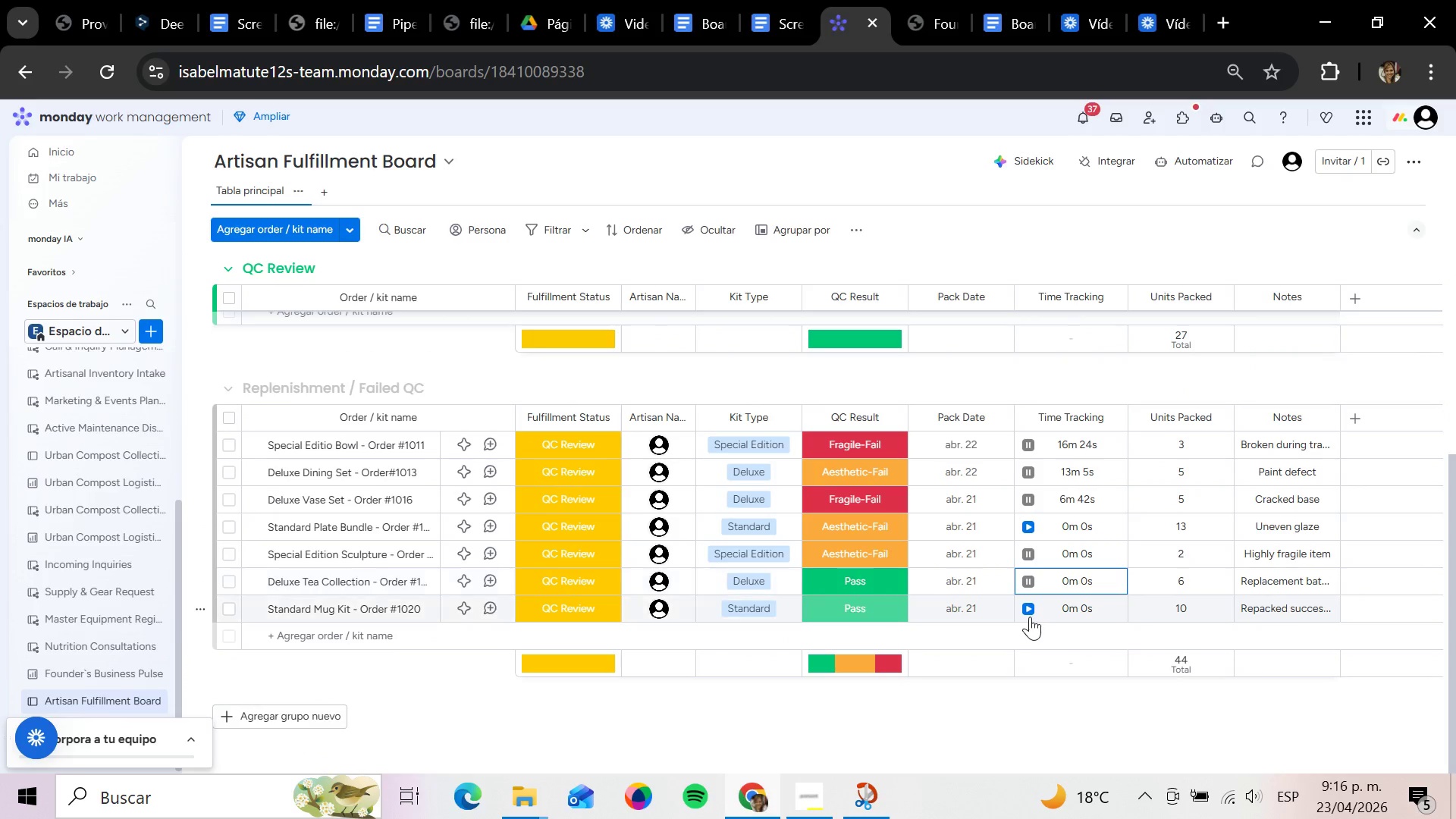 
left_click([1029, 613])
 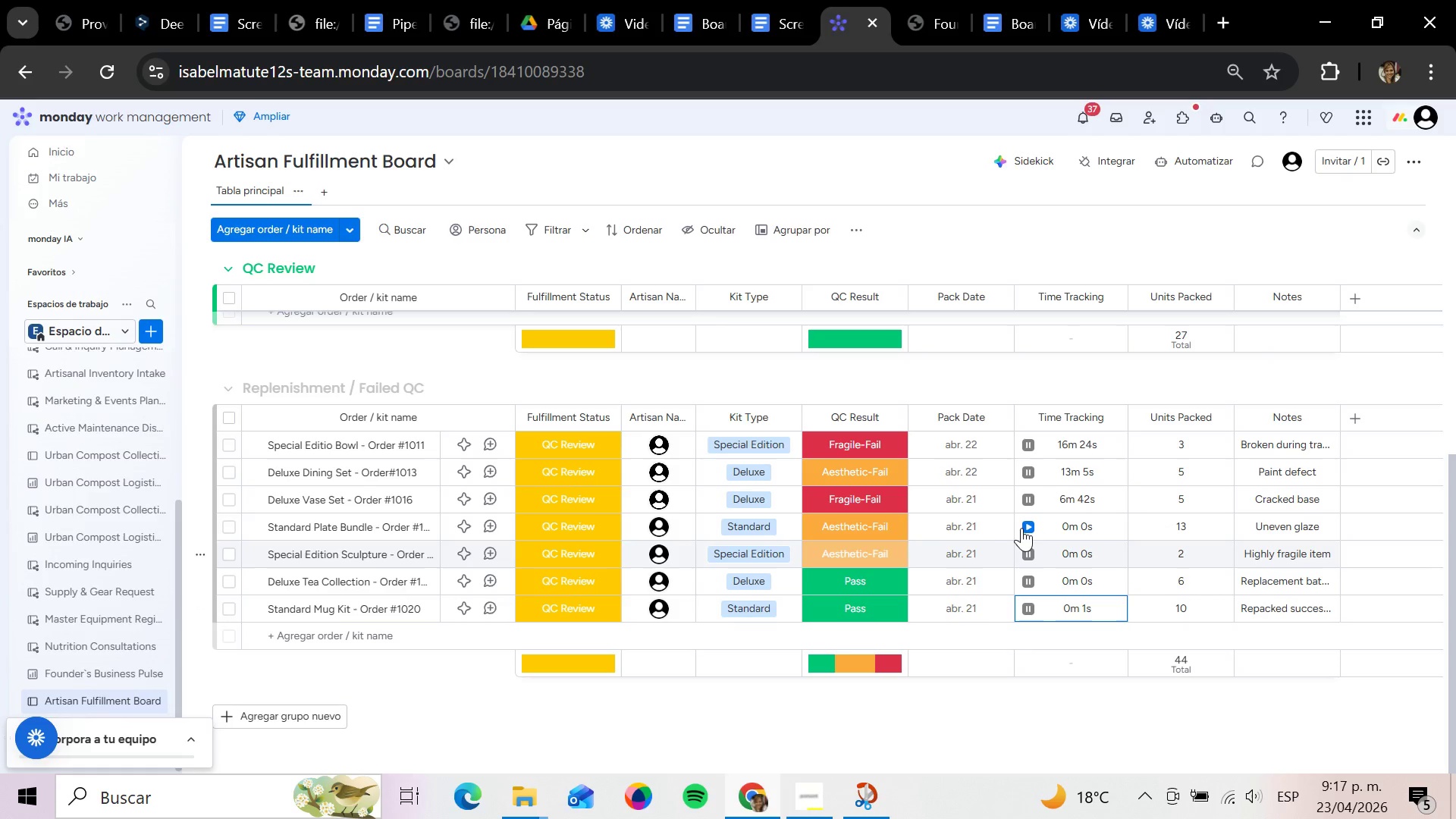 
left_click([1025, 527])
 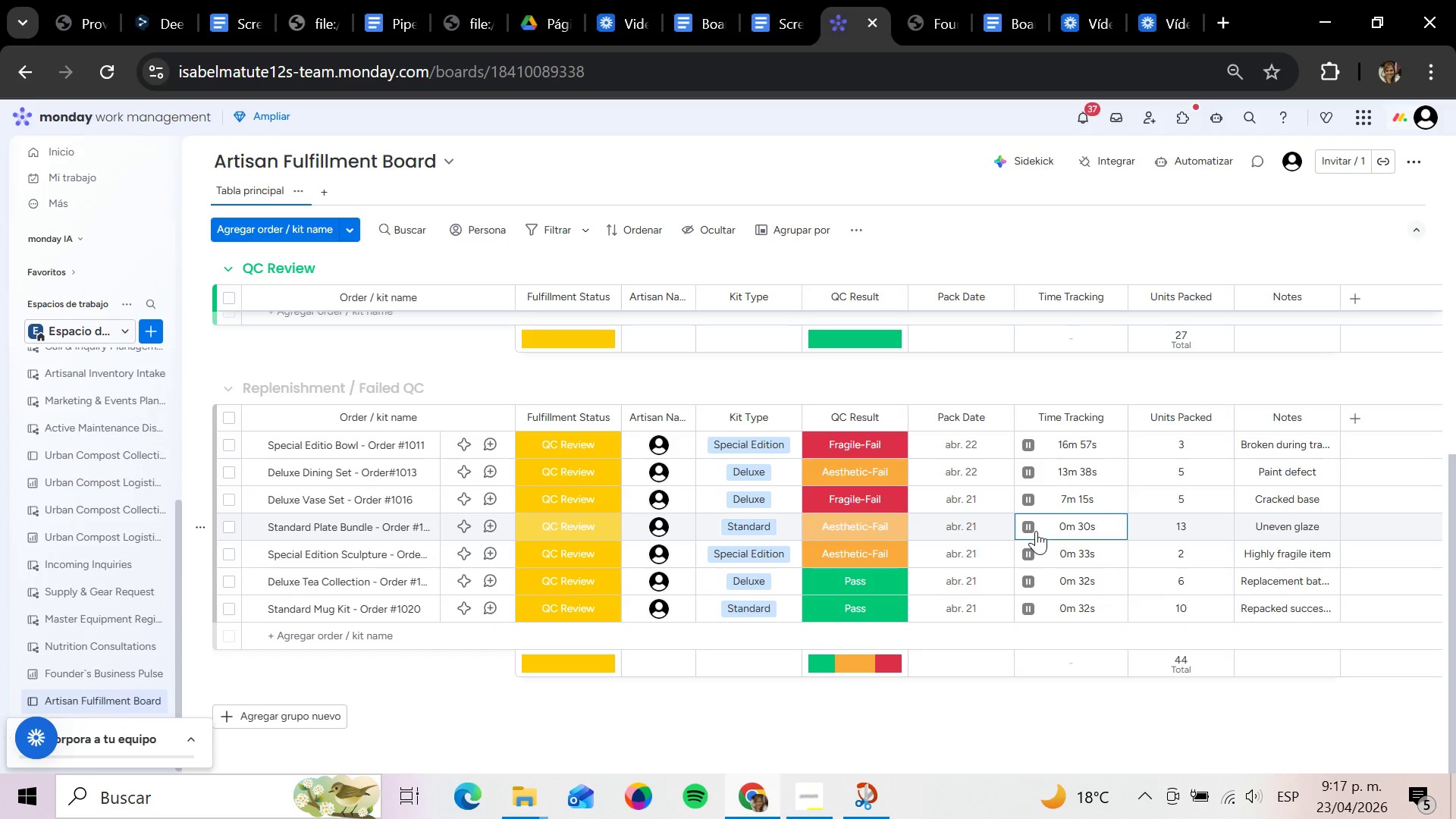 
wait(34.89)
 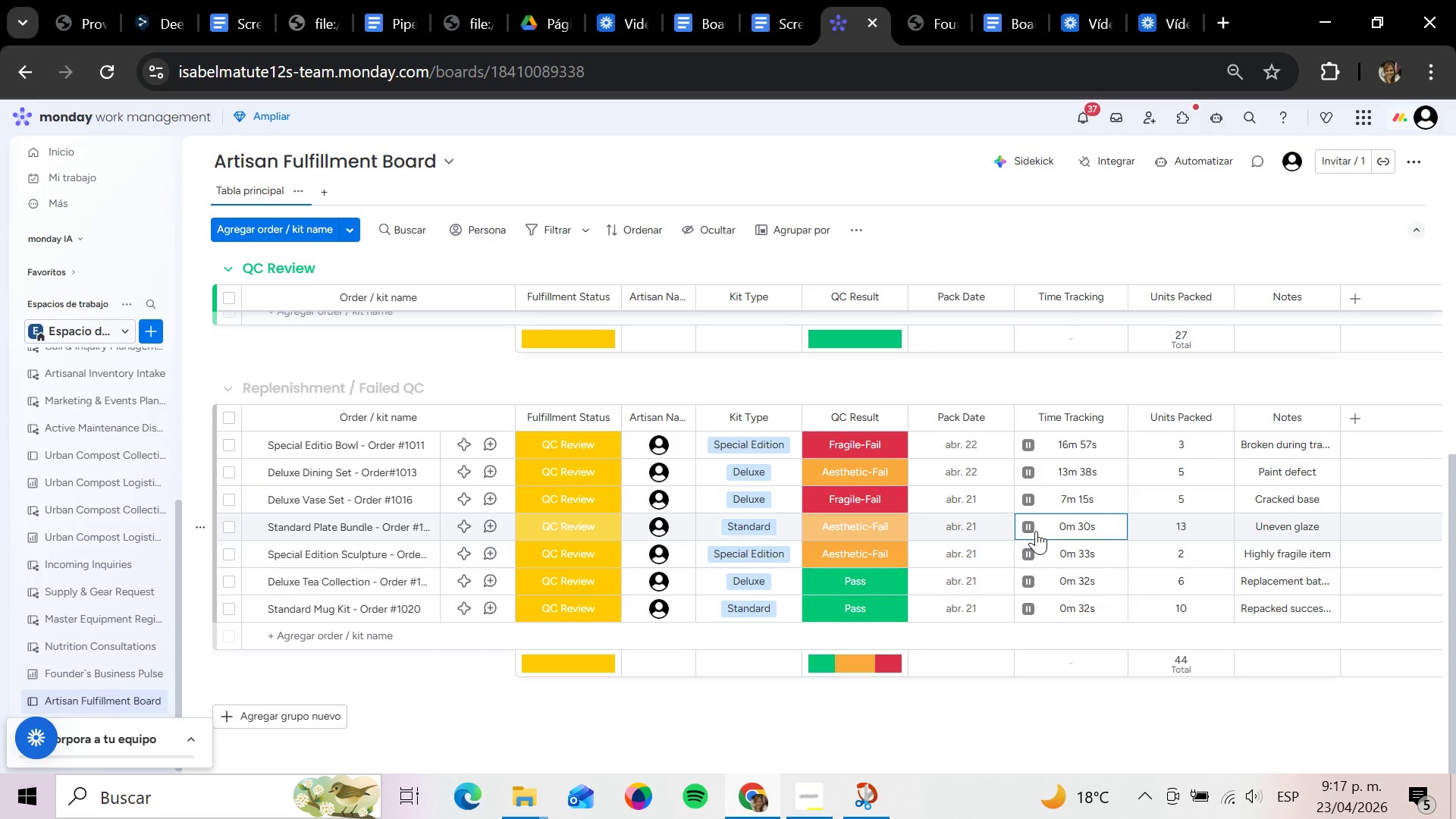 
left_click([326, 195])
 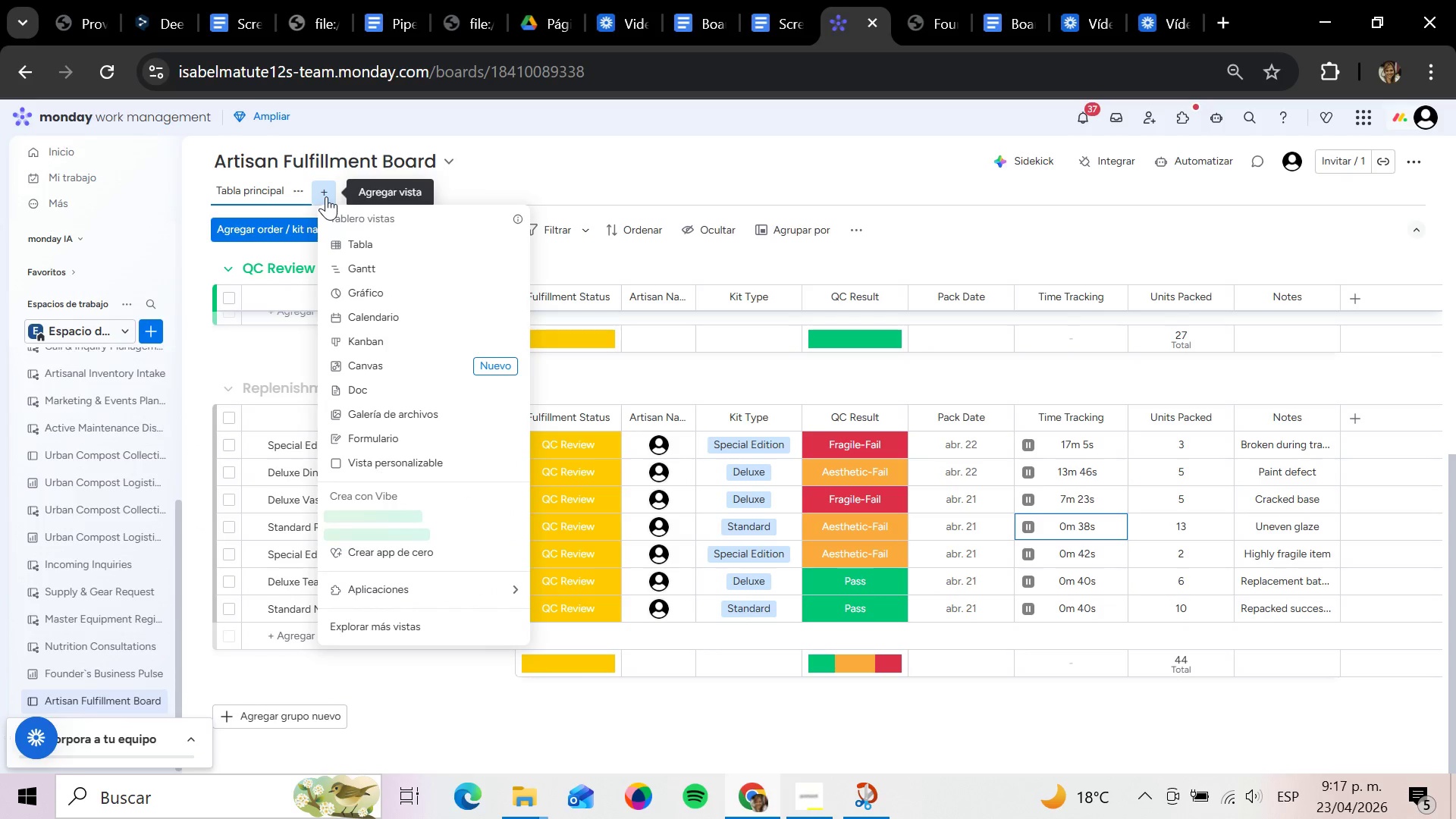 
left_click([395, 346])
 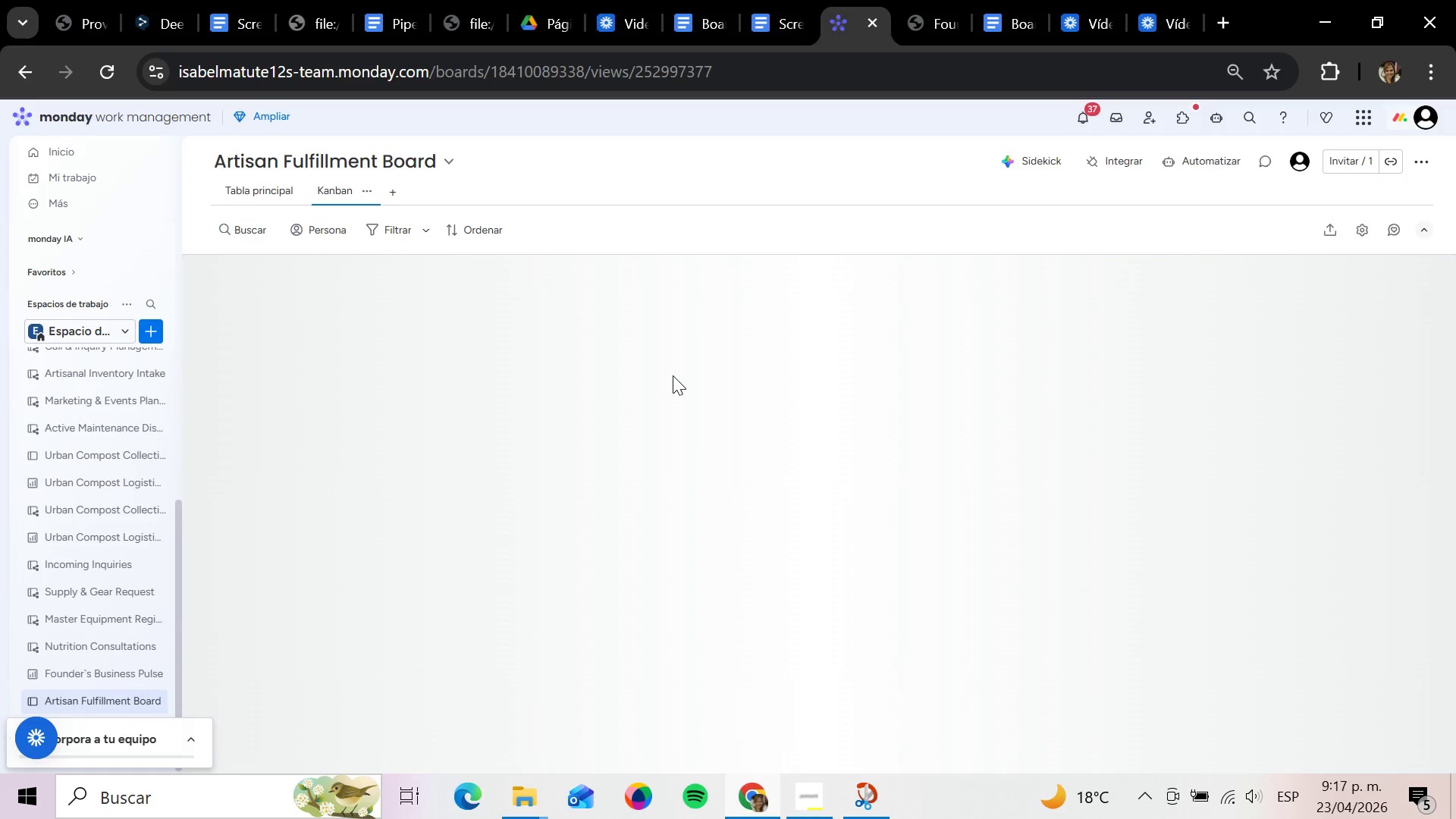 
left_click_drag(start_coordinate=[365, 195], to_coordinate=[369, 195])
 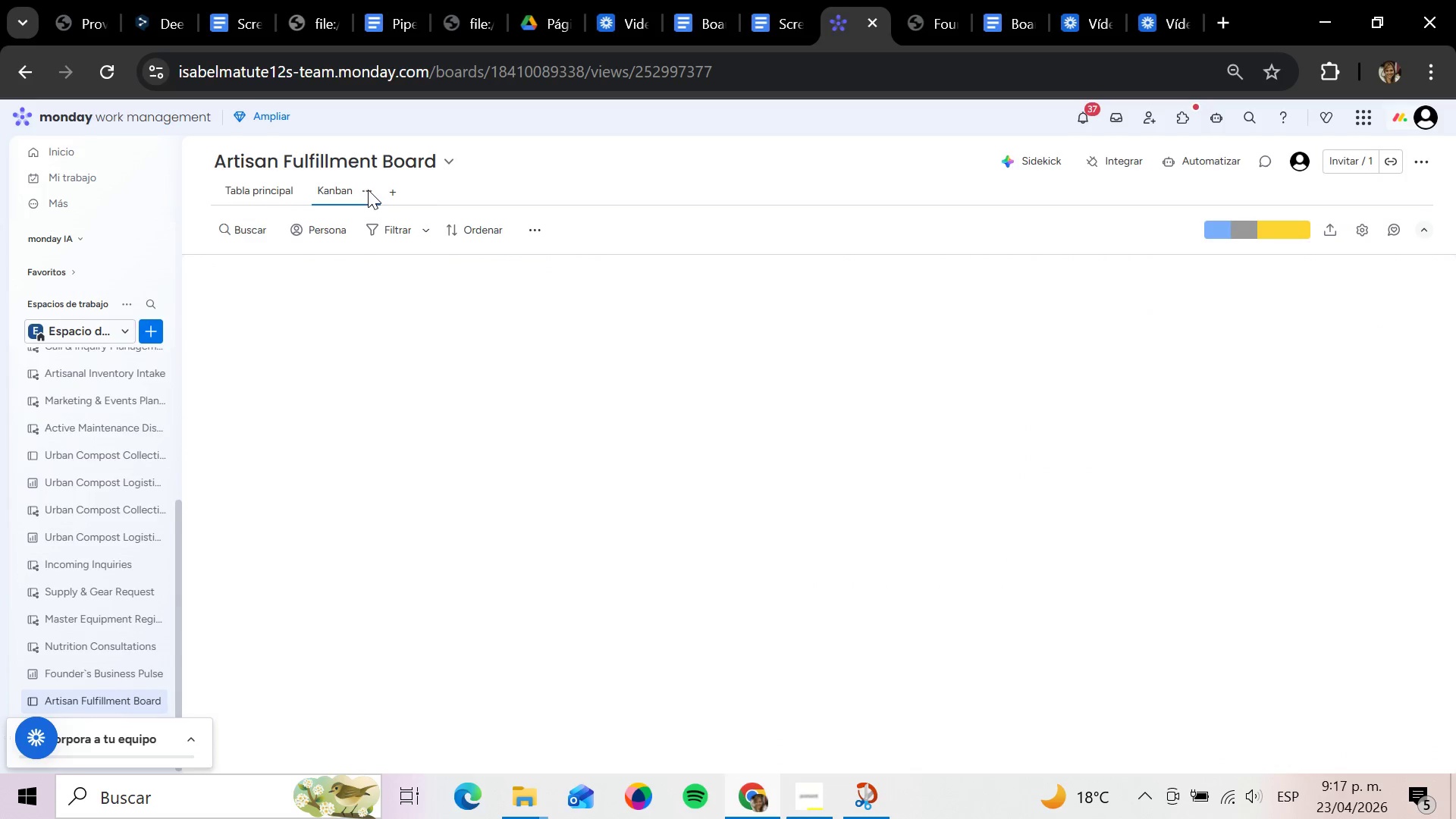 
left_click([367, 189])
 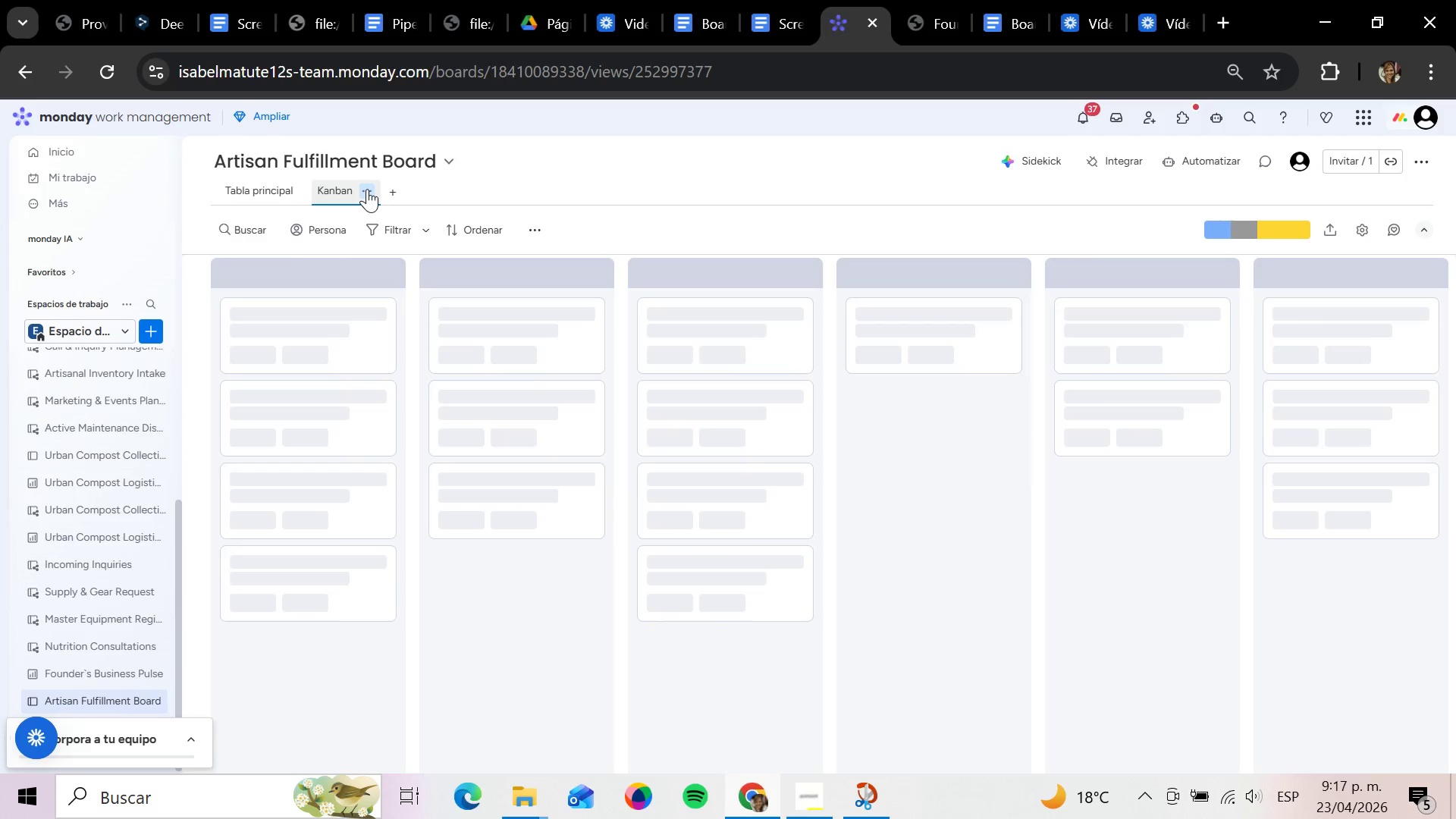 
left_click([367, 189])
 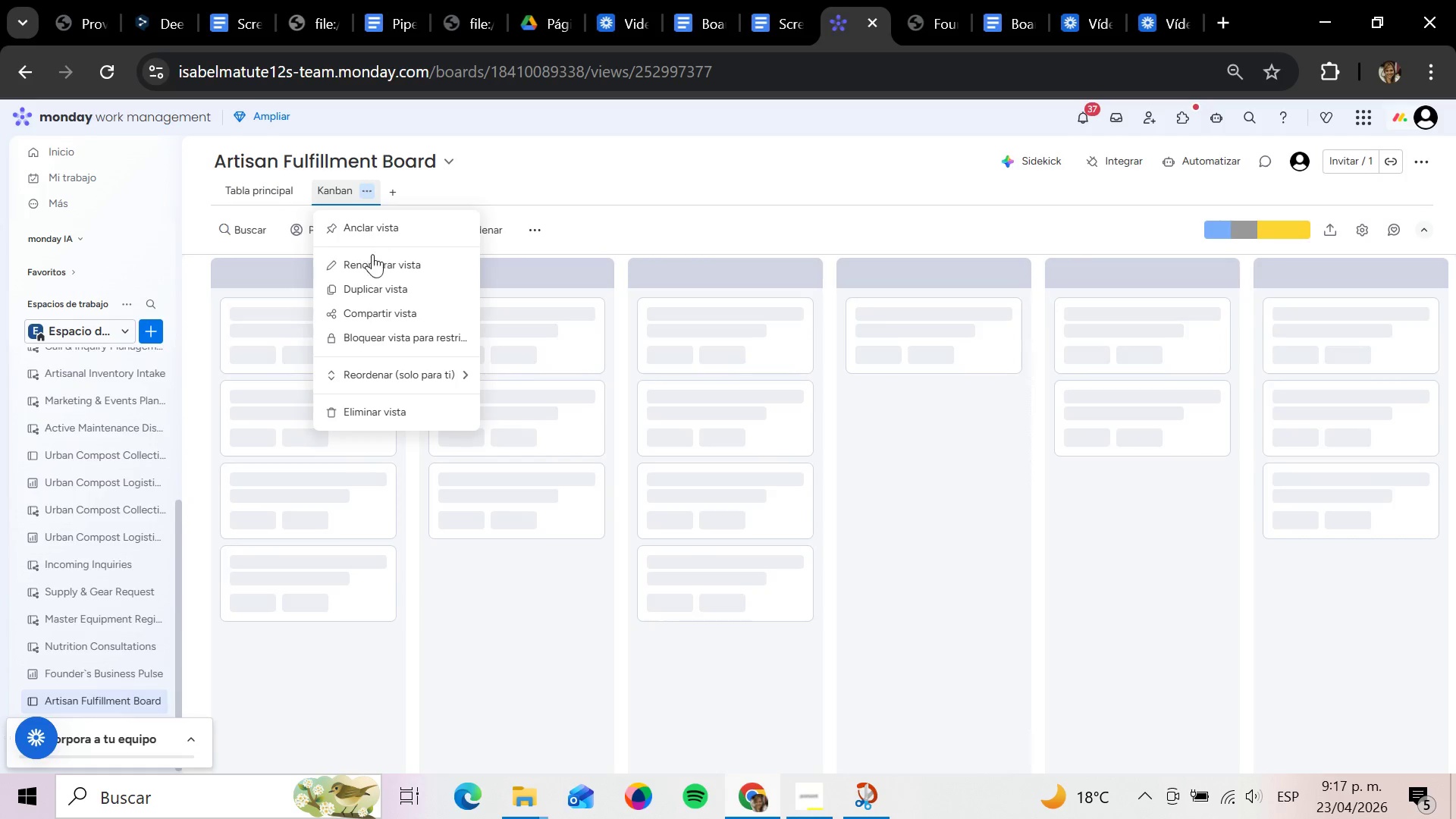 
left_click([383, 265])
 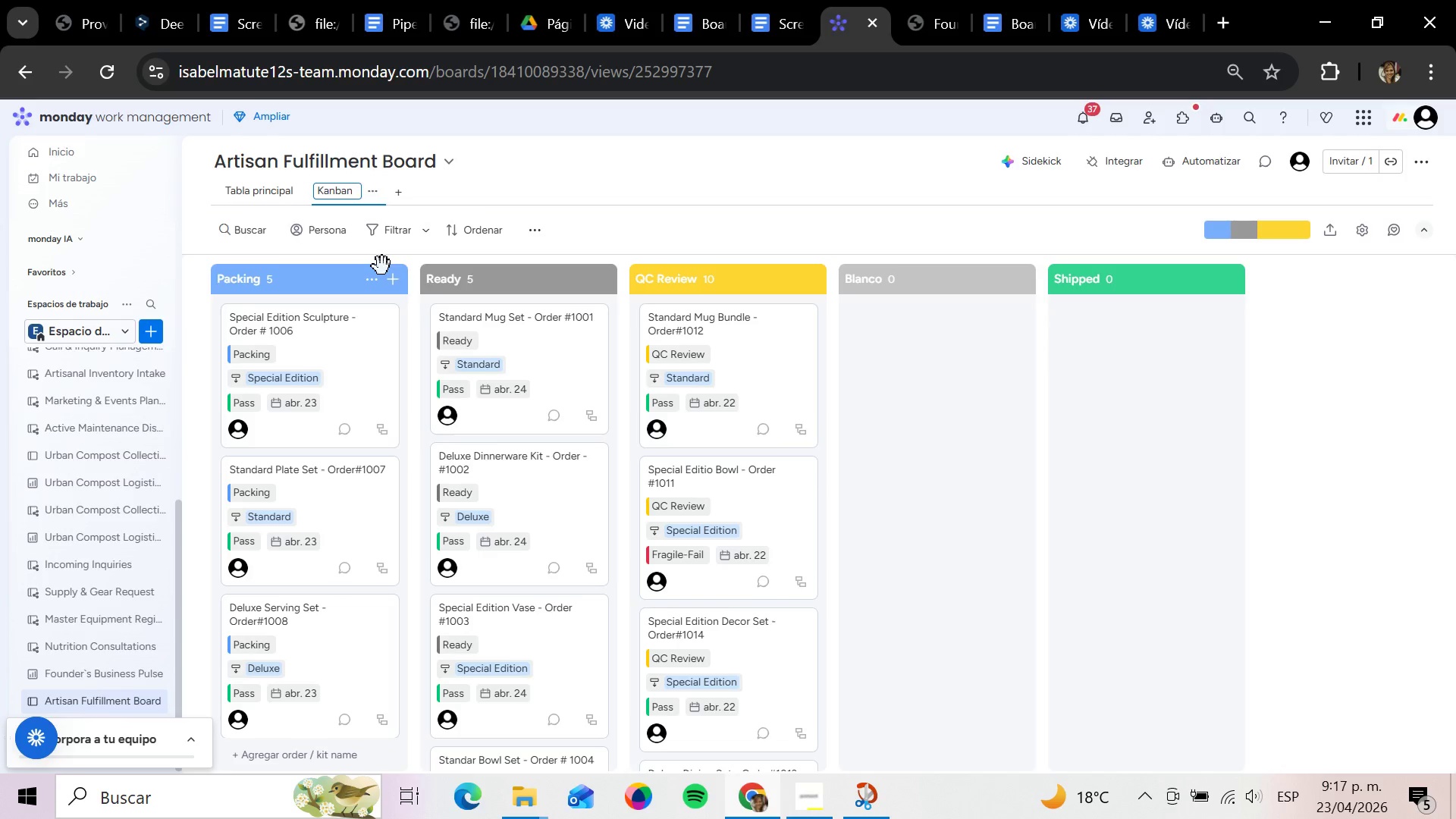 
hold_key(key=Backspace, duration=1.5)
 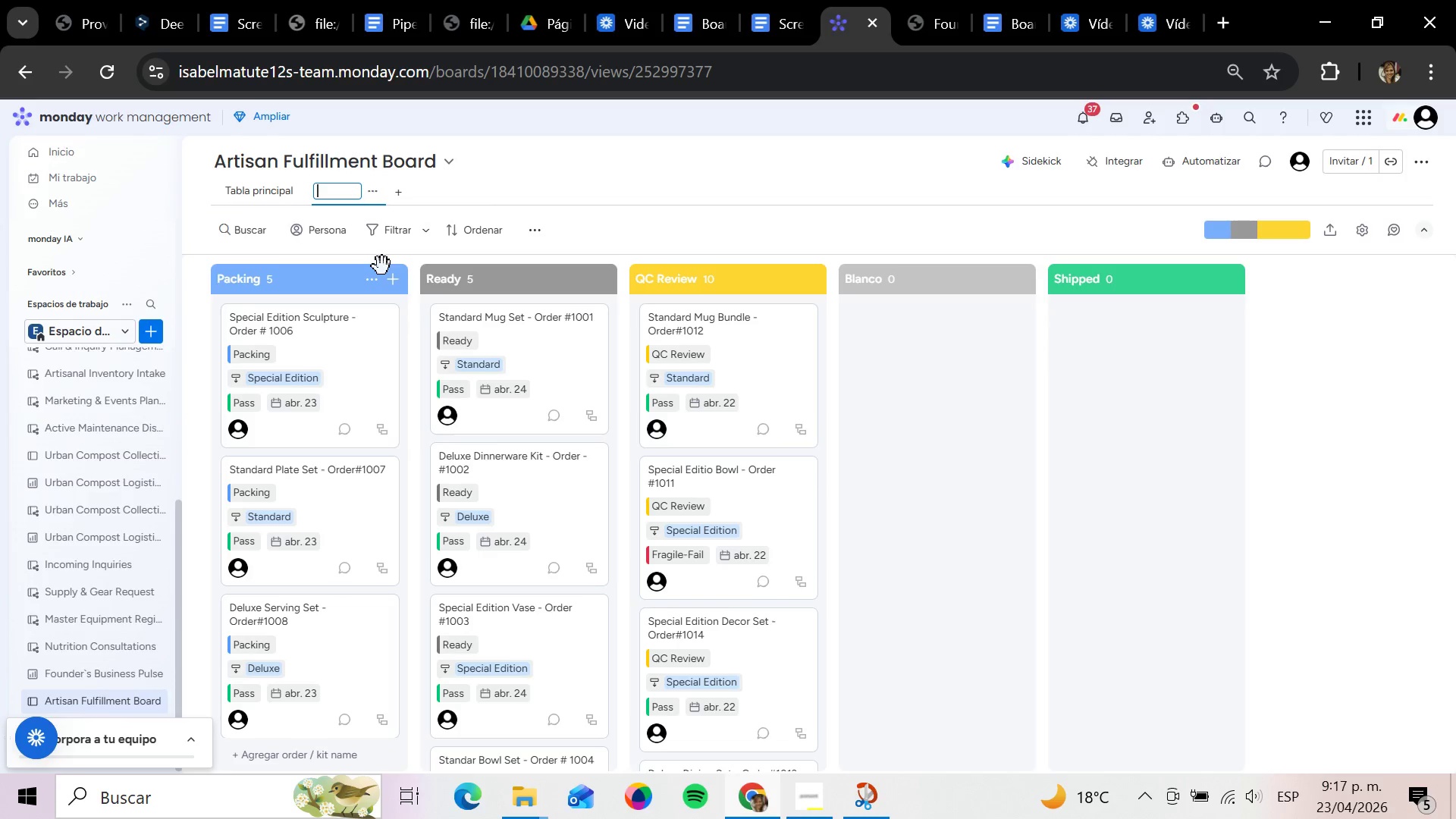 
hold_key(key=Backspace, duration=0.33)
 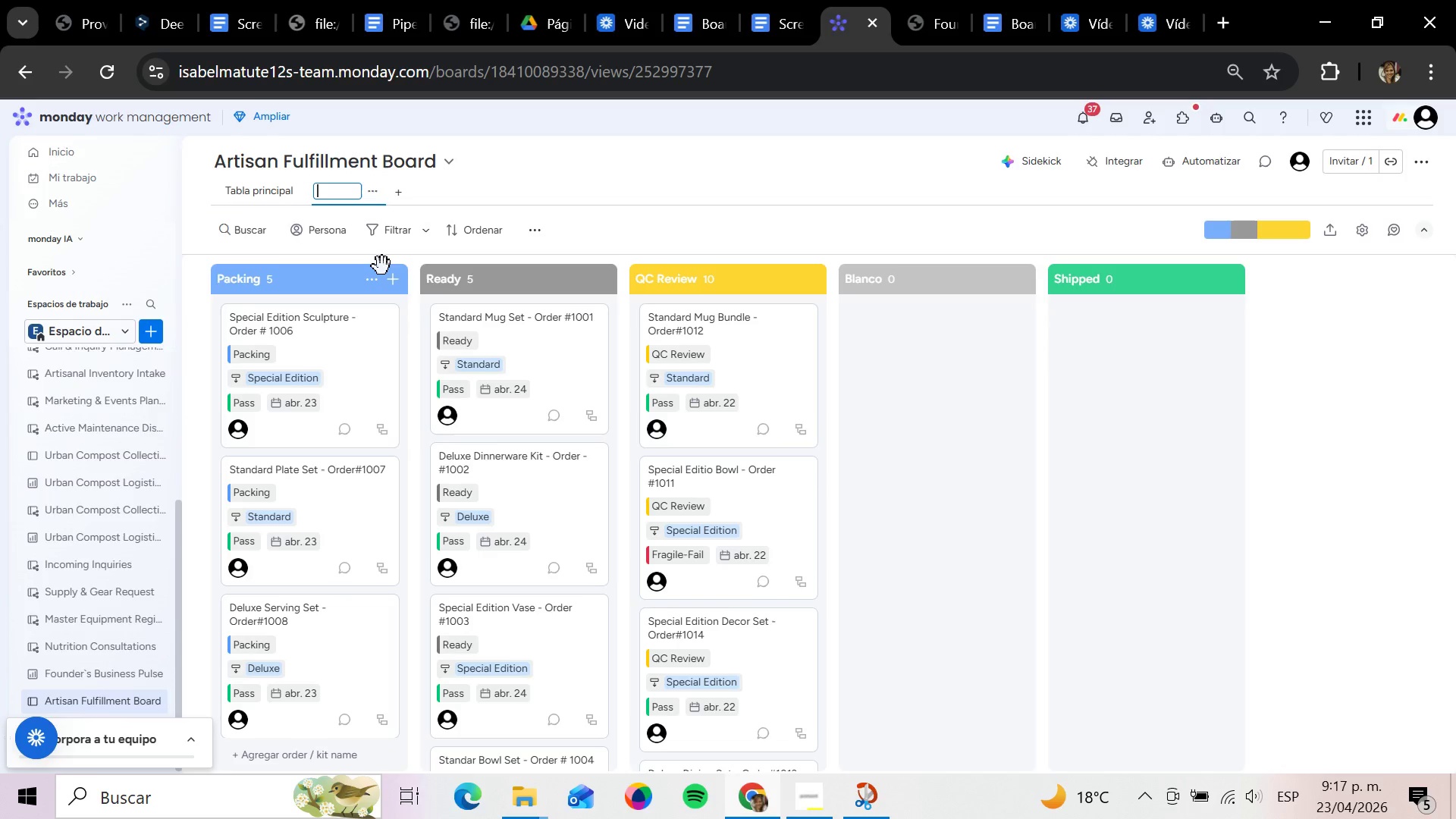 
type(Packing Workflow Kanba)
 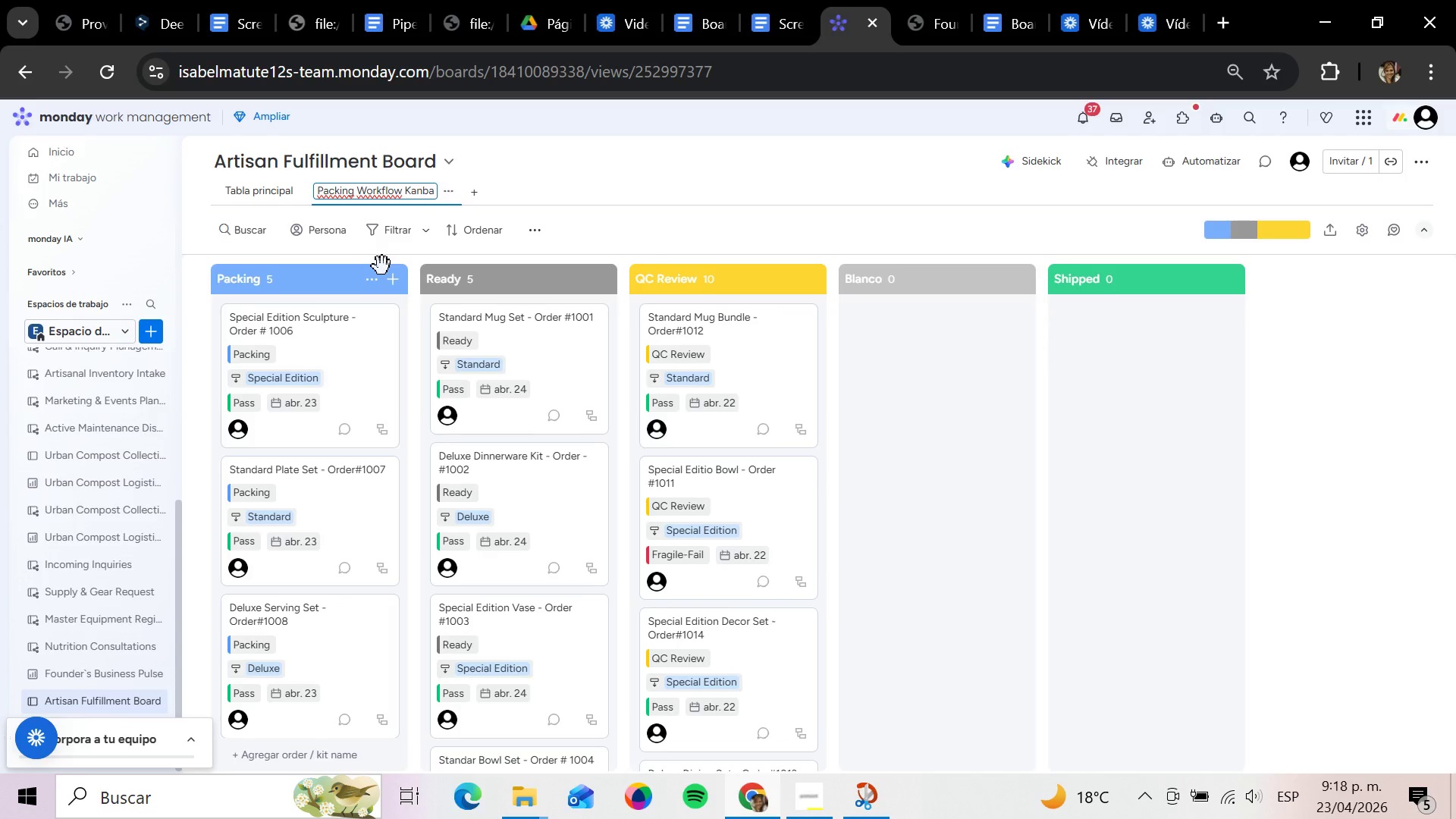 
key(N)
 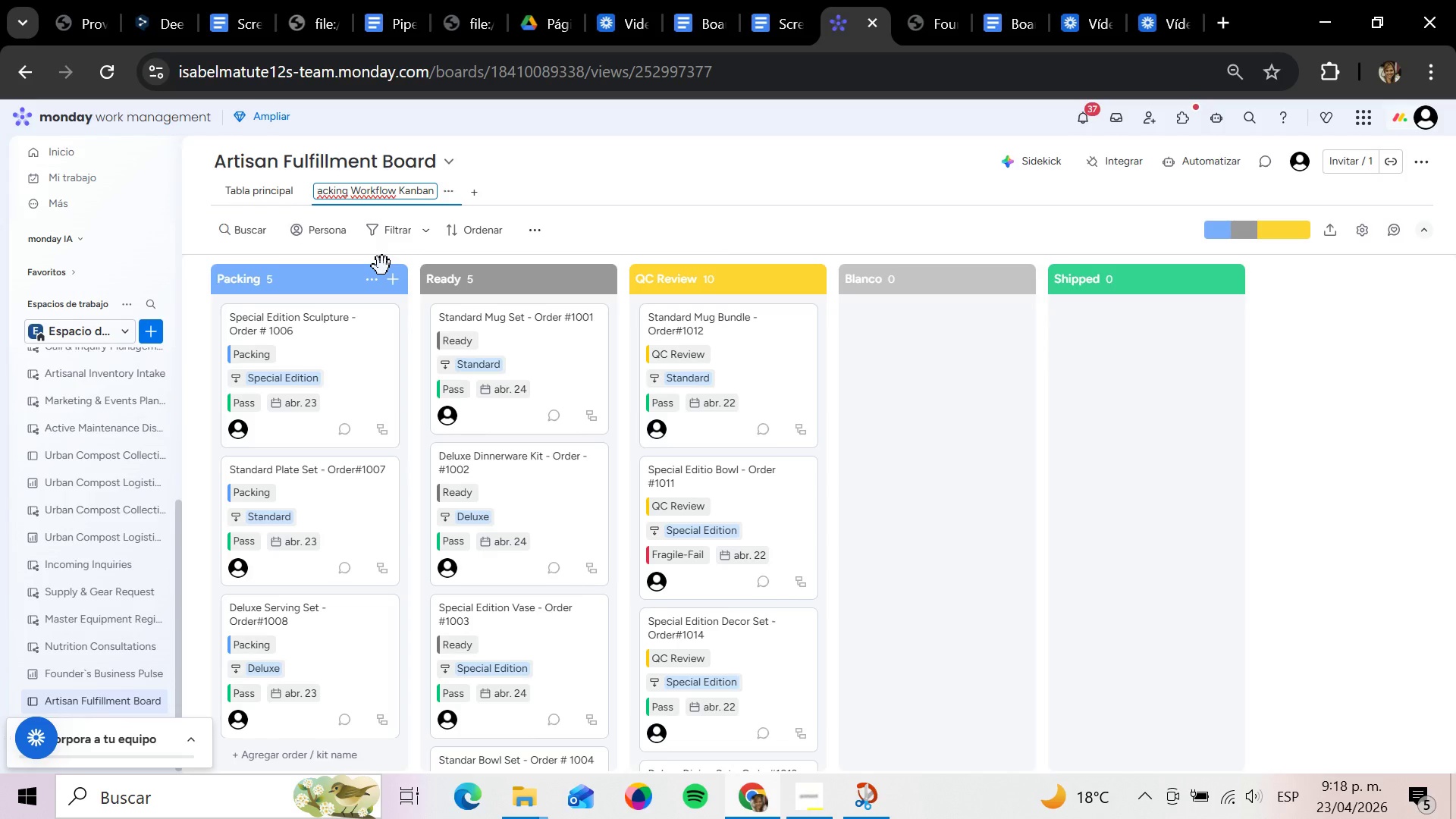 
key(Enter)
 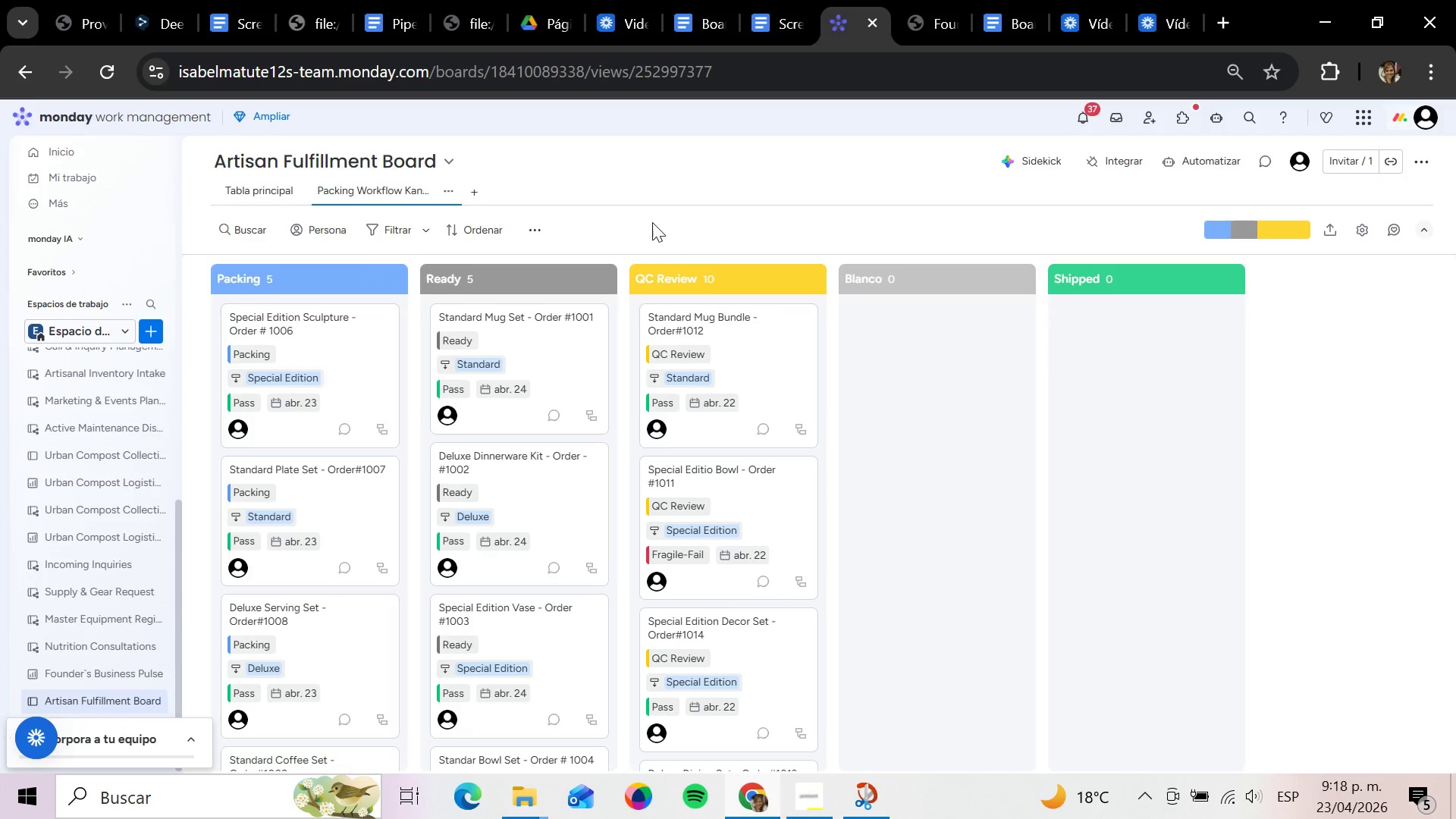 
wait(8.53)
 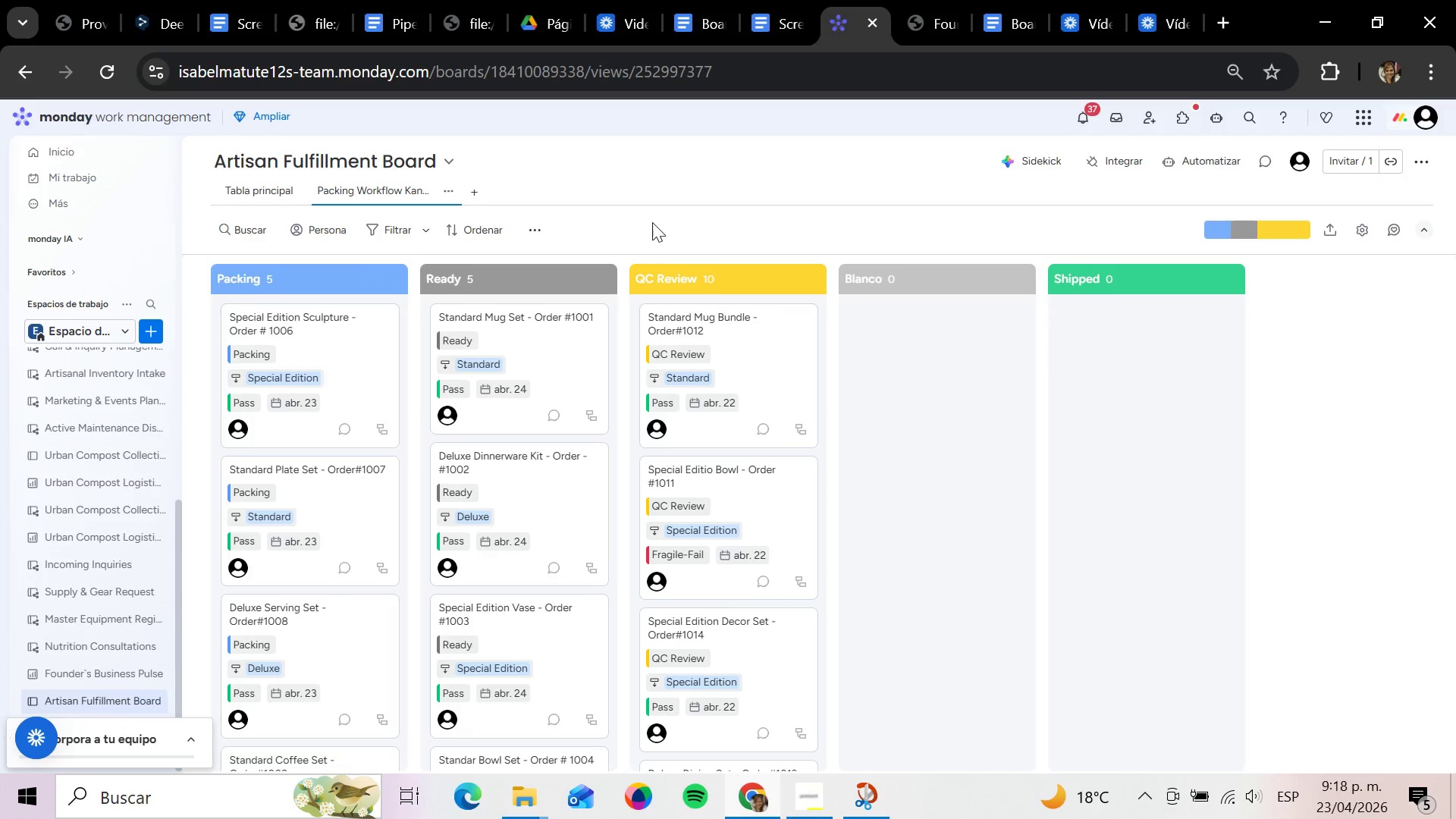 
left_click([1368, 221])
 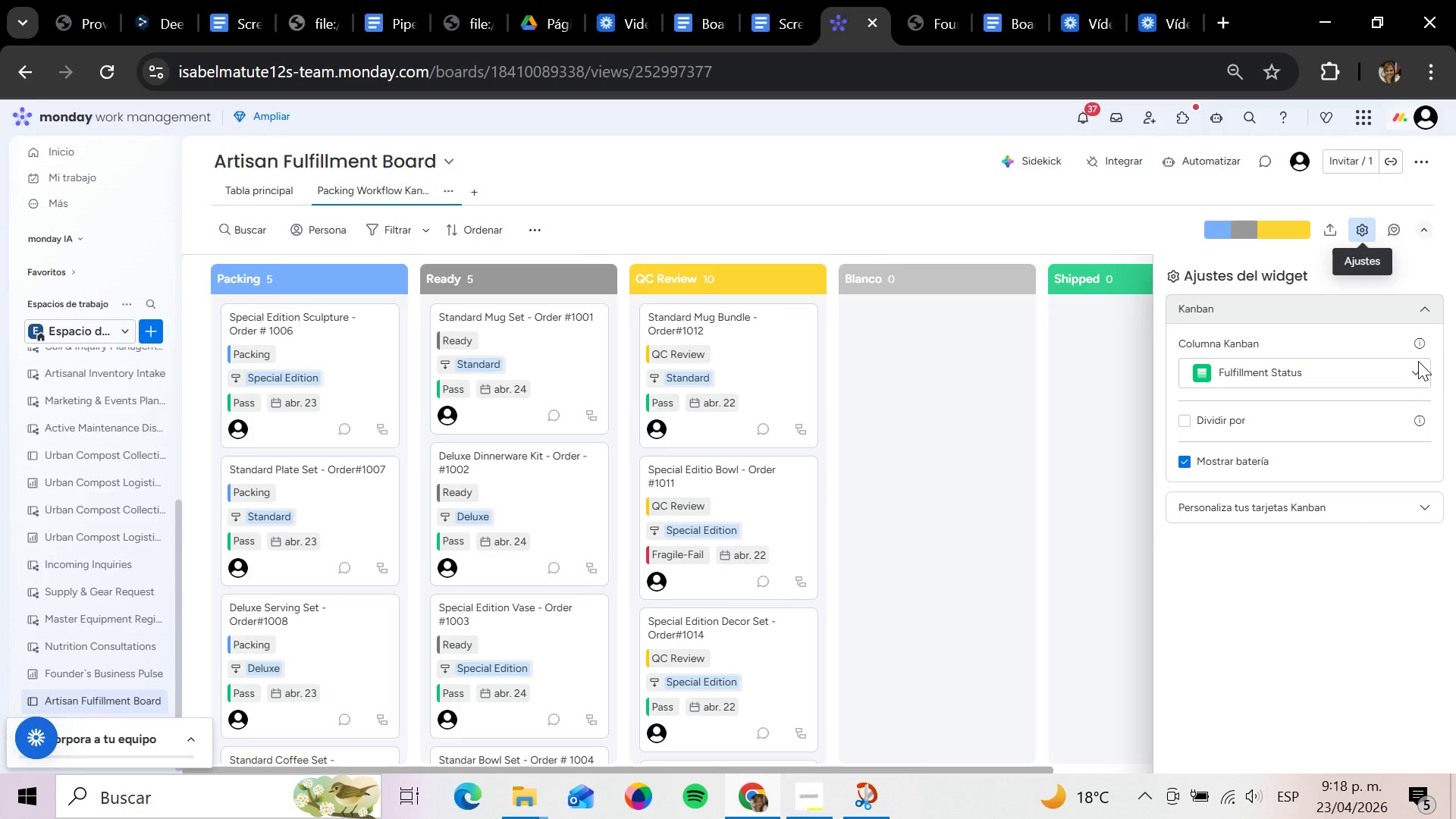 
left_click([1411, 369])
 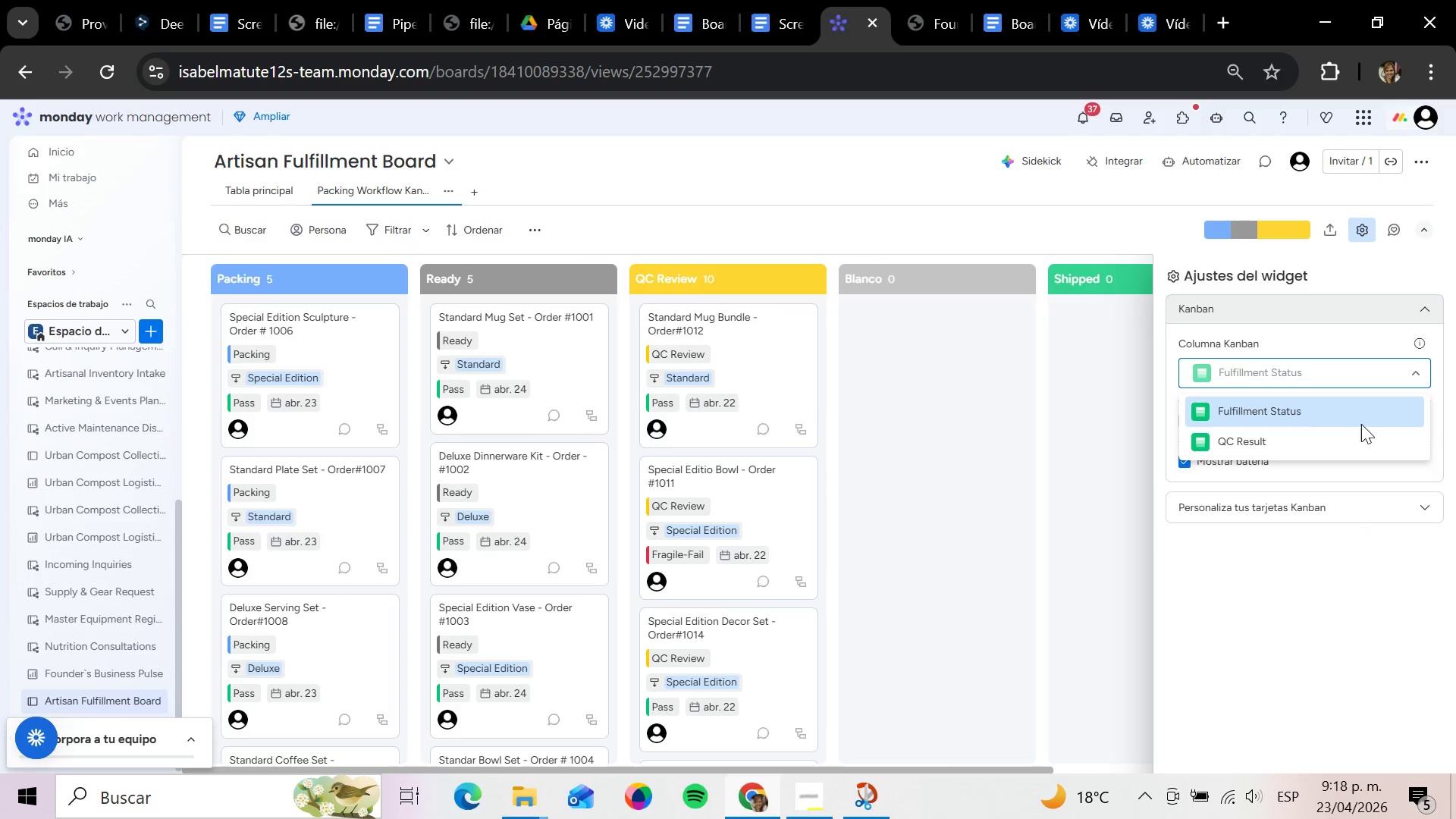 
scroll: coordinate [1345, 408], scroll_direction: down, amount: 3.0
 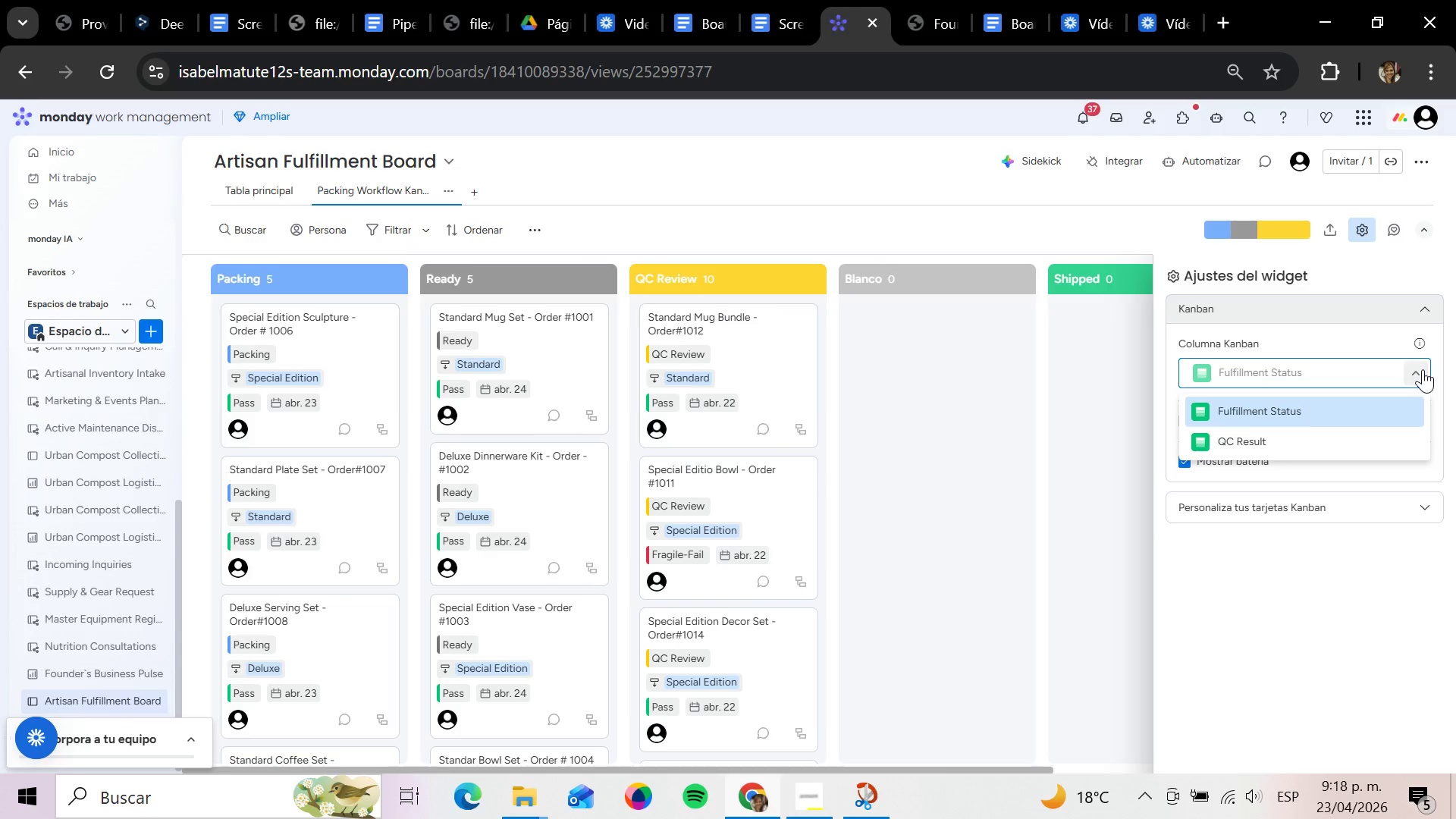 
left_click([1423, 369])
 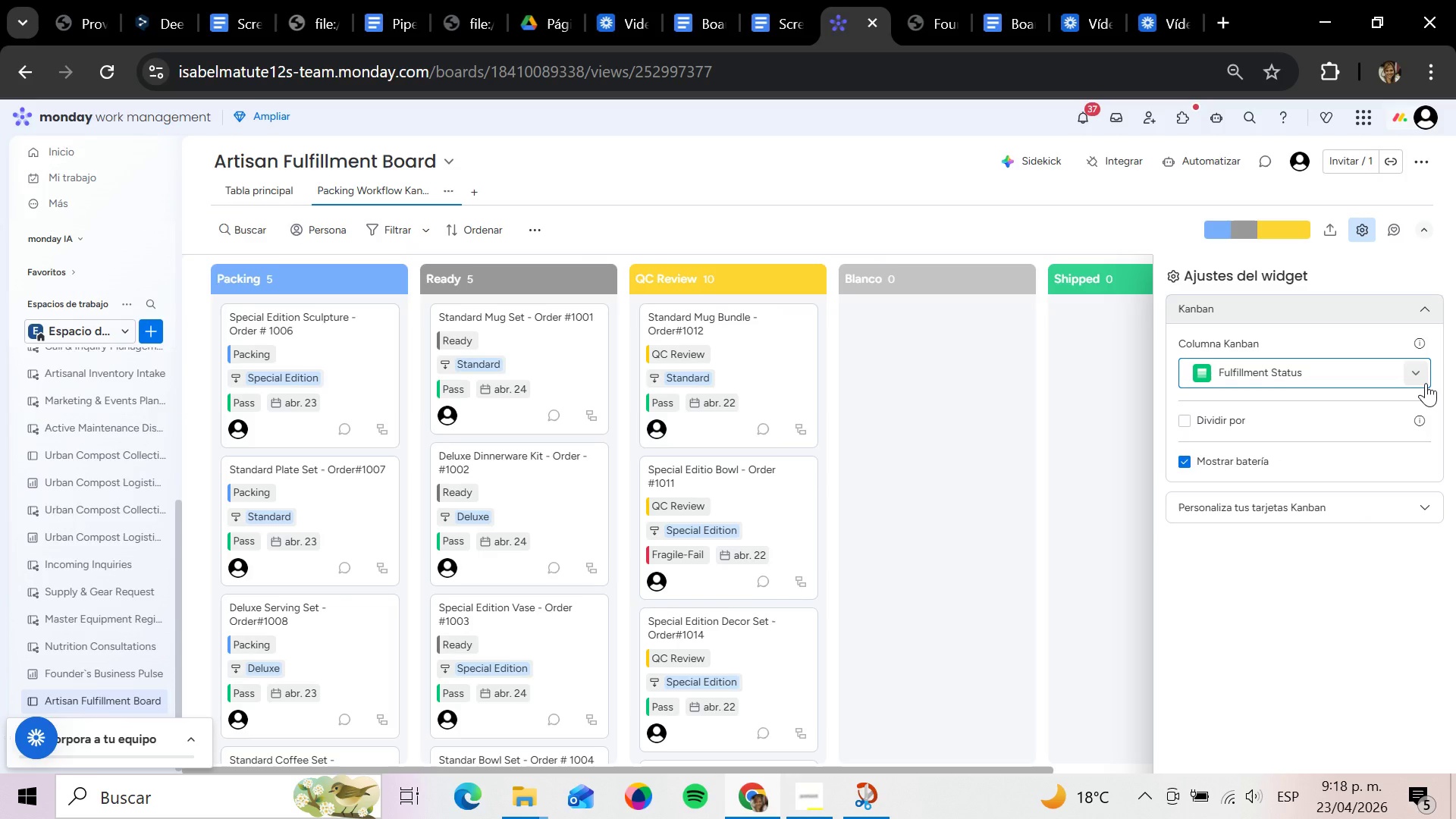 
left_click([1423, 378])
 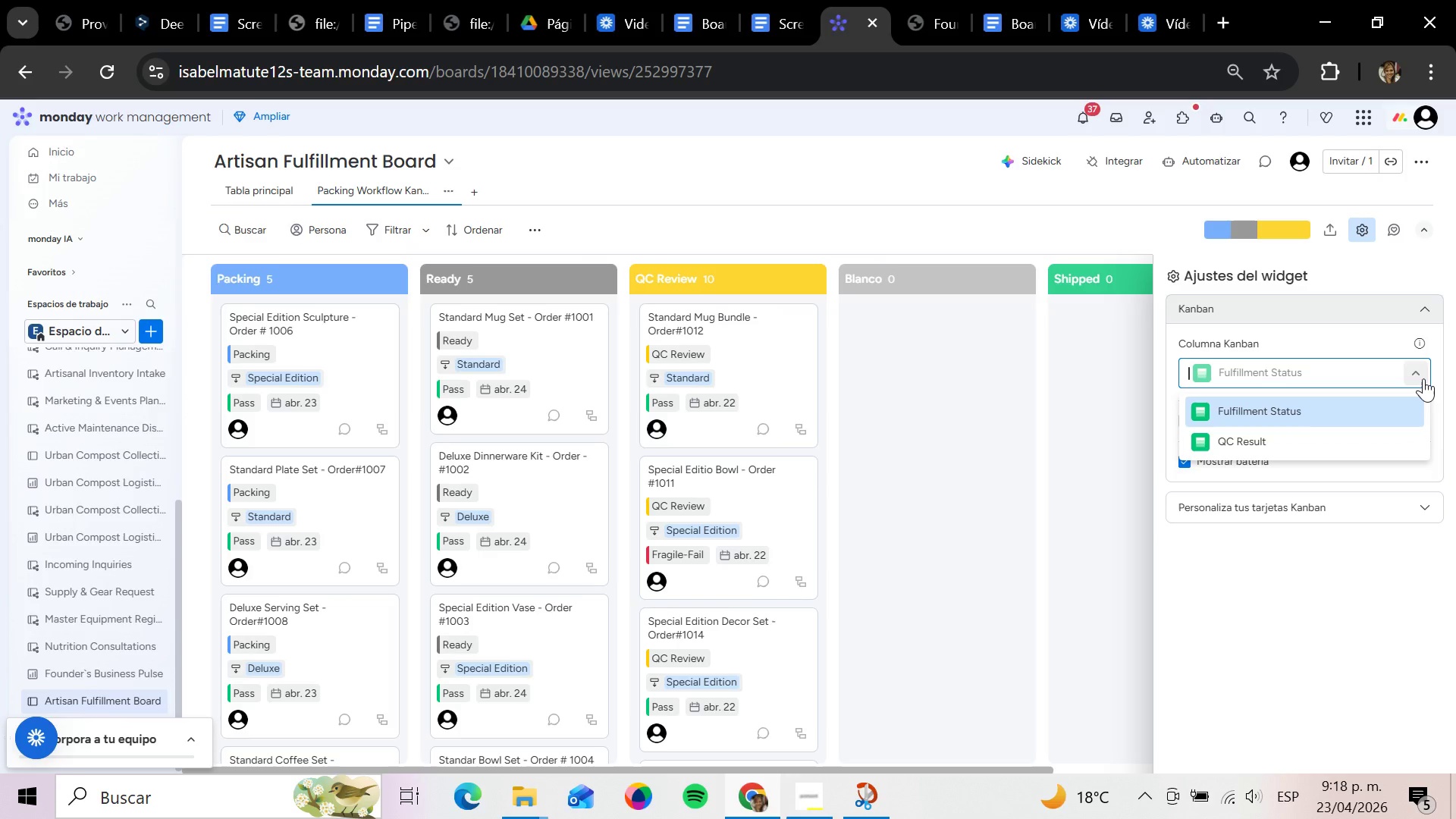 
left_click([1423, 378])
 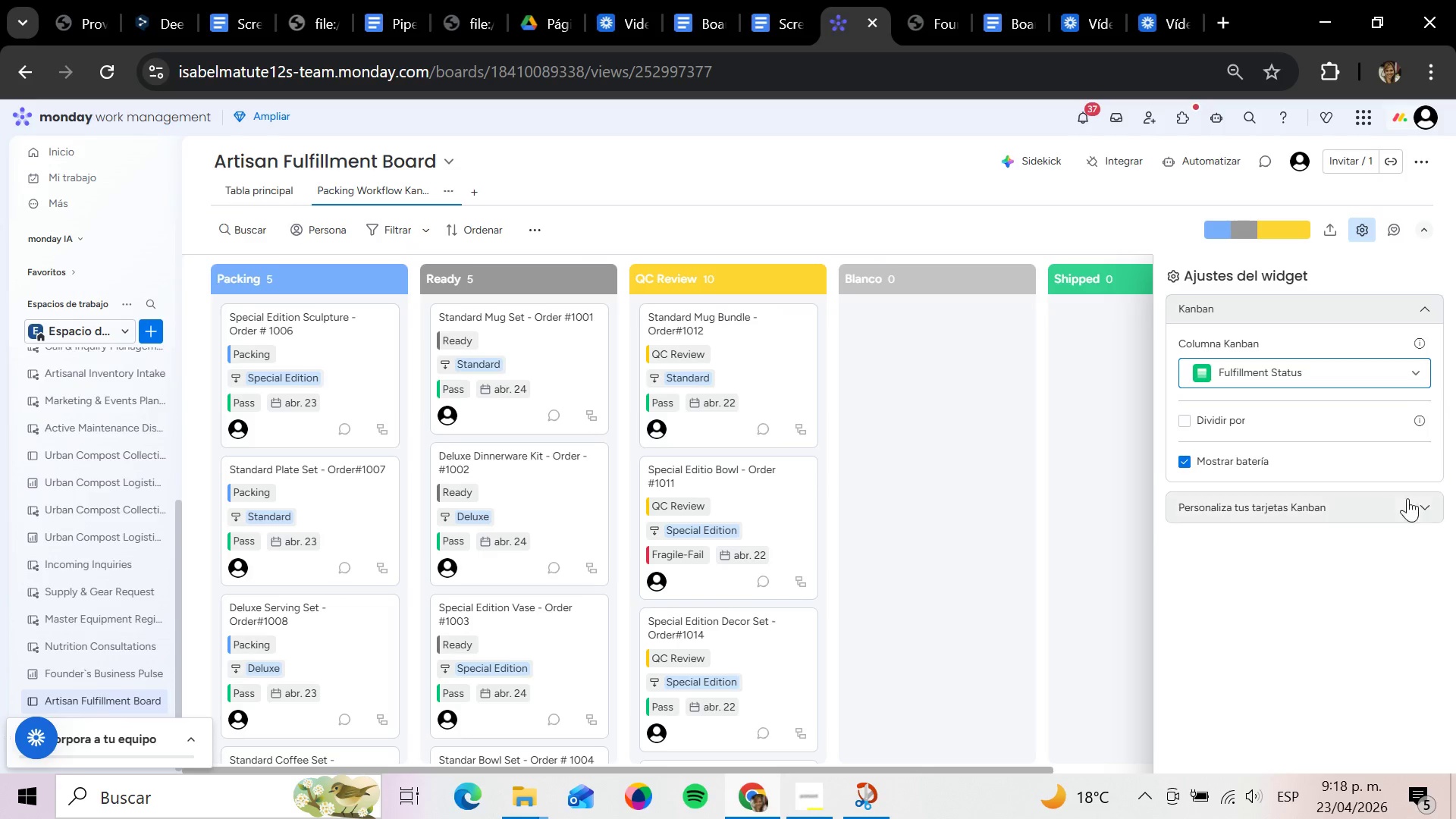 
left_click([1426, 507])
 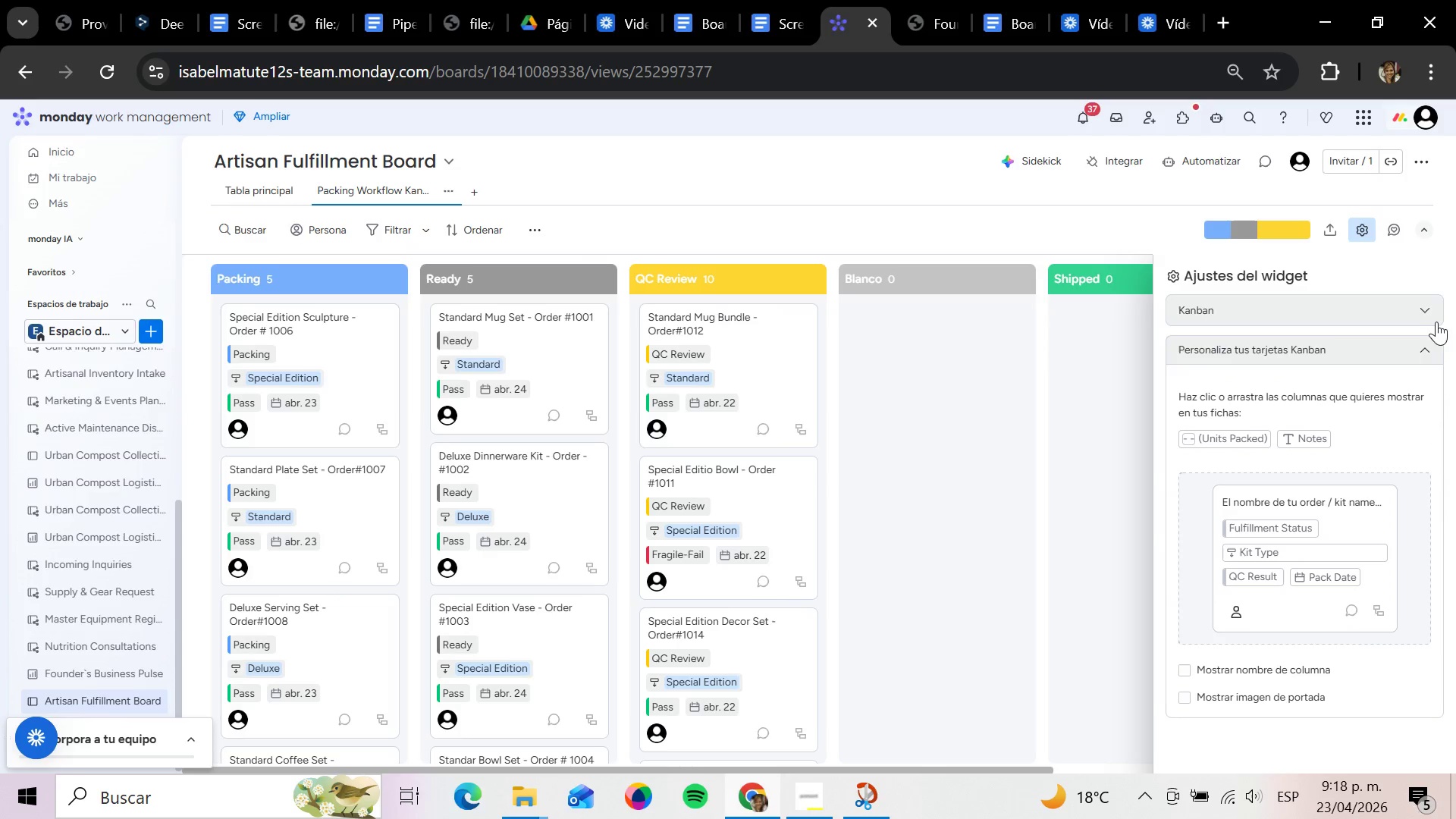 
left_click([1429, 351])
 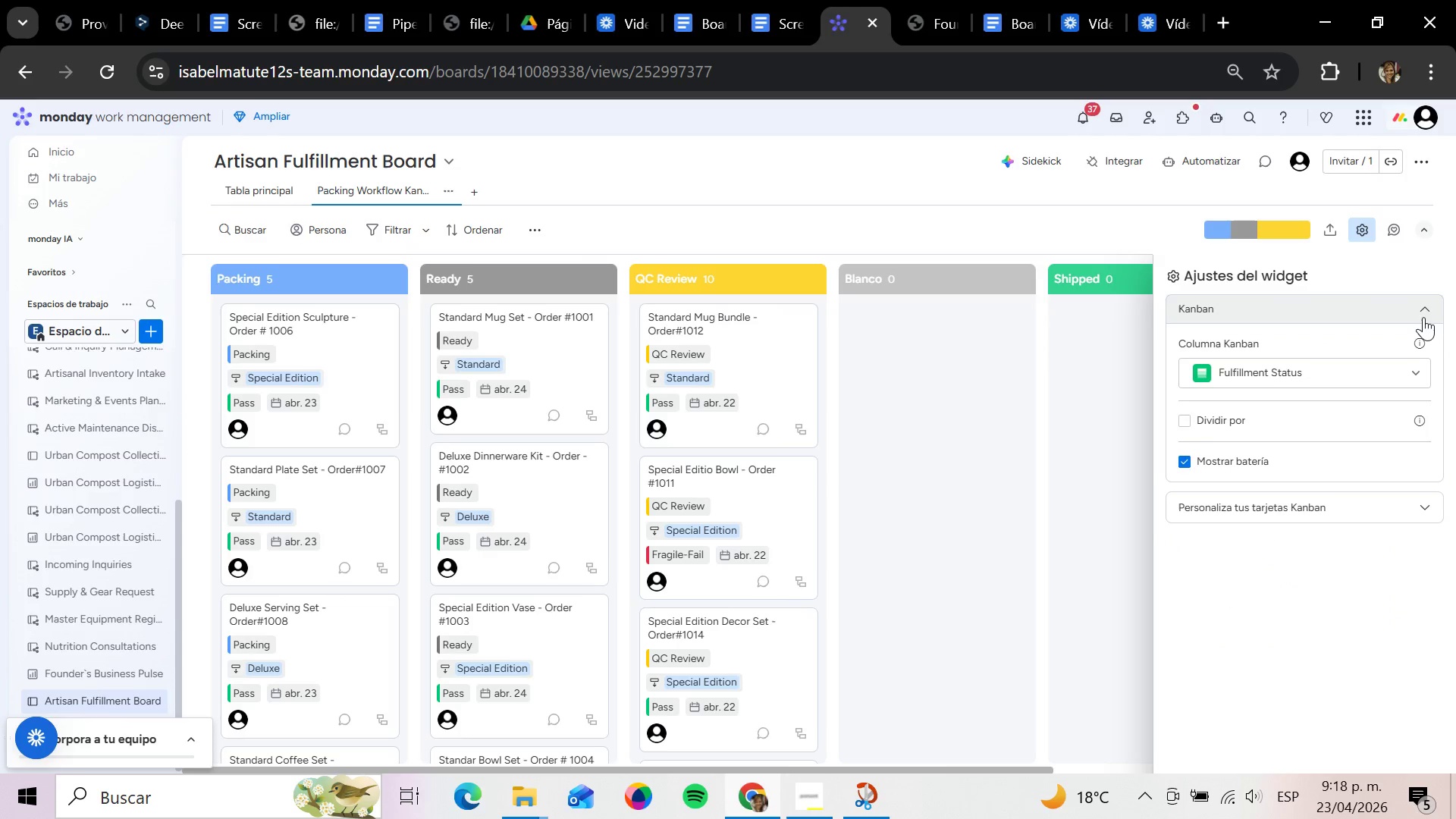 
left_click([1423, 317])
 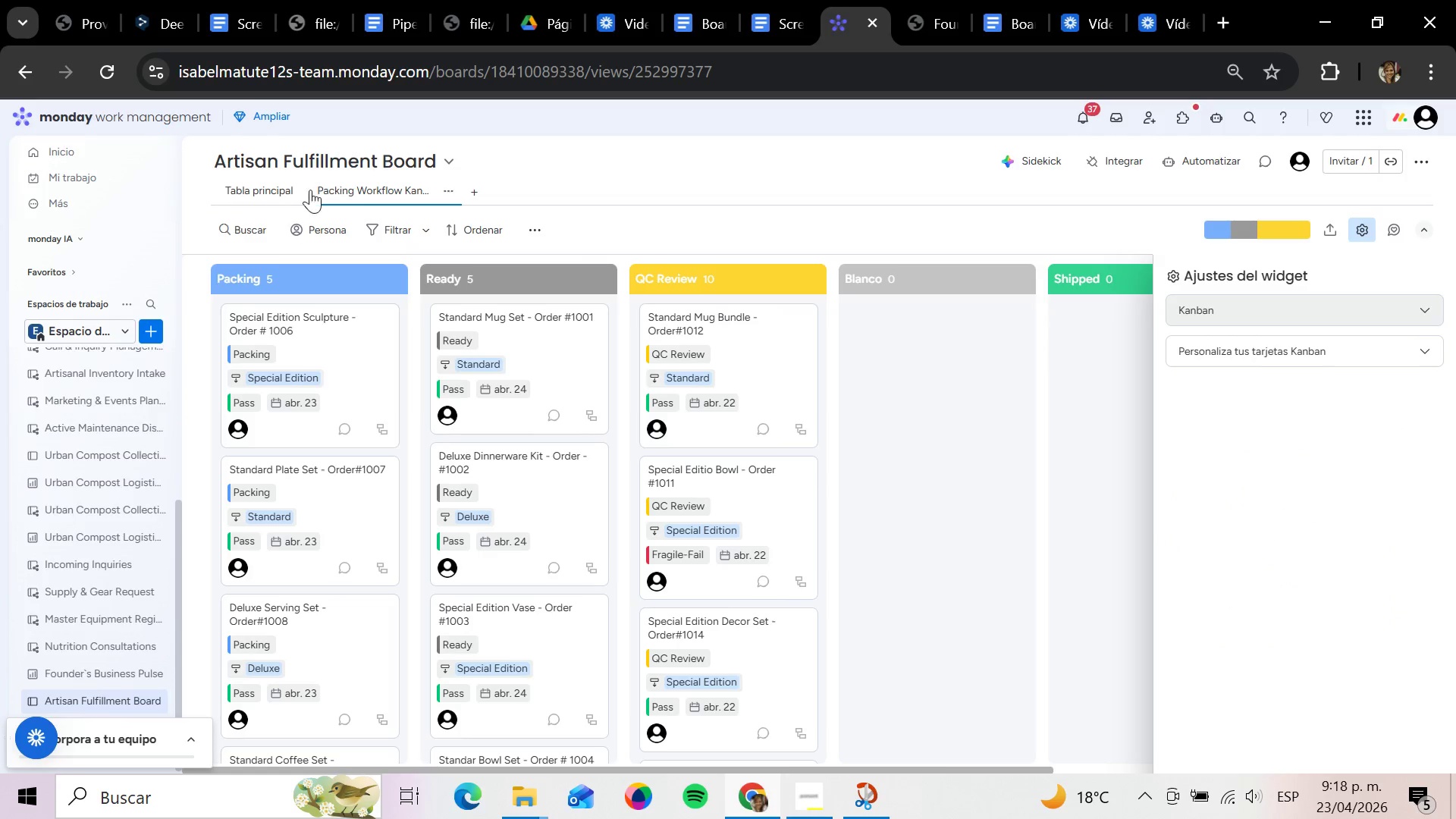 
left_click([288, 195])
 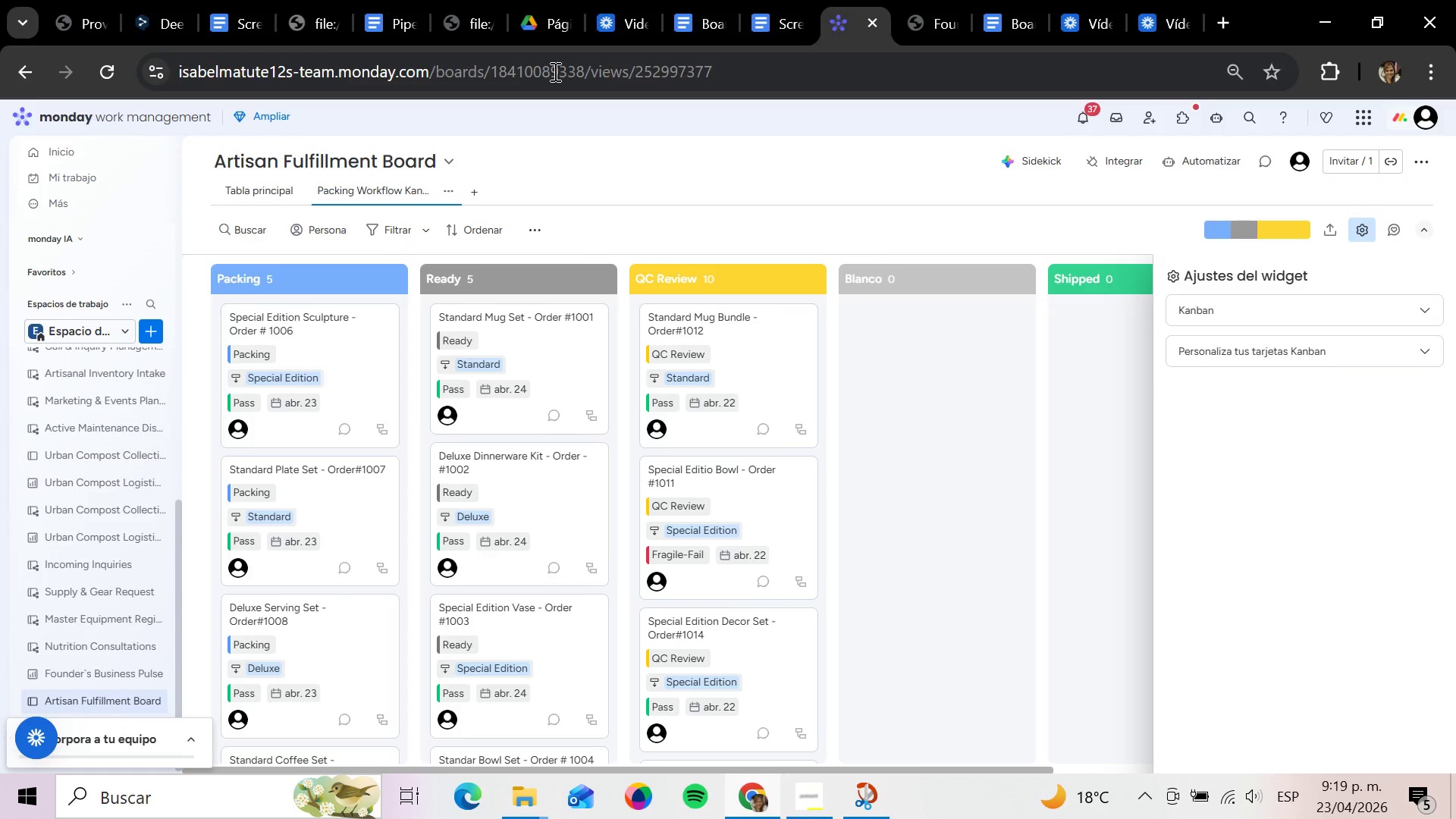 
wait(70.33)
 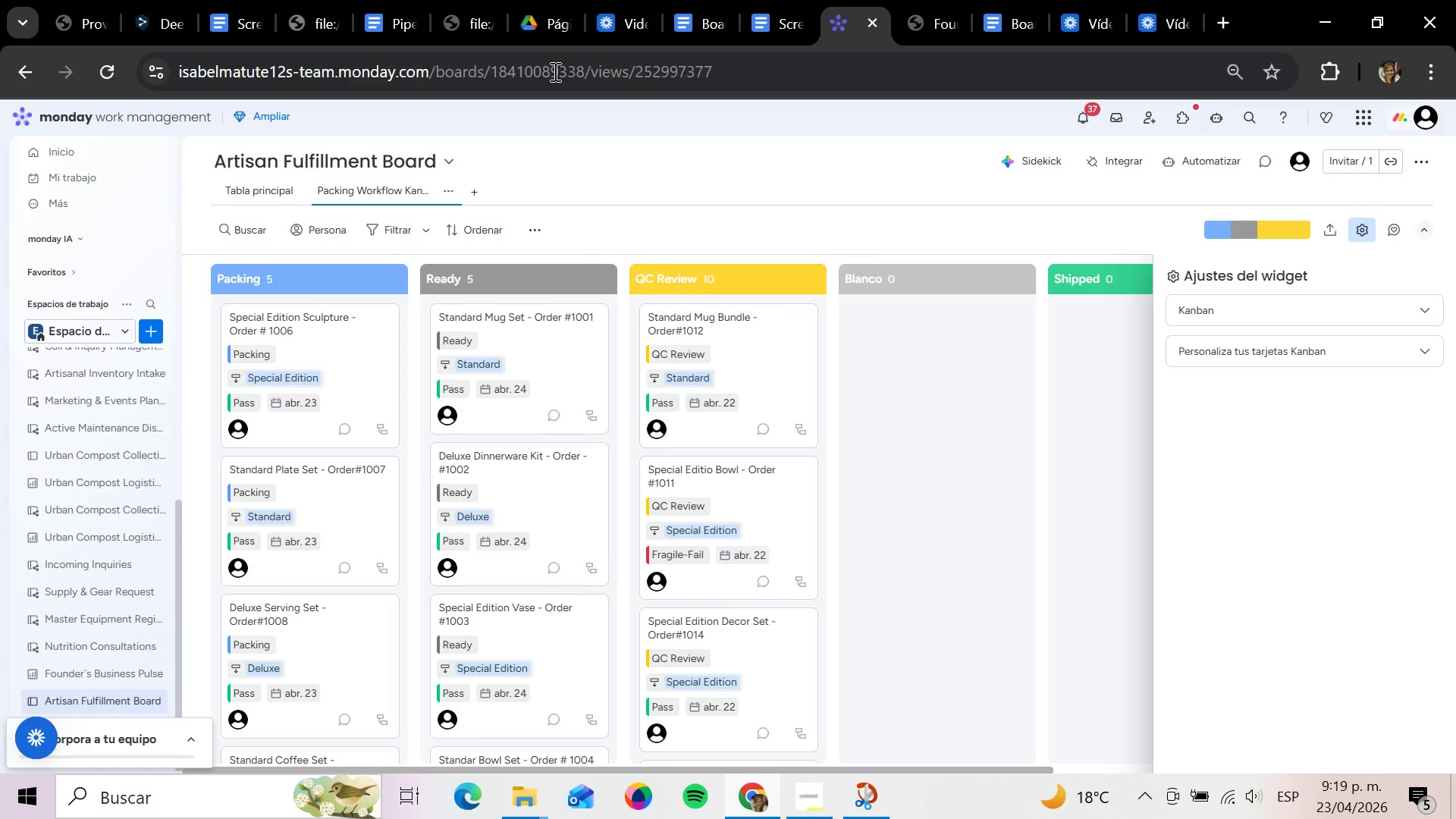 
left_click([1415, 307])
 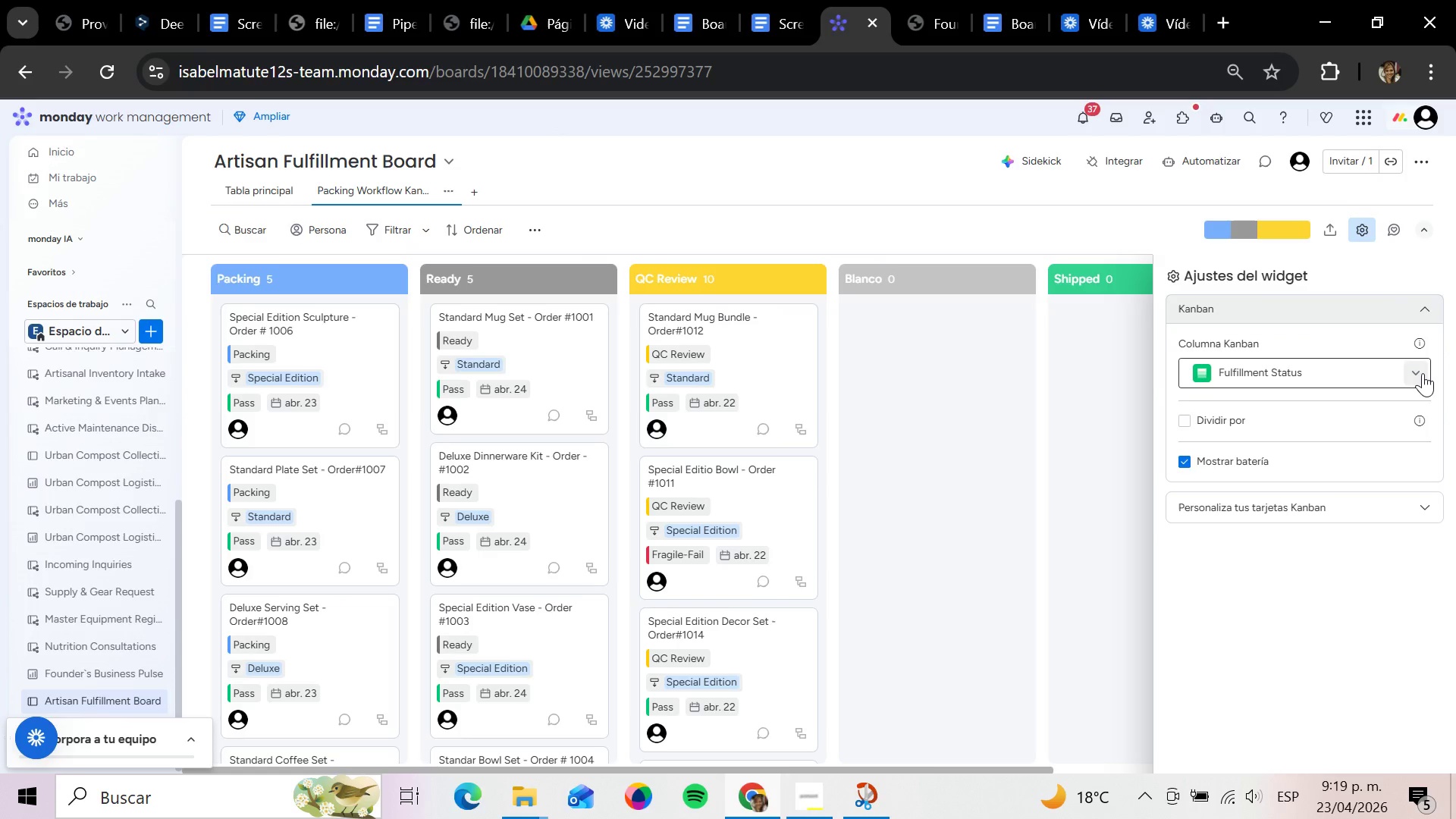 
left_click([1419, 378])
 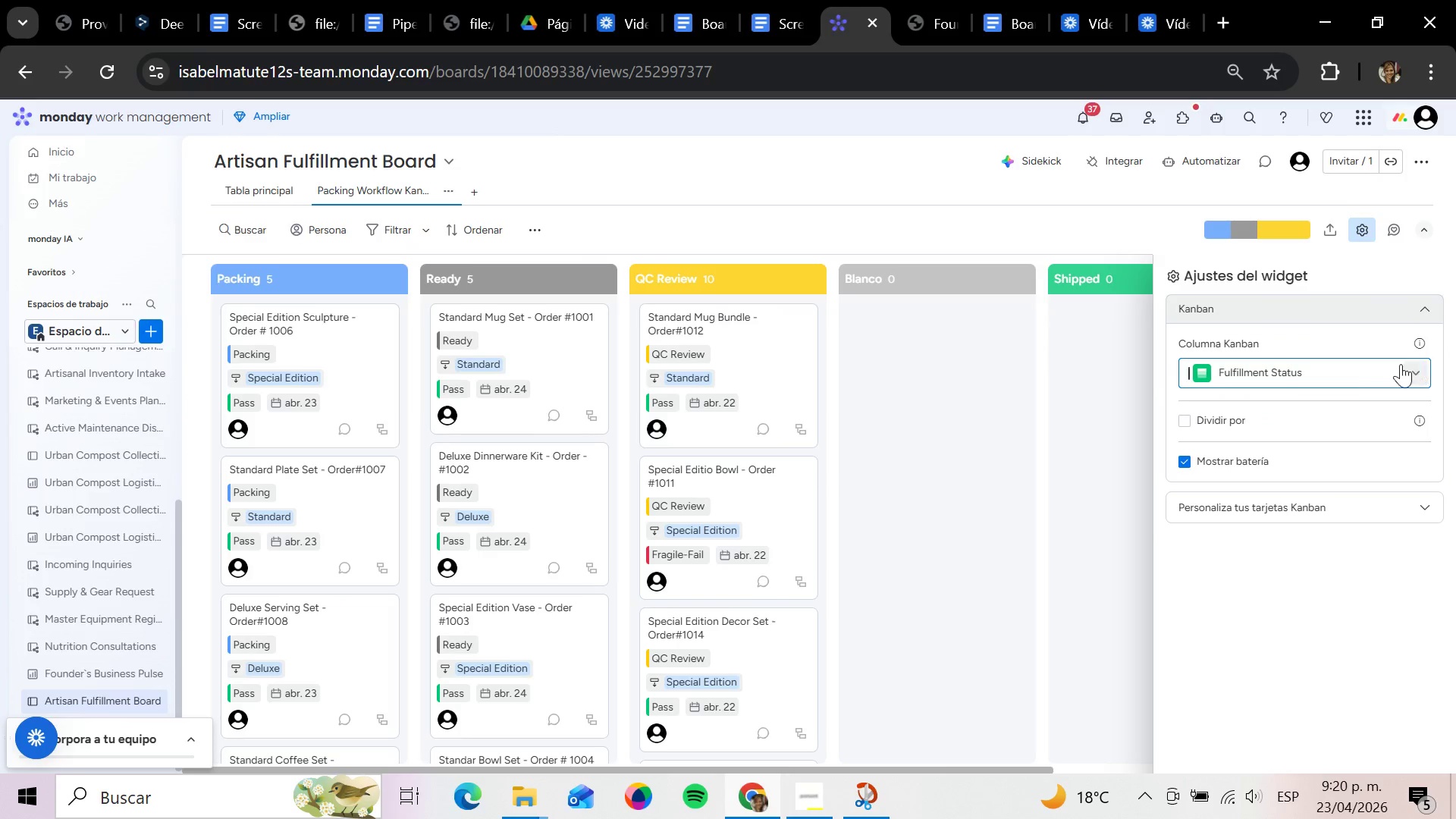 
mouse_move([1194, 426])
 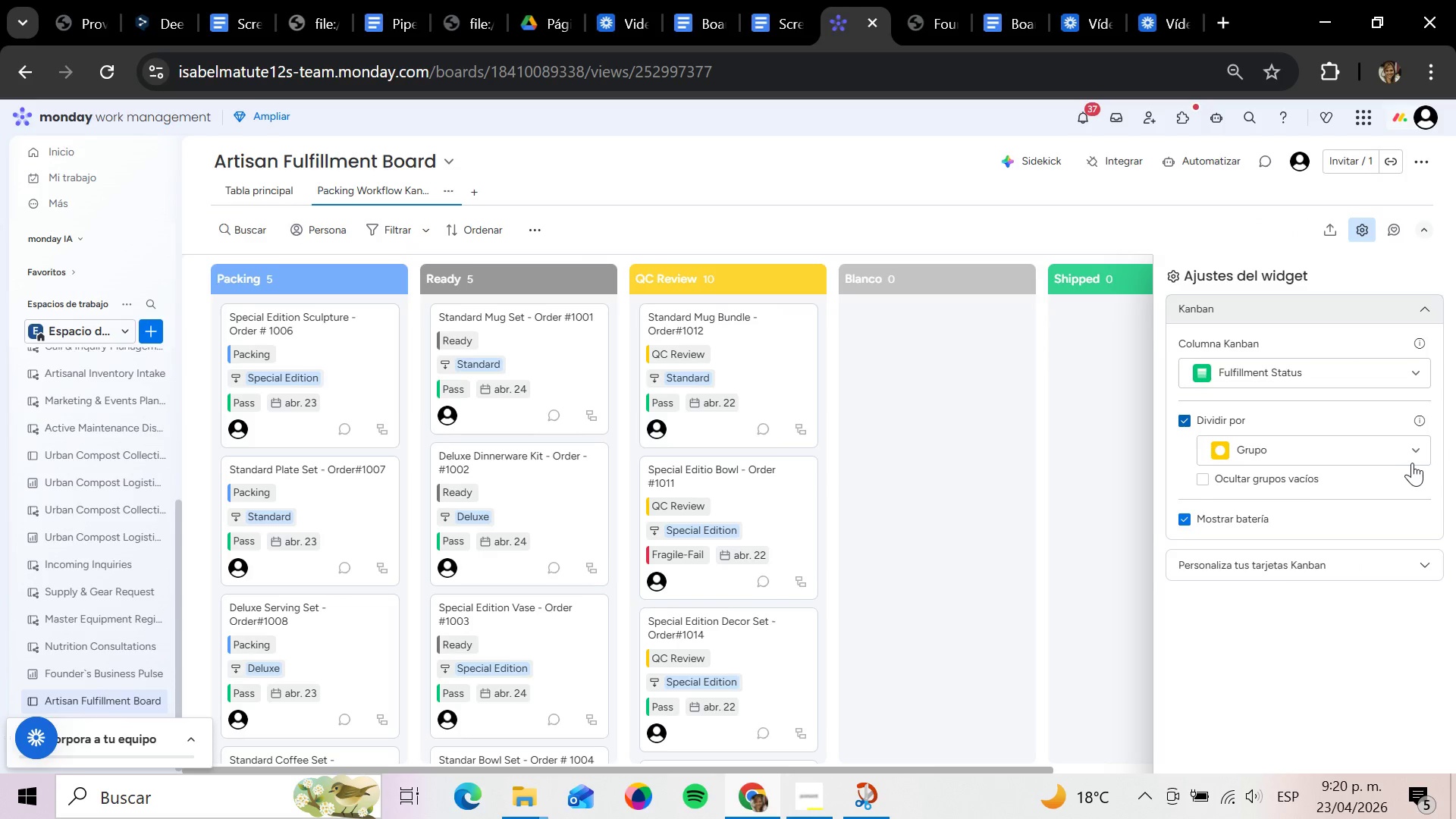 
left_click([1412, 463])
 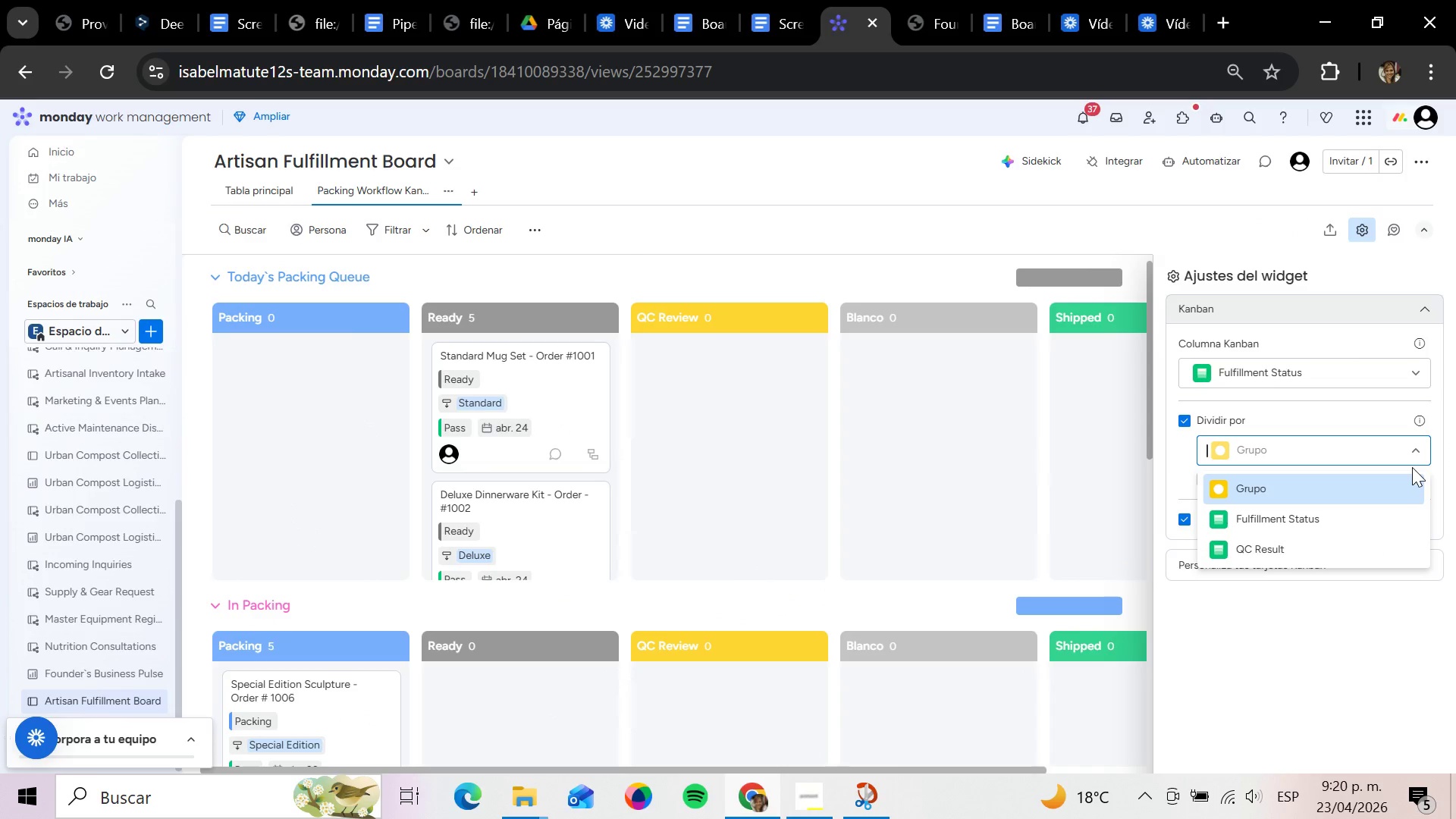 
wait(5.77)
 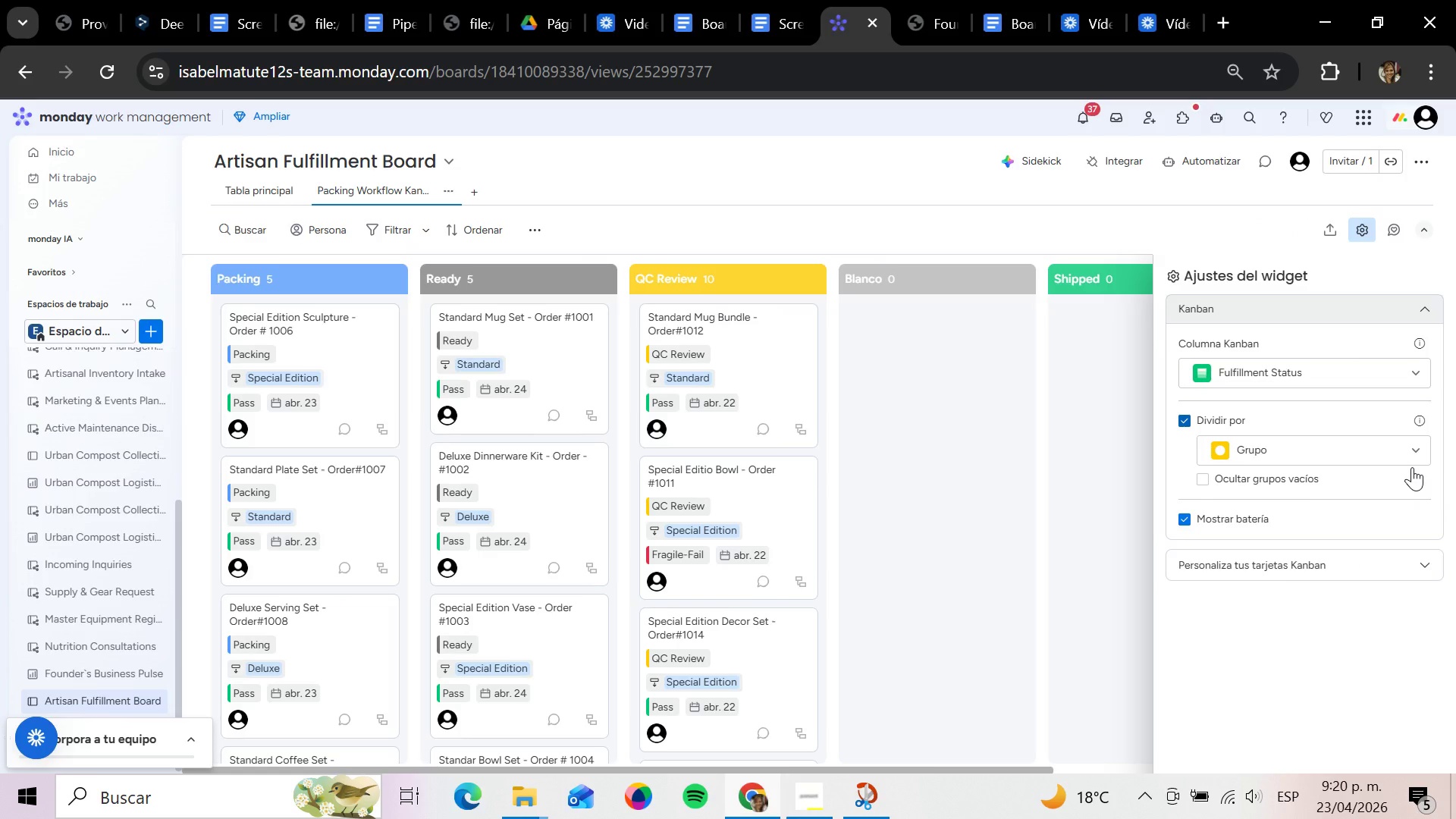 
scroll: coordinate [1373, 506], scroll_direction: down, amount: 2.0
 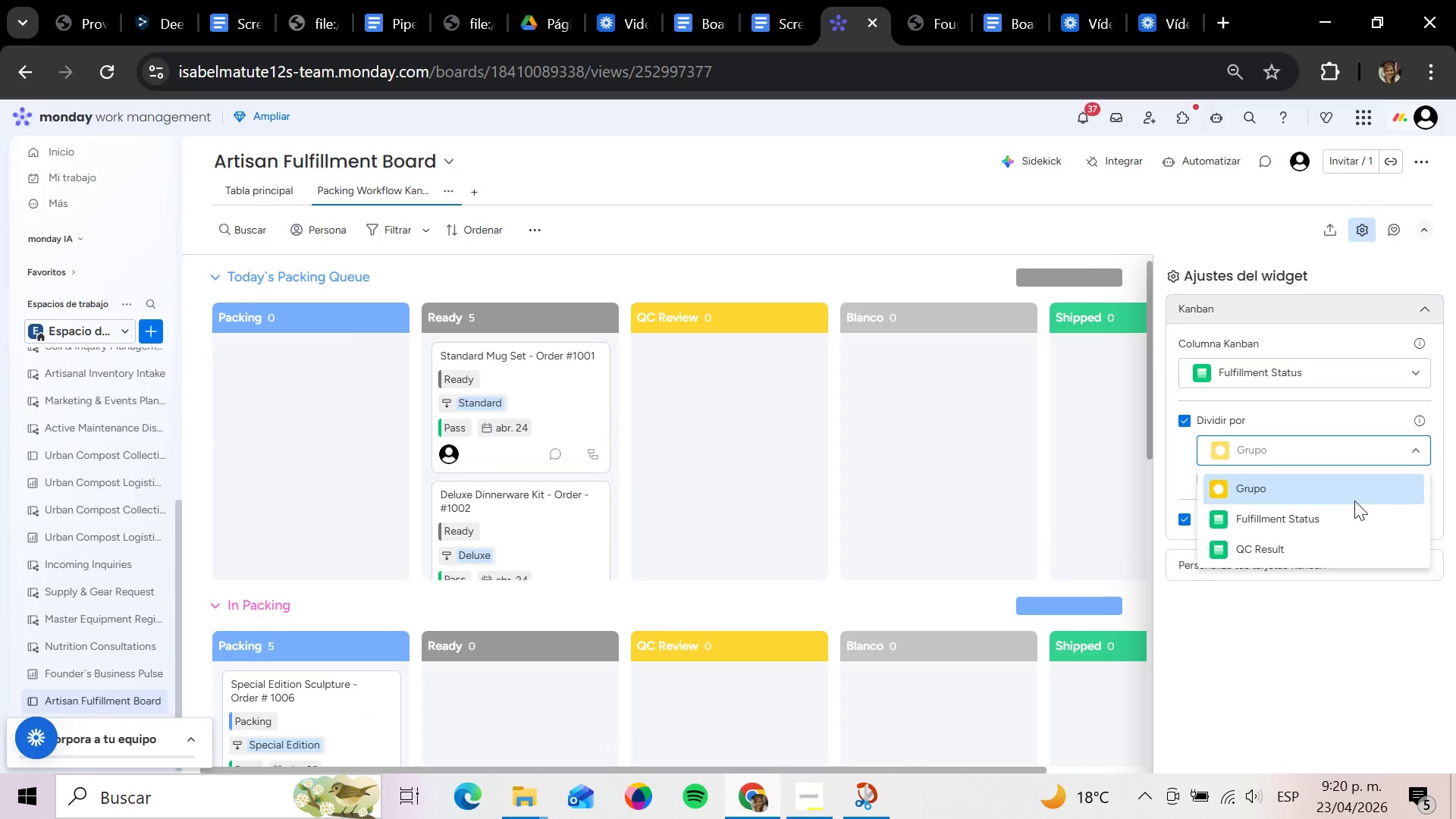 
left_click([1411, 447])
 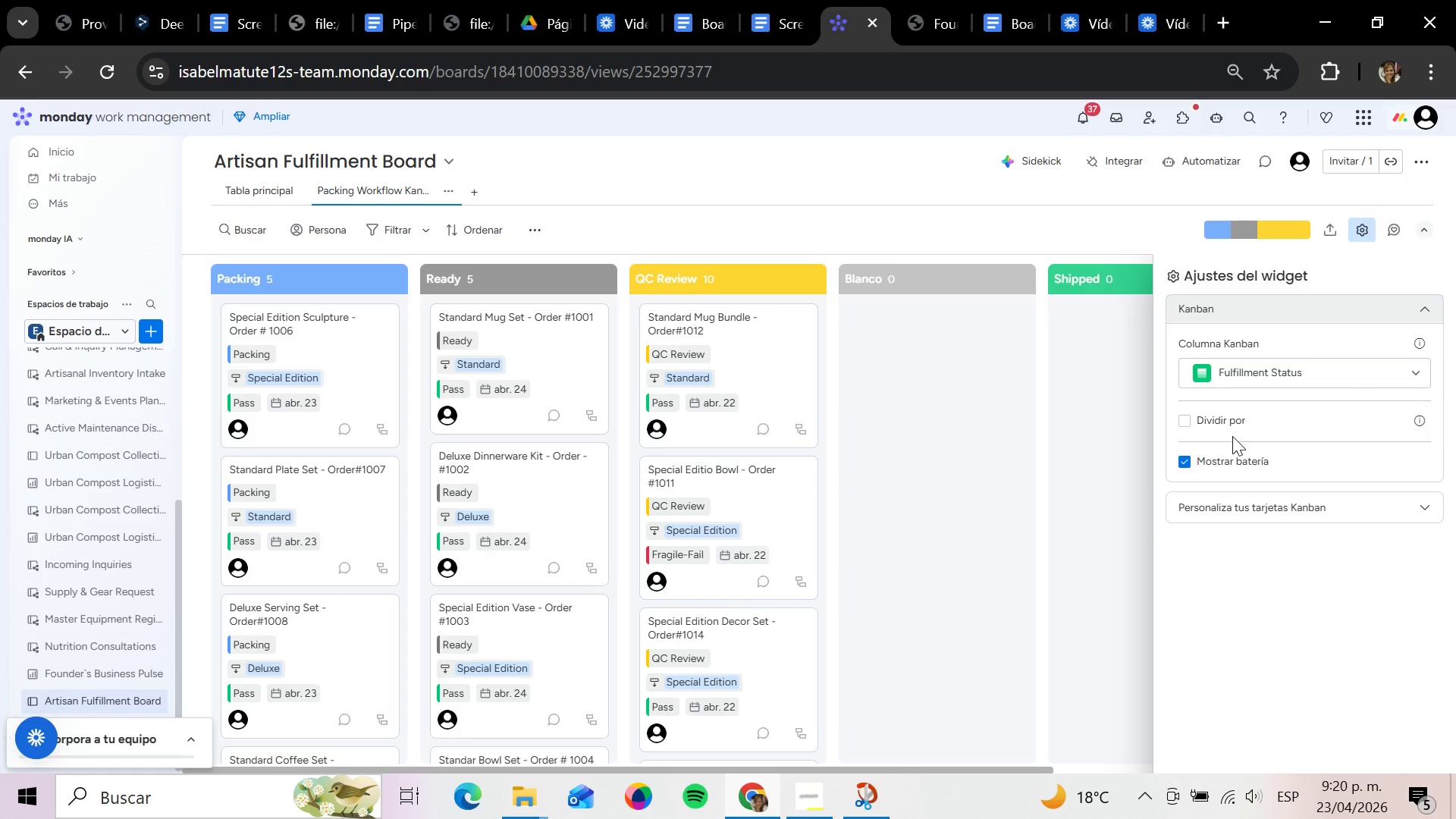 
wait(44.03)
 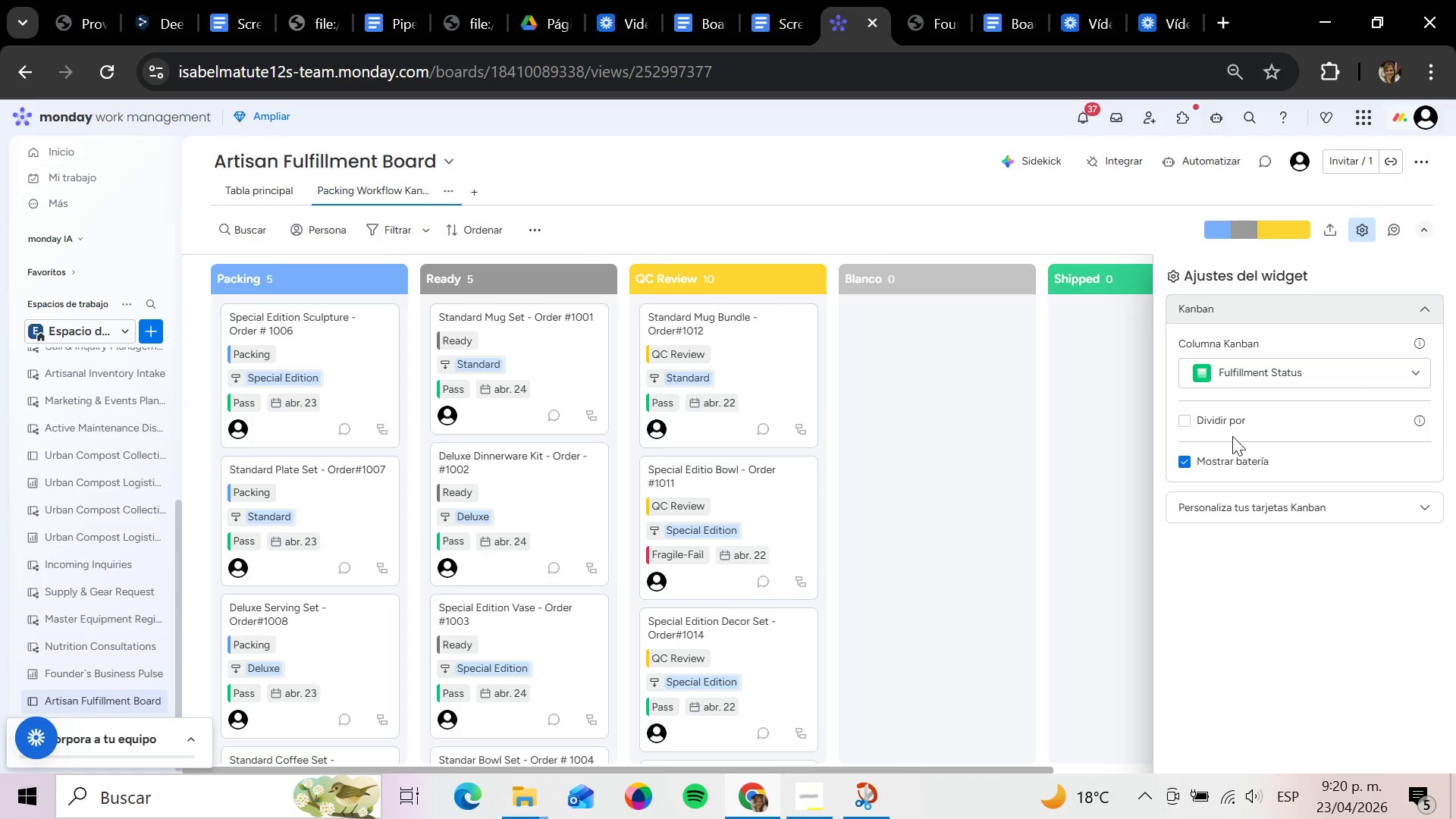 
left_click([292, 184])
 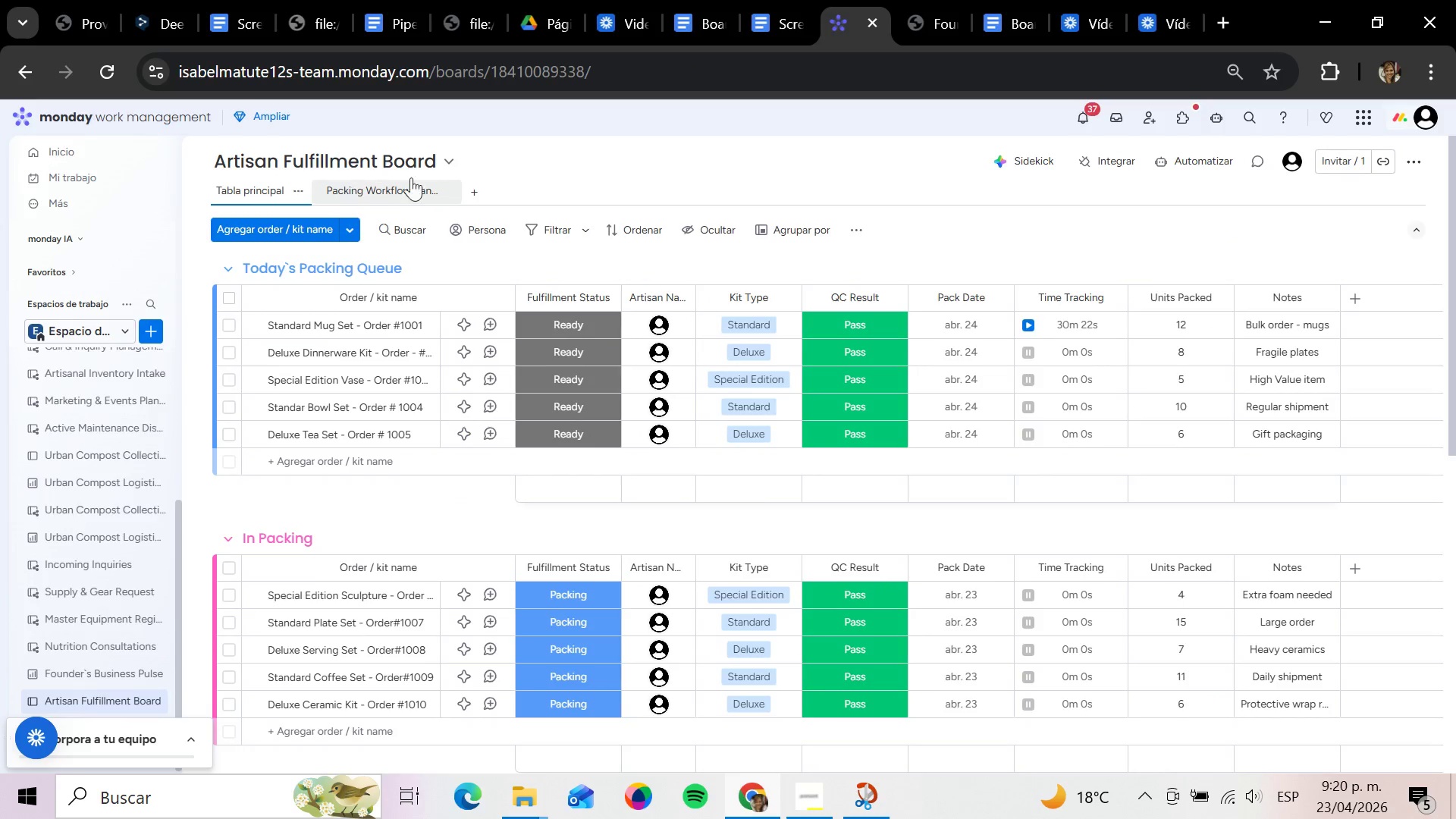 
left_click([475, 197])
 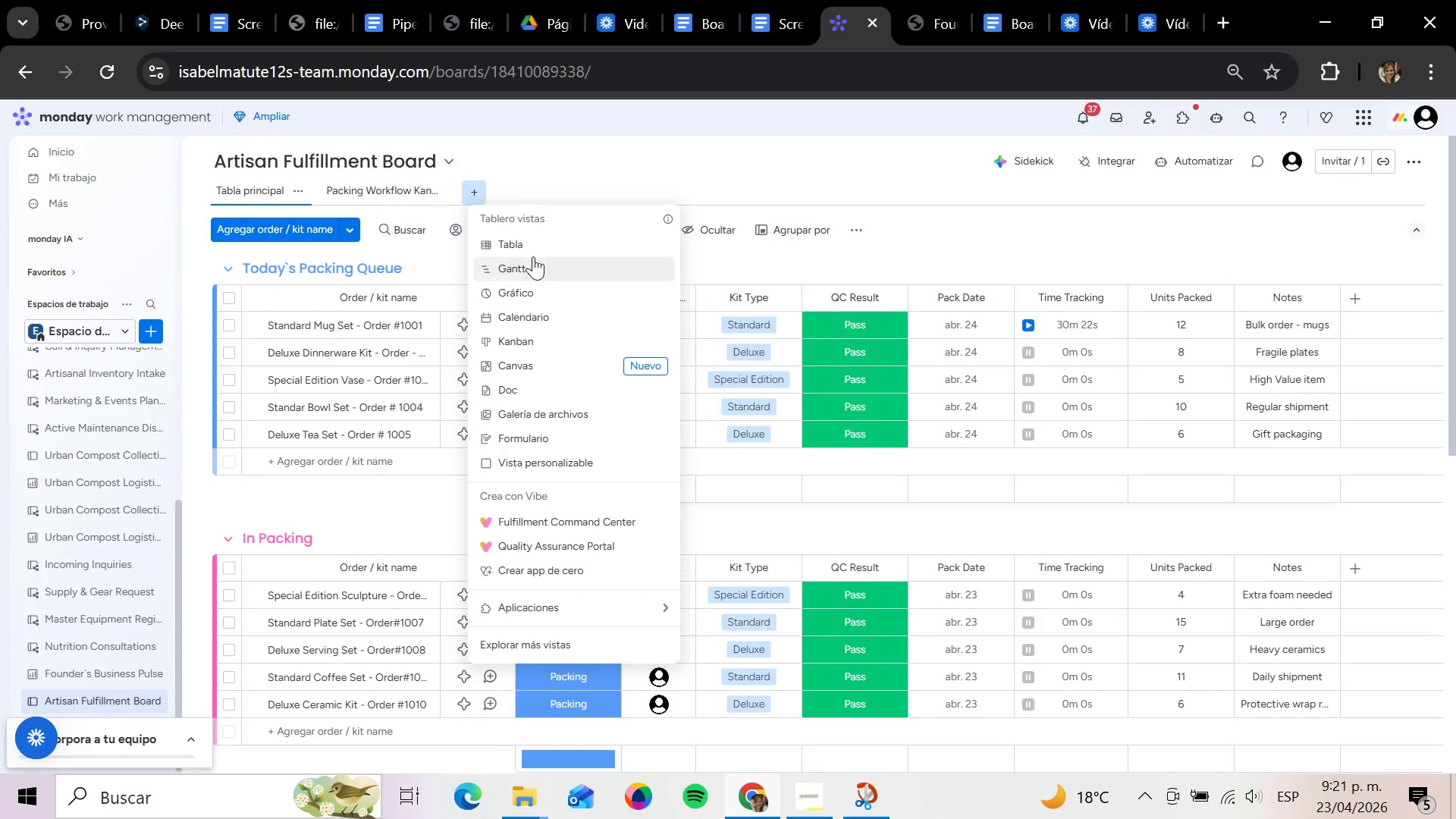 
left_click([516, 243])
 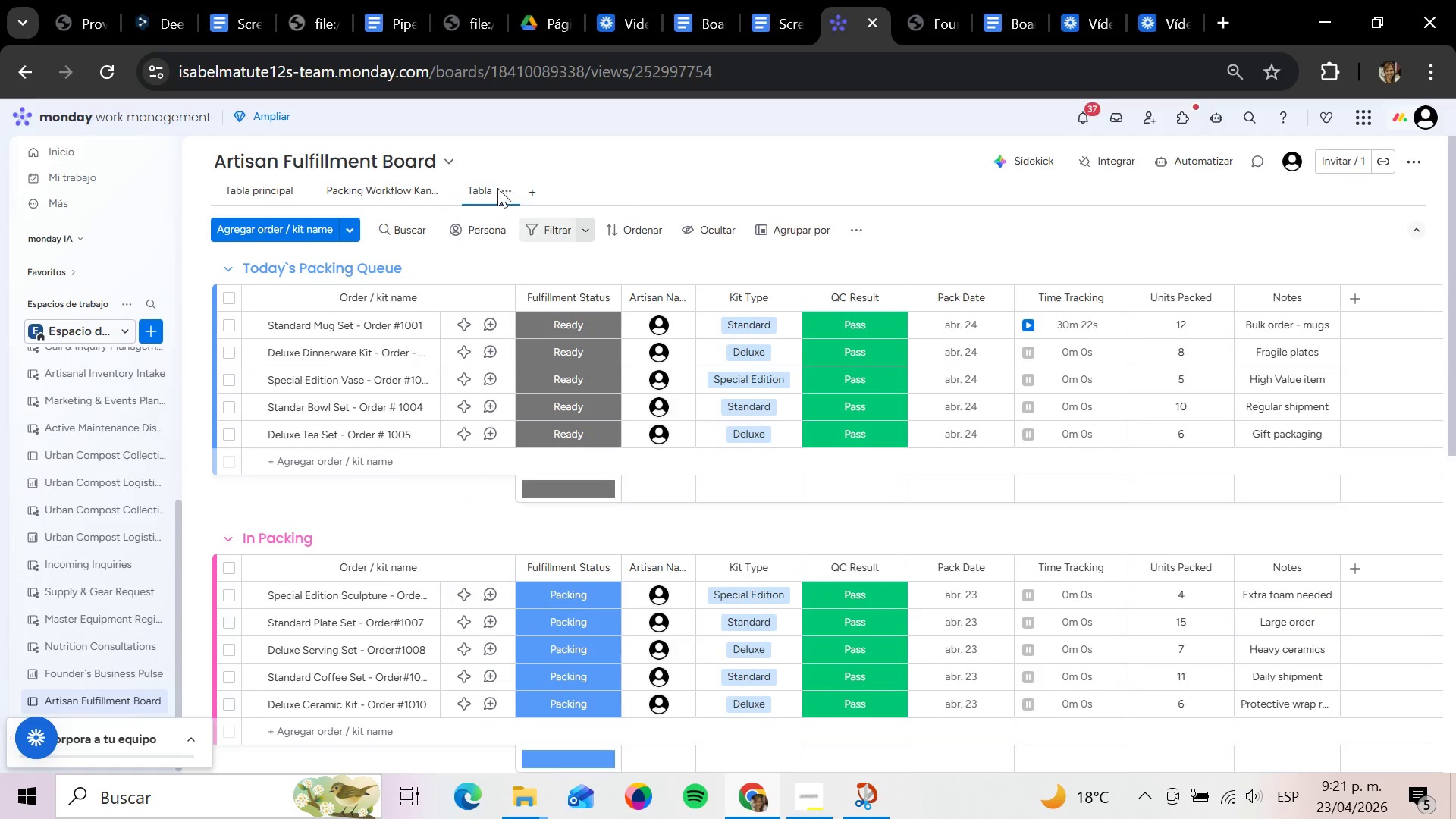 
left_click([515, 192])
 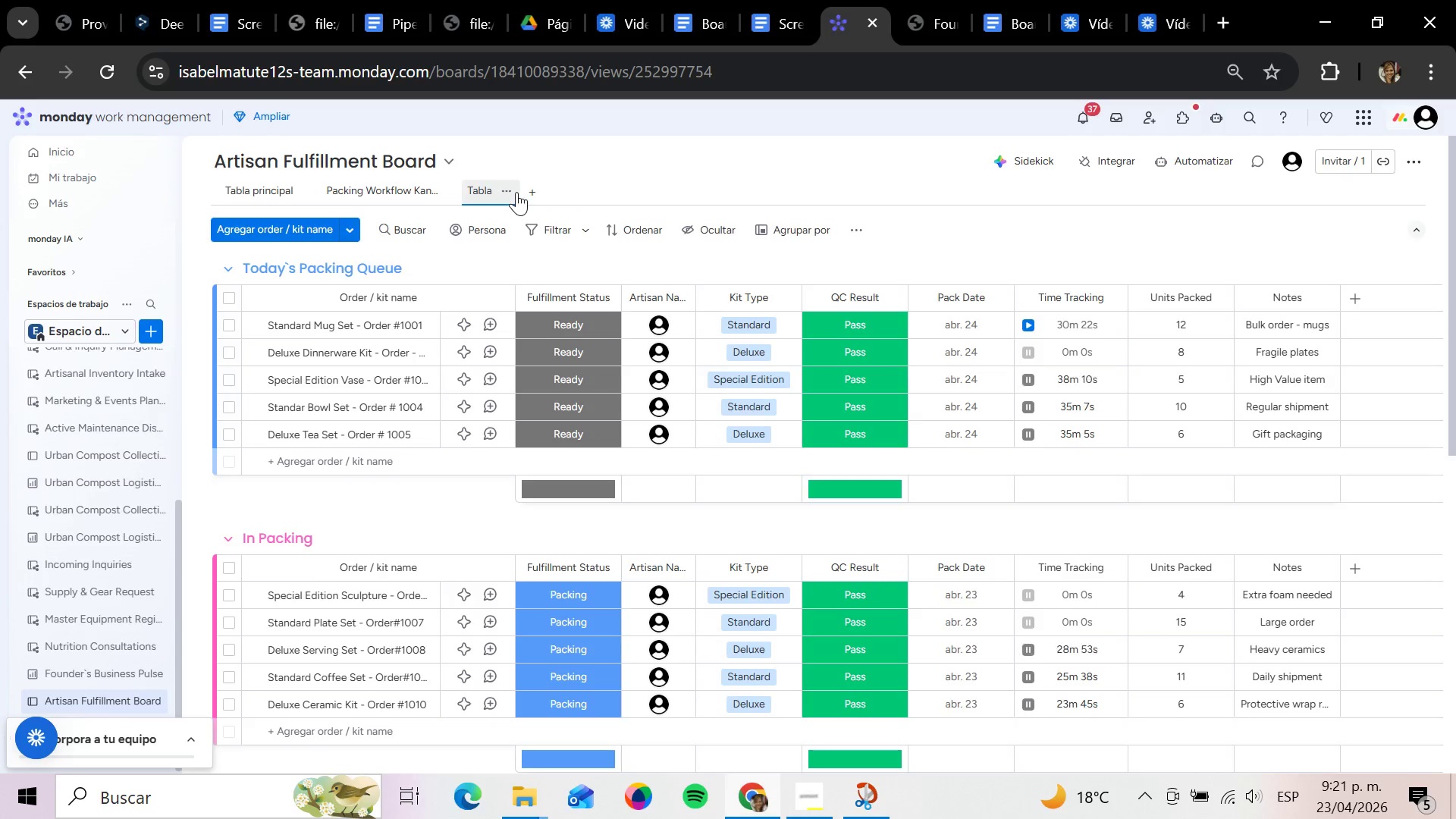 
left_click([510, 190])
 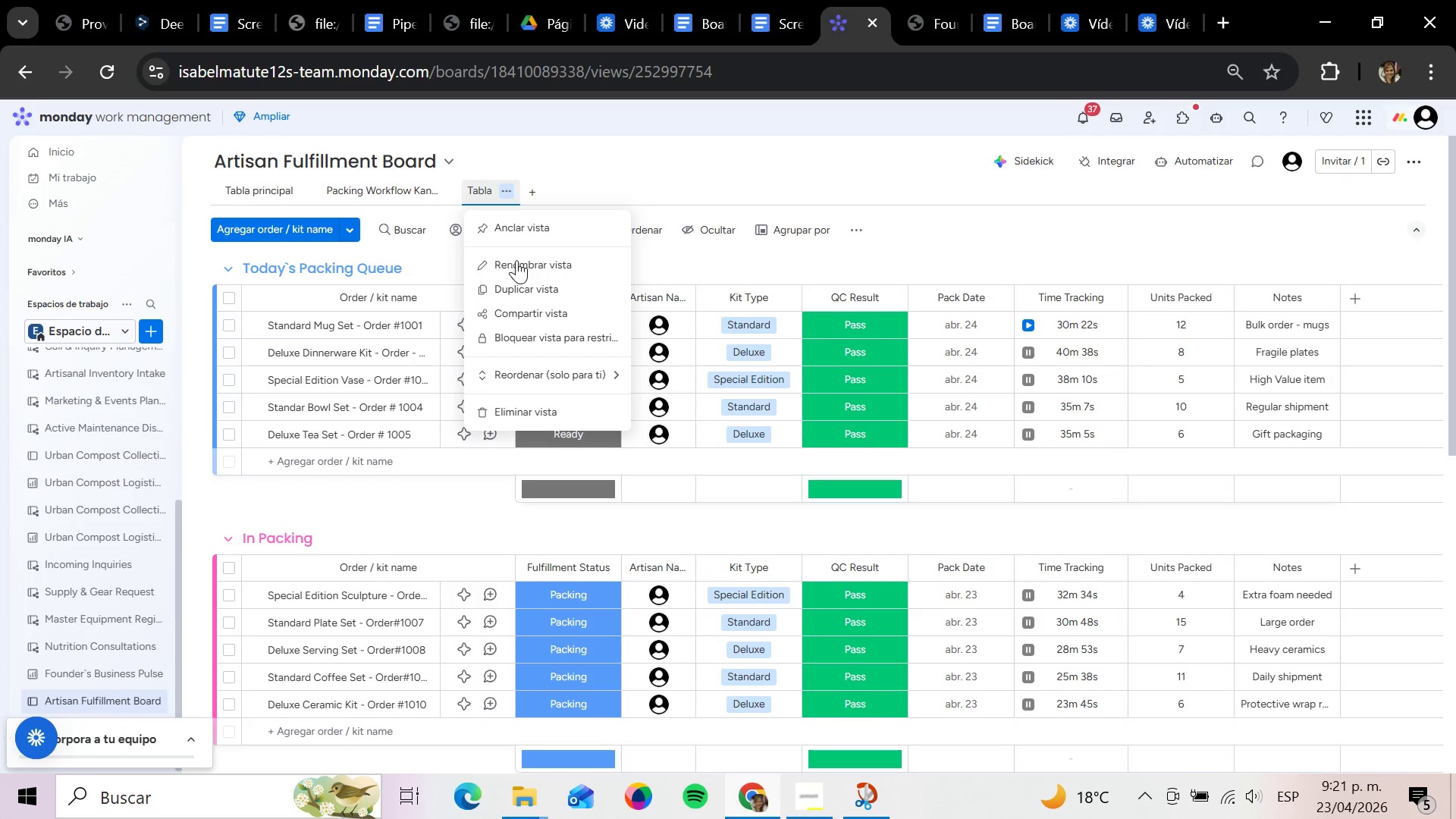 
left_click([518, 268])
 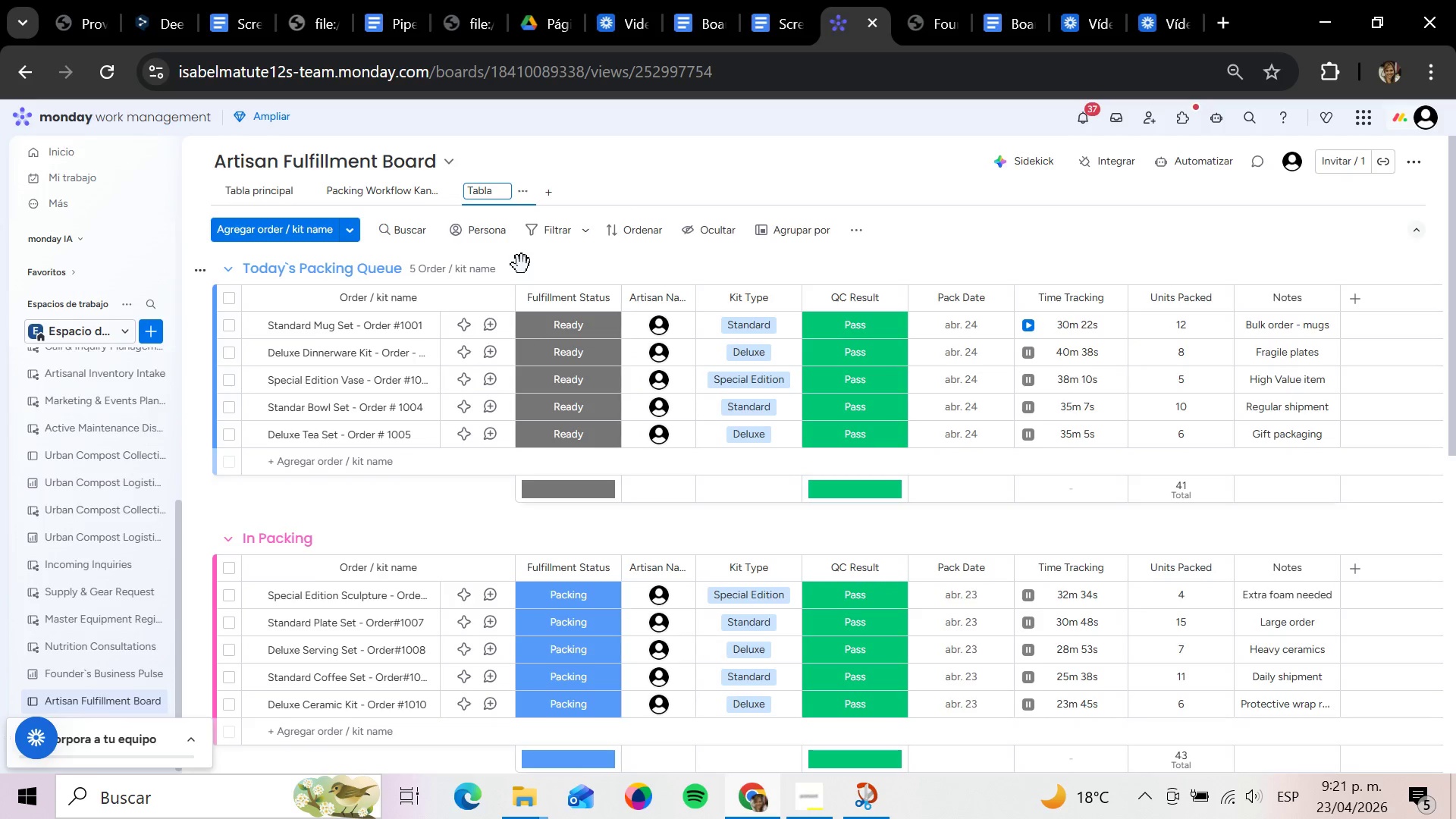 
hold_key(key=Backspace, duration=0.78)
 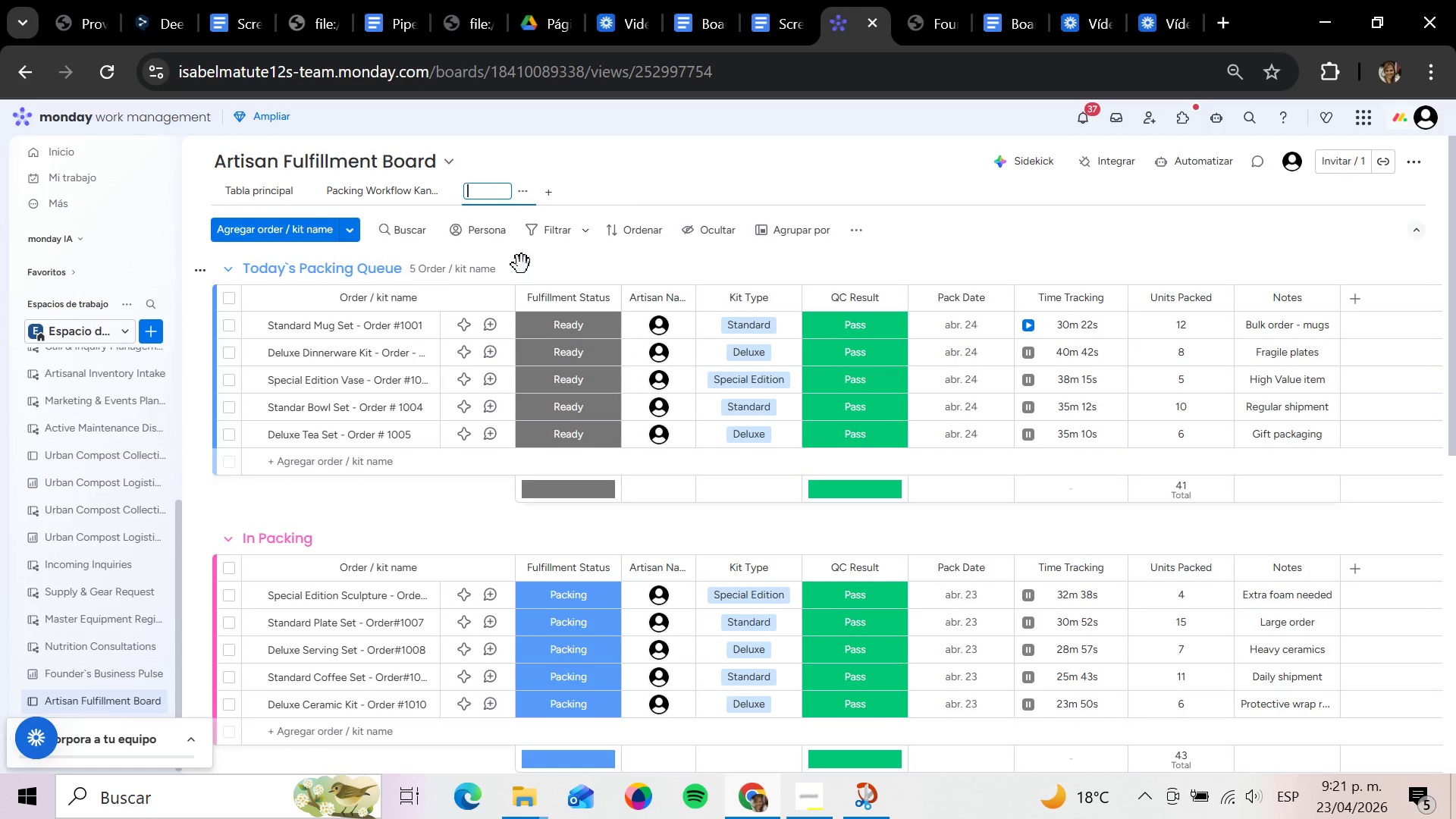 
key(Backspace)
 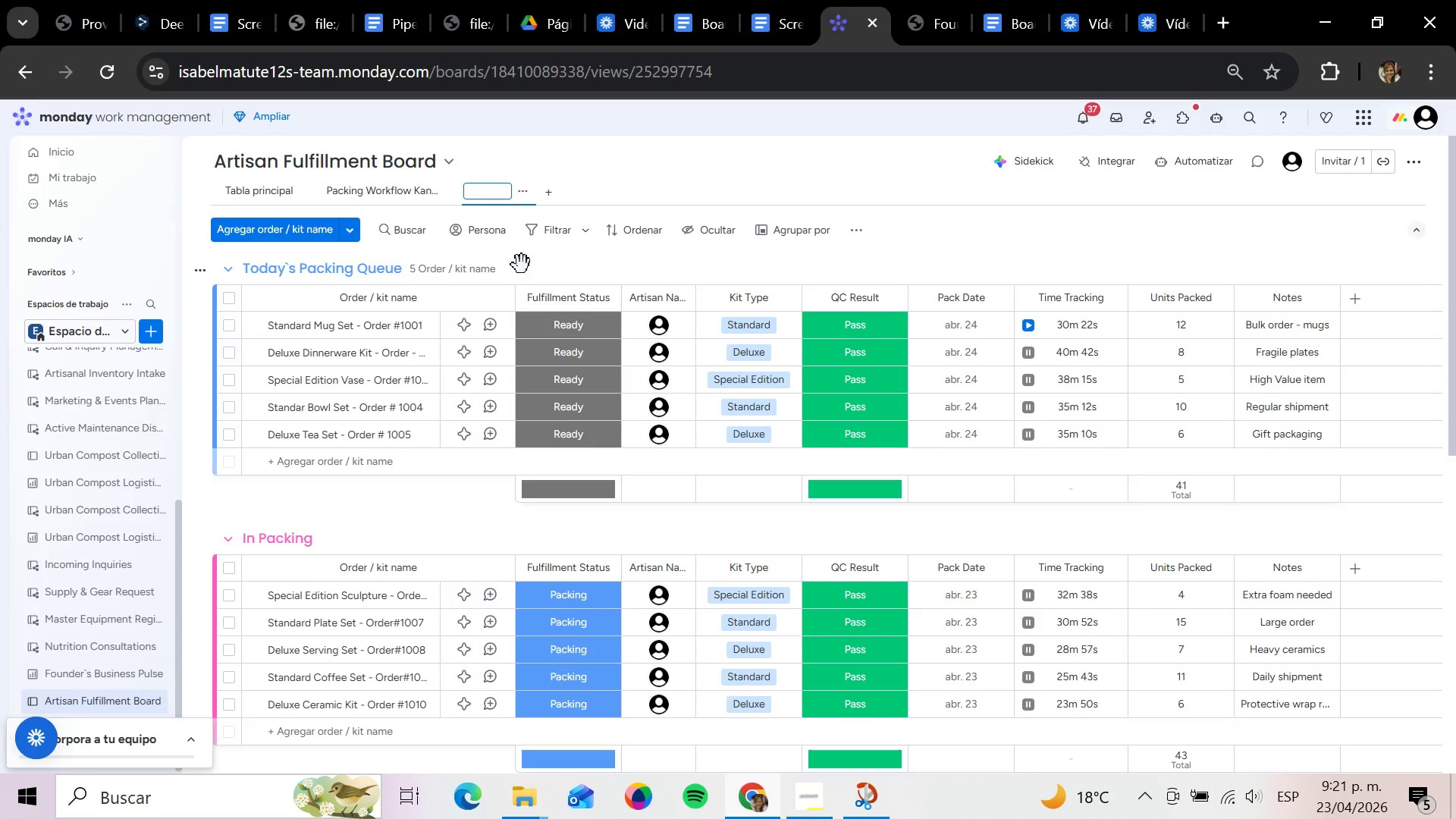 
key(Backspace)
 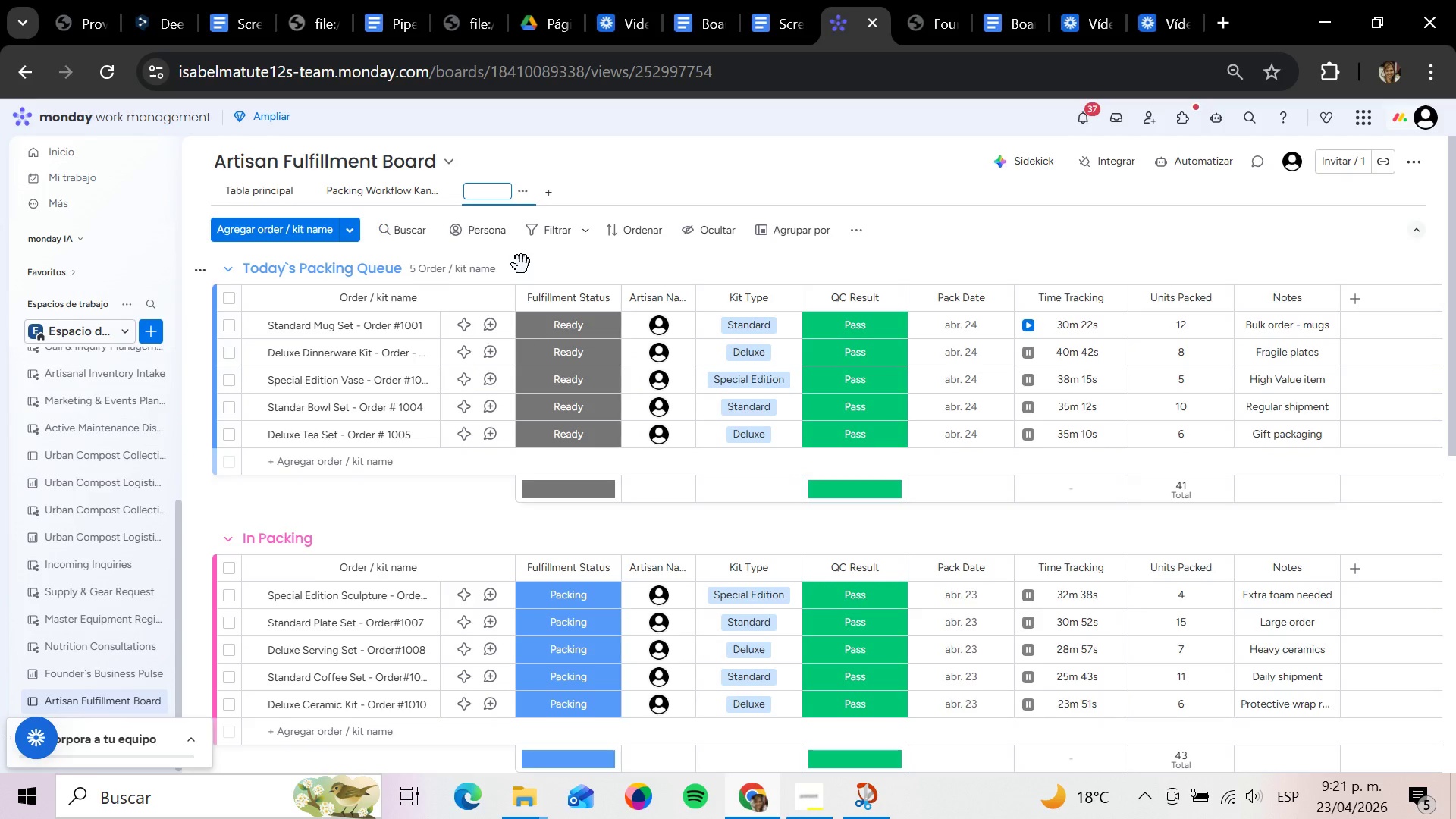 
key(Backspace)
 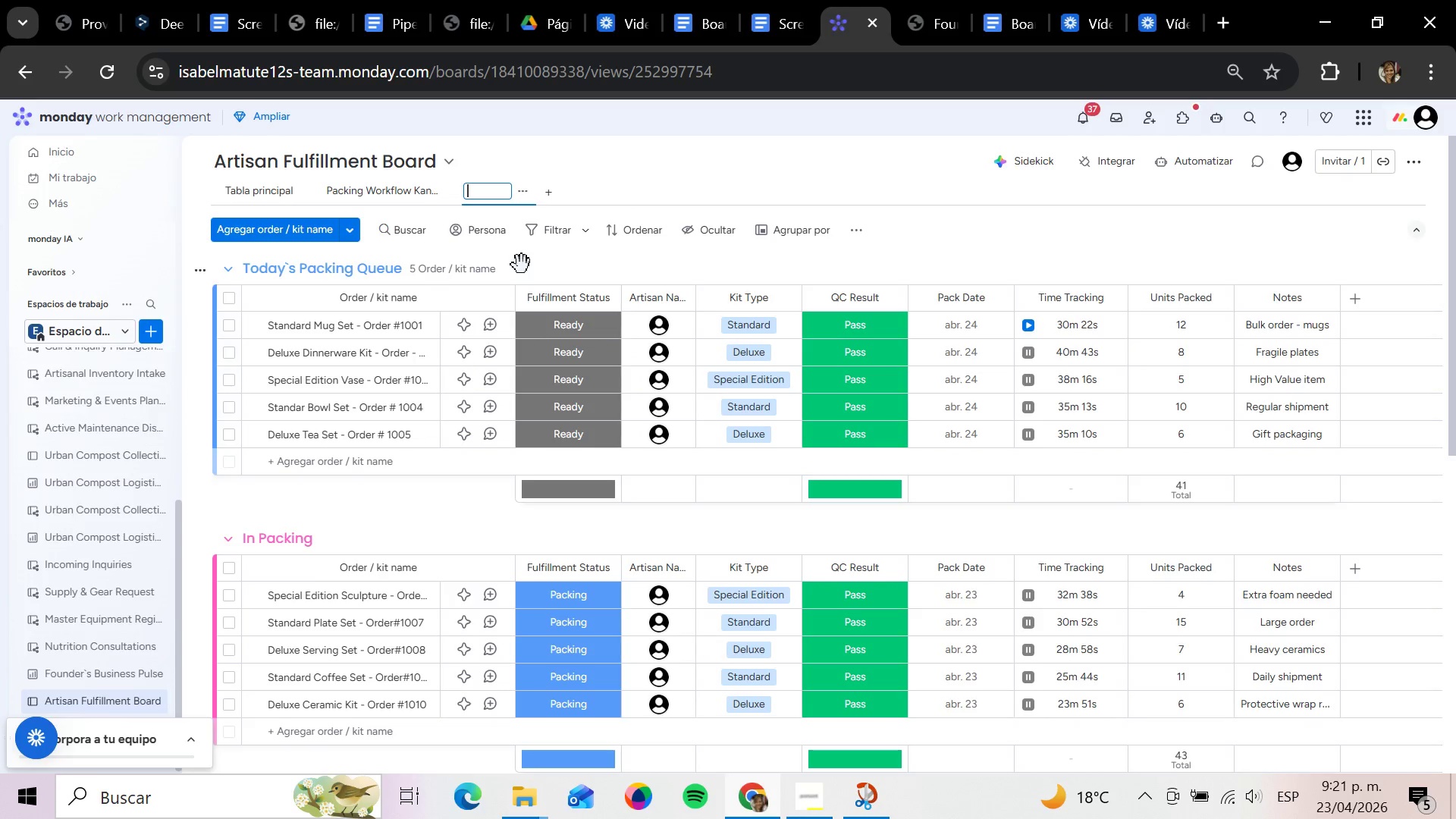 
key(Backspace)
 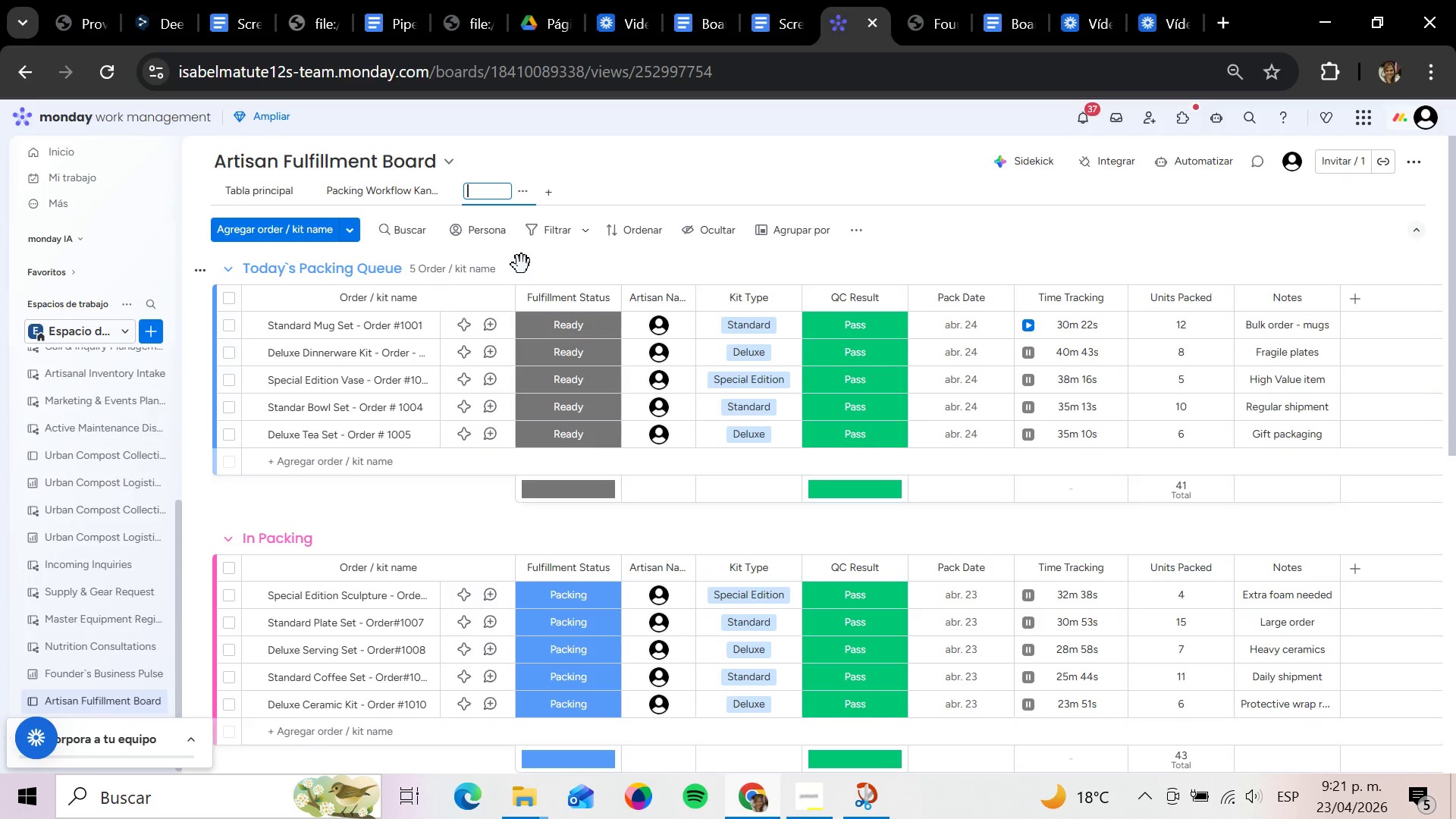 
key(Backspace)
 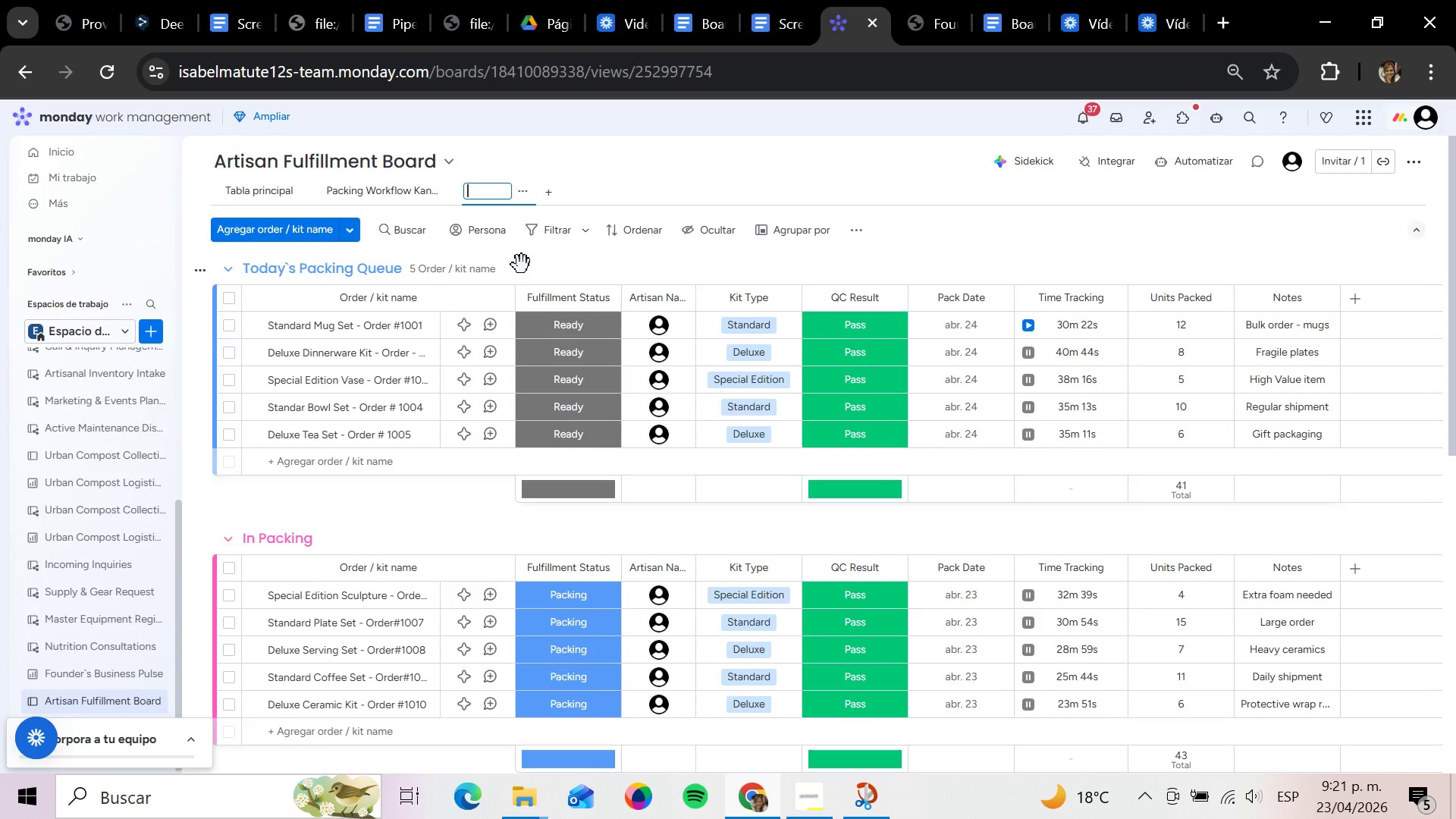 
key(Tab)
 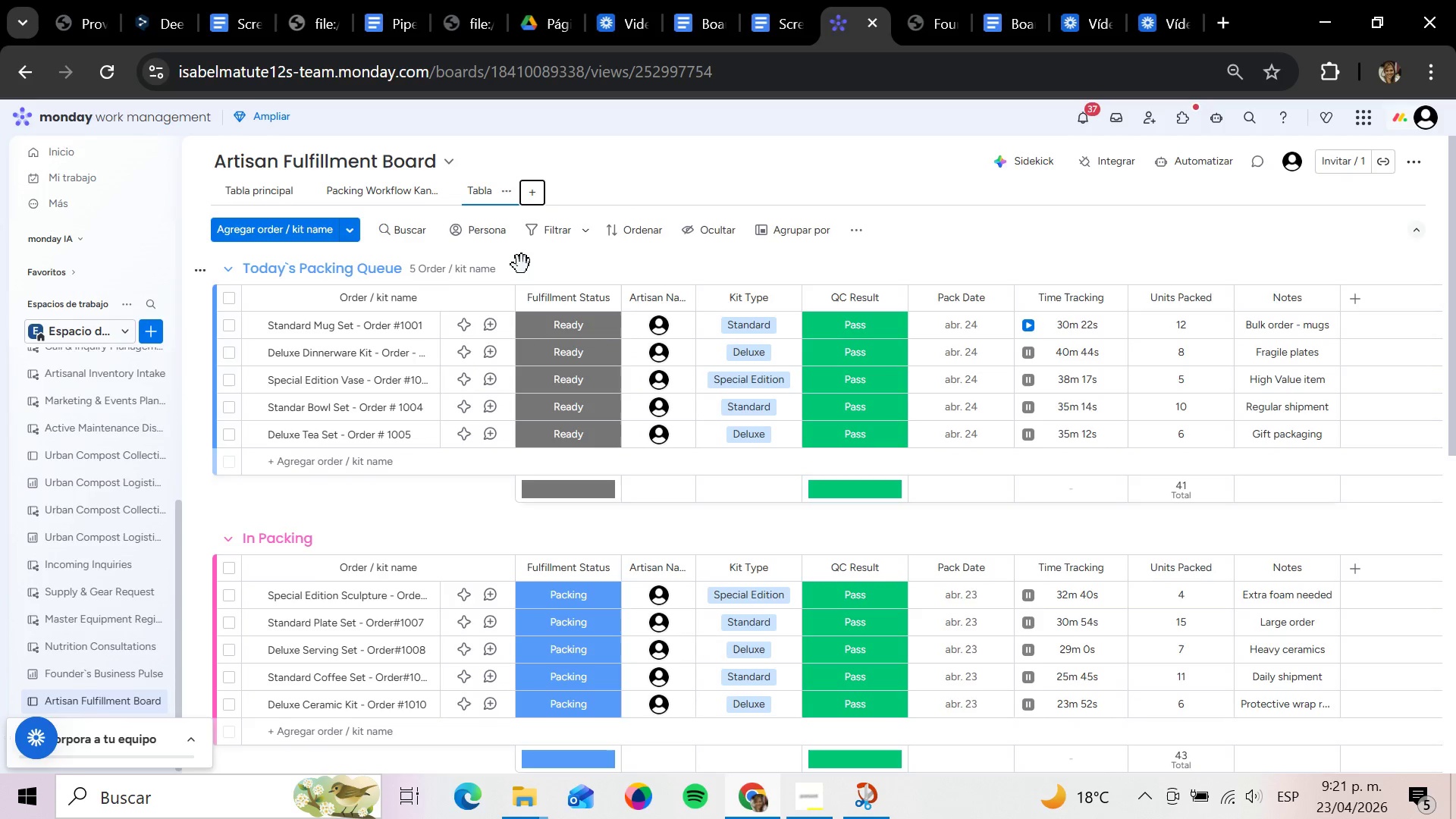 
key(CapsLock)
 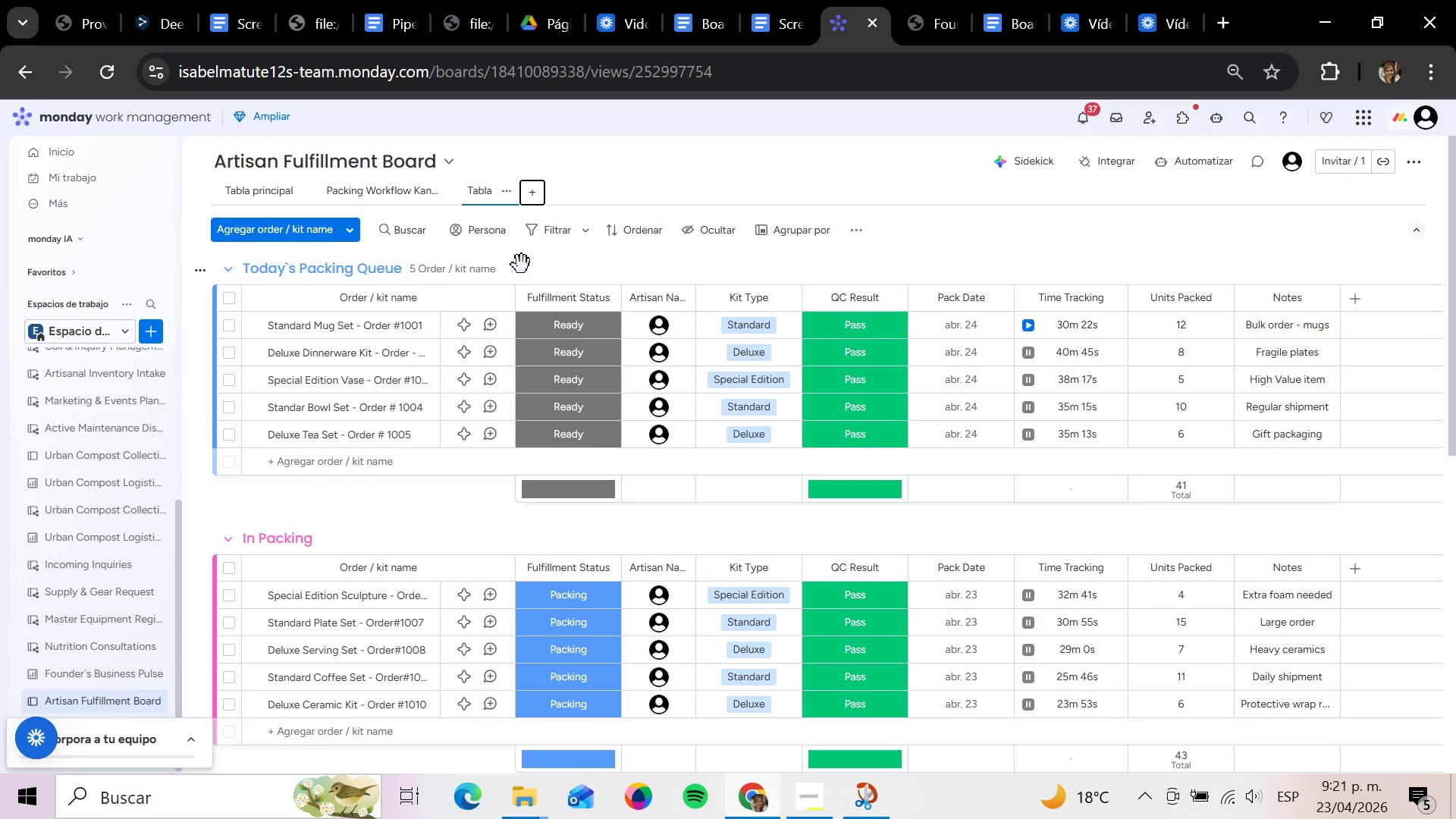 
key(F)
 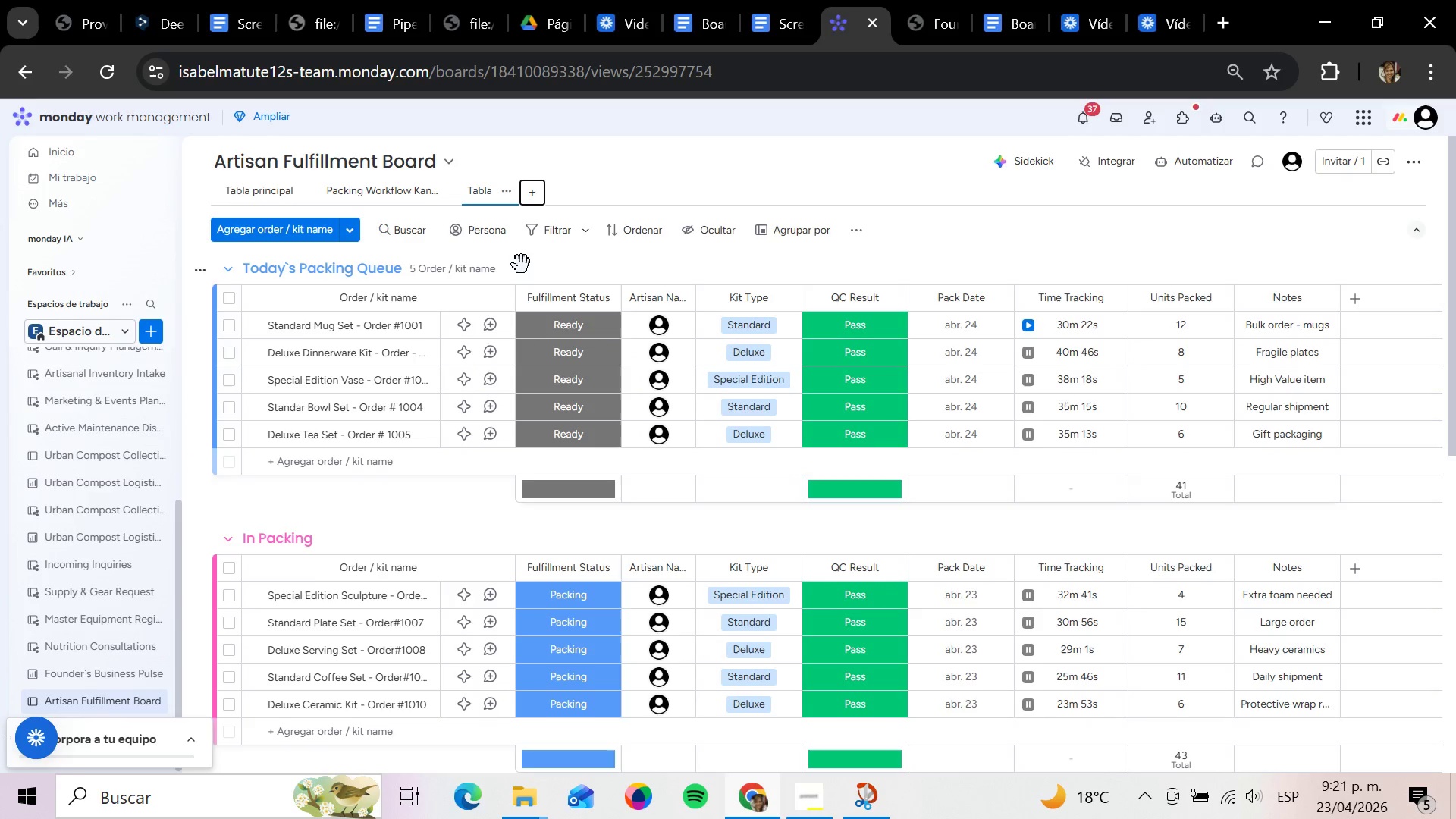 
key(CapsLock)
 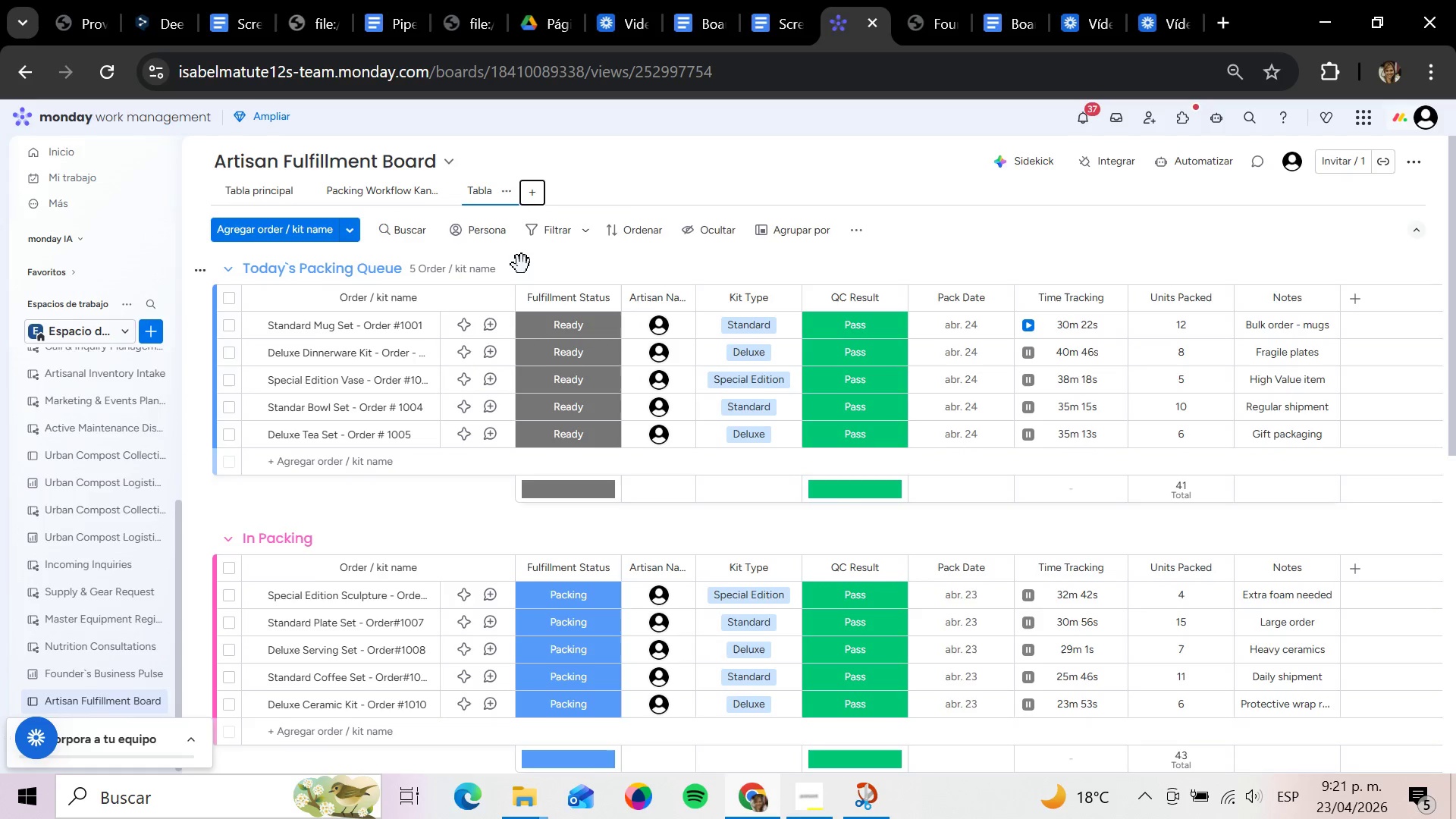 
key(A)
 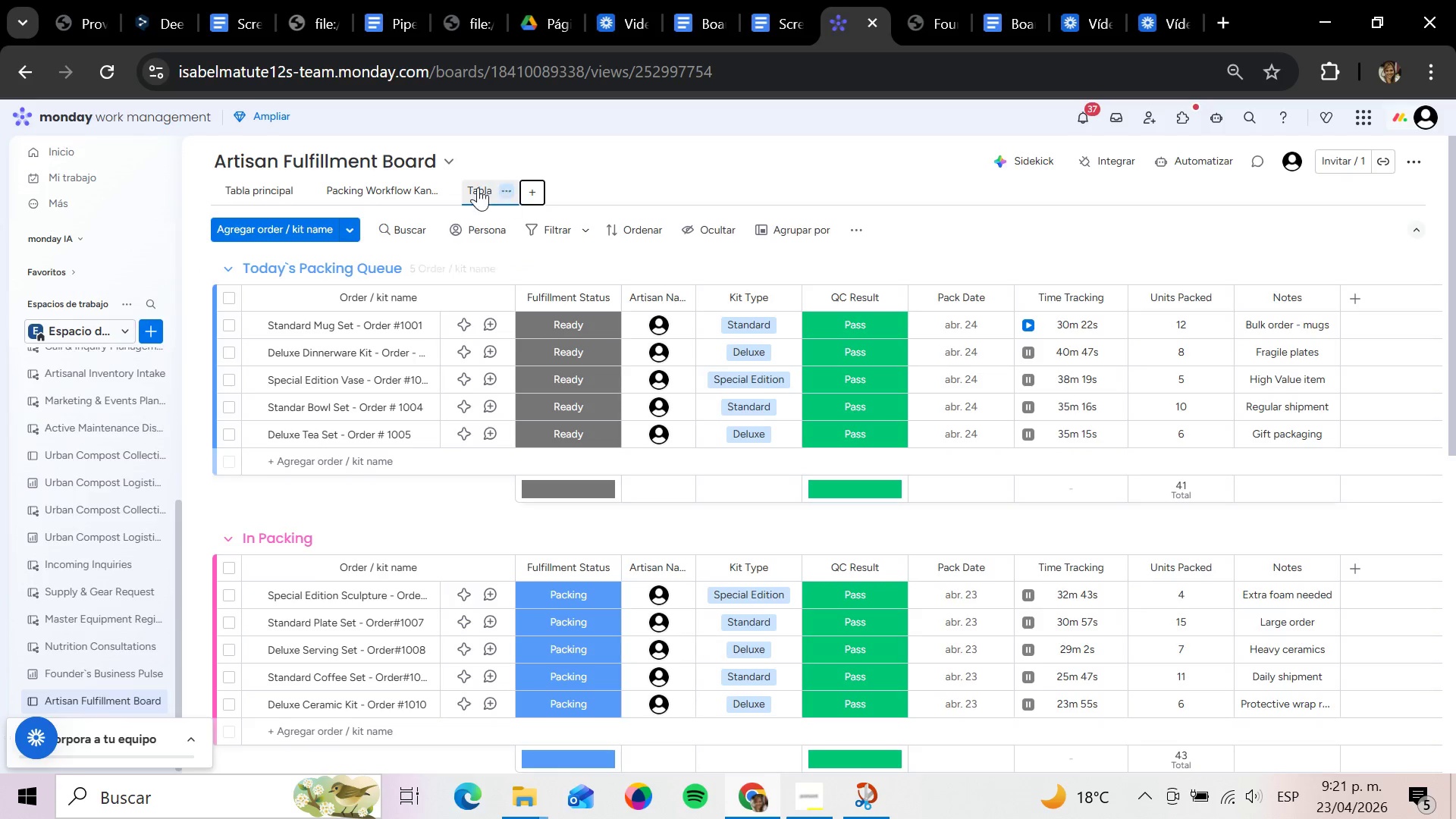 
left_click([488, 186])
 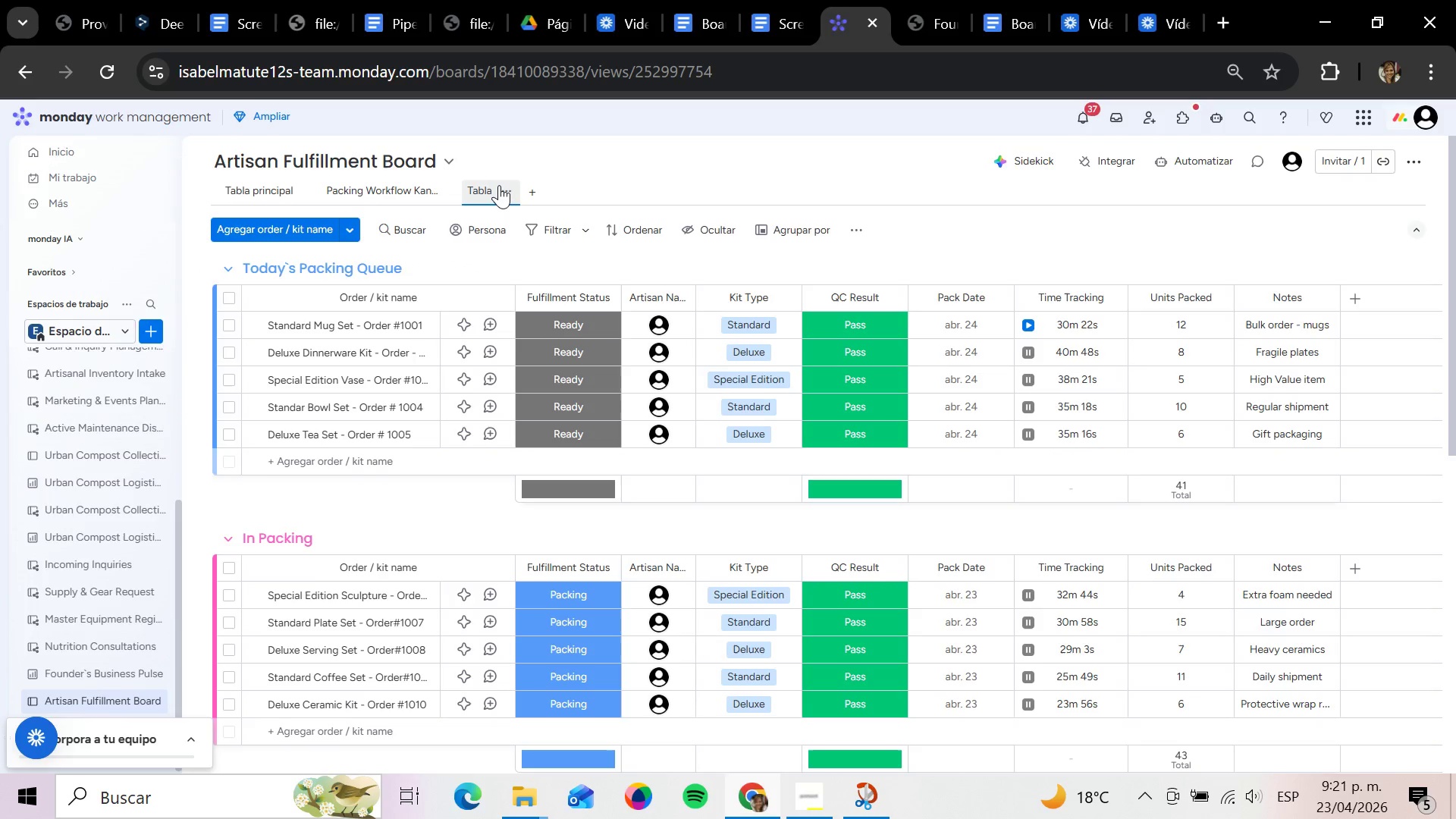 
left_click([499, 185])
 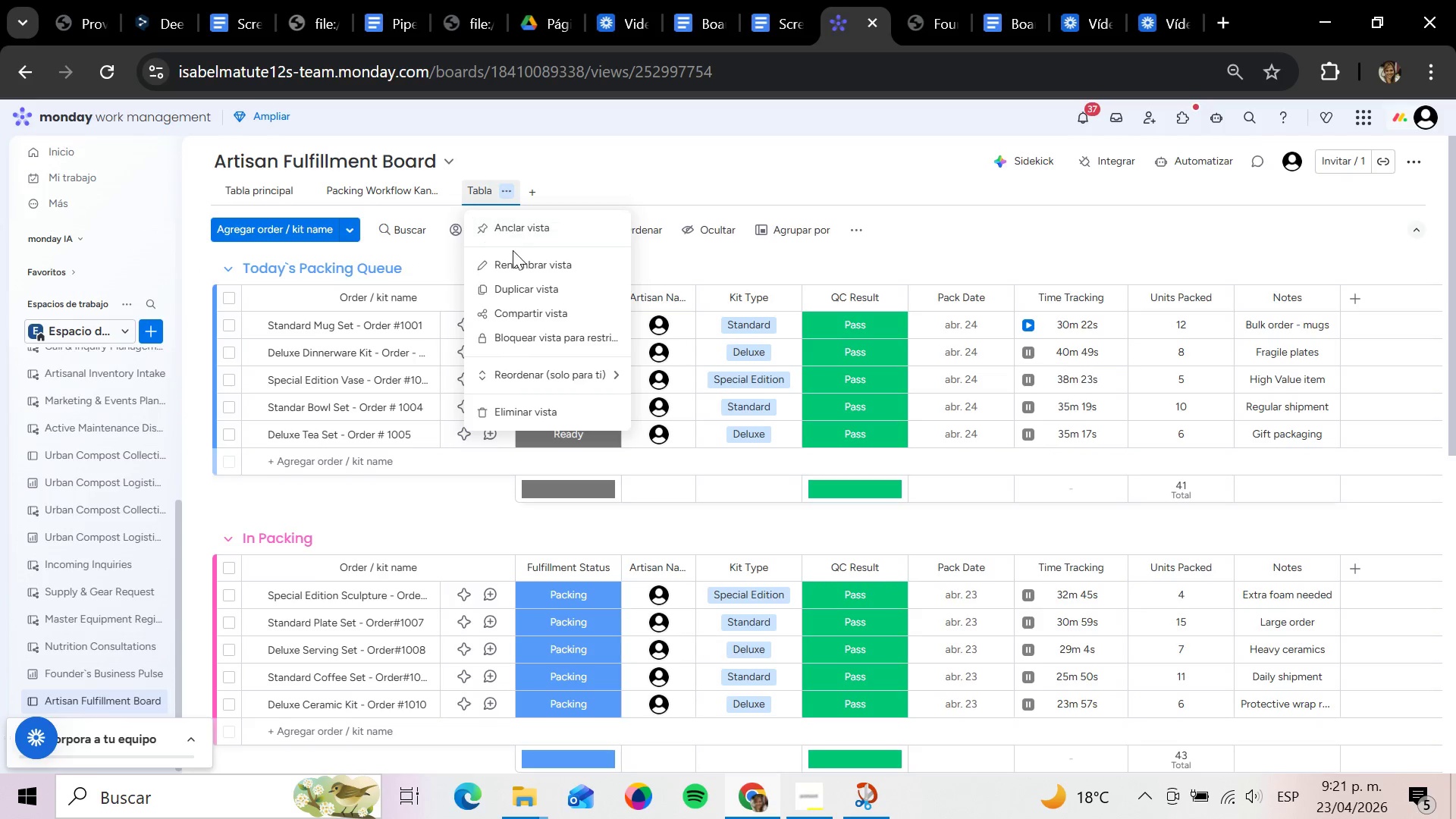 
left_click([514, 259])
 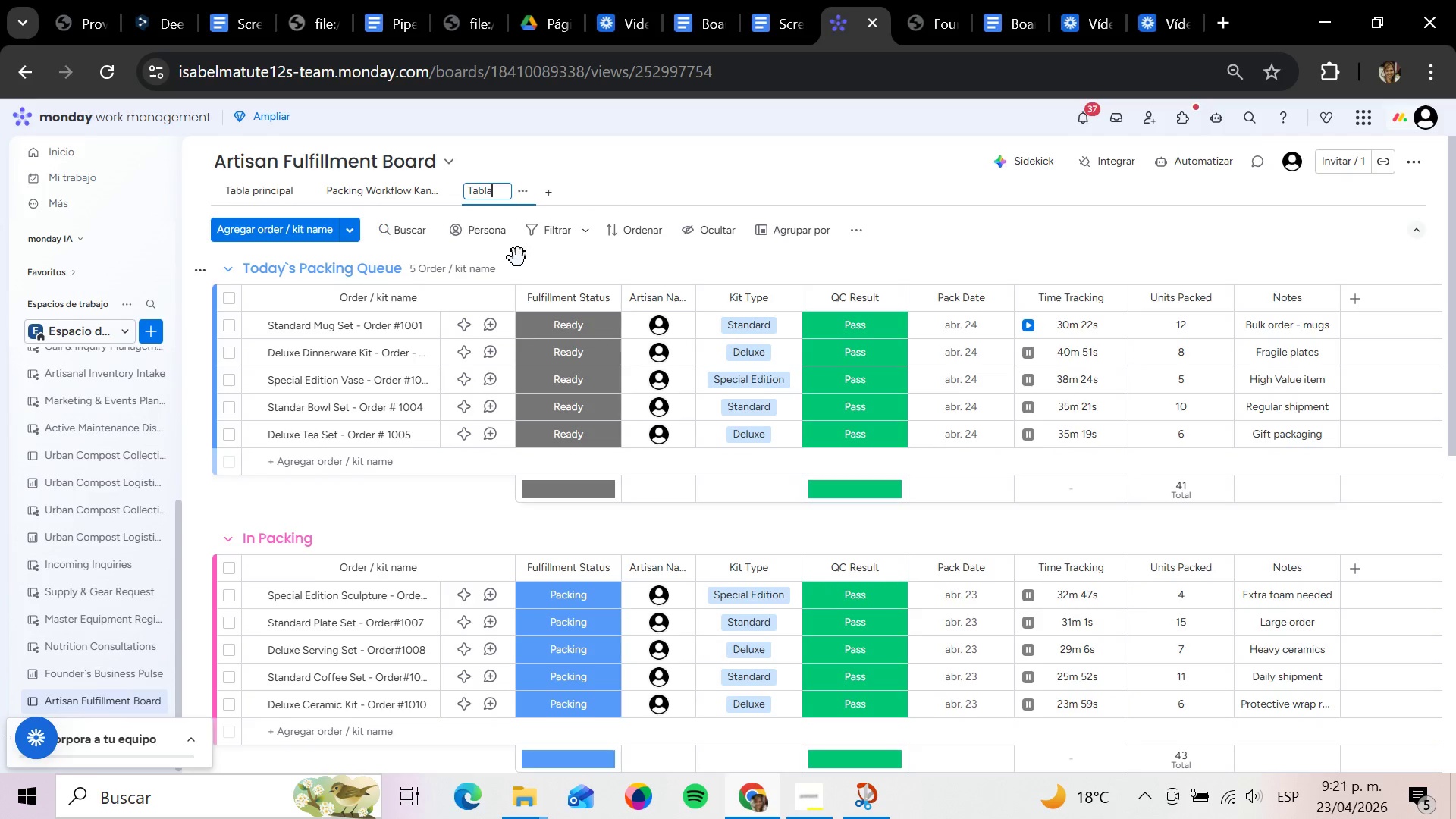 
key(Backspace)
key(Backspace)
key(Backspace)
key(Backspace)
key(Backspace)
key(Backspace)
key(Backspace)
type(f)
key(Backspace)
type(FA)
key(Backspace)
type(ailed QC Items)
 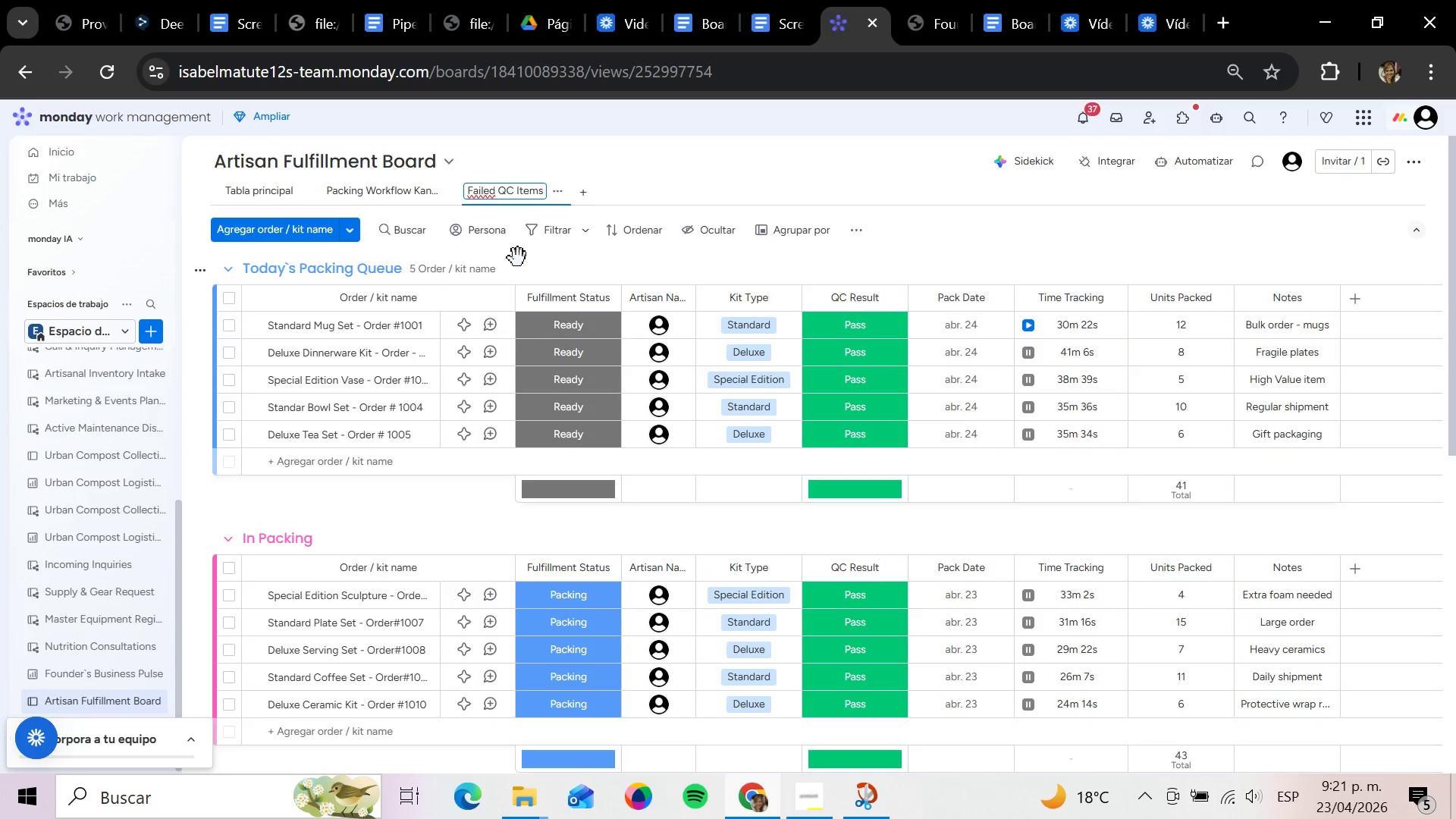 
key(Enter)
 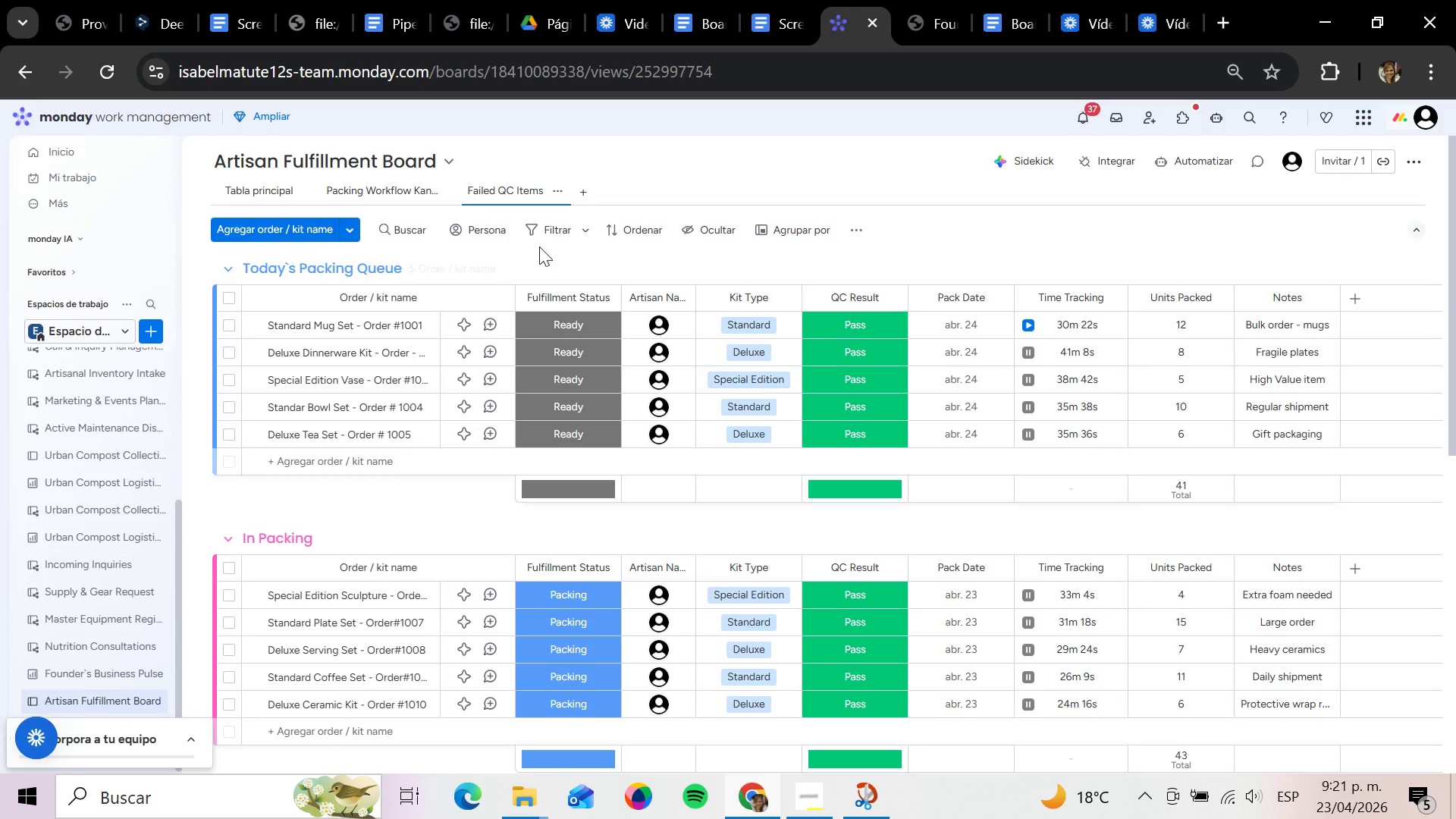 
left_click([549, 235])
 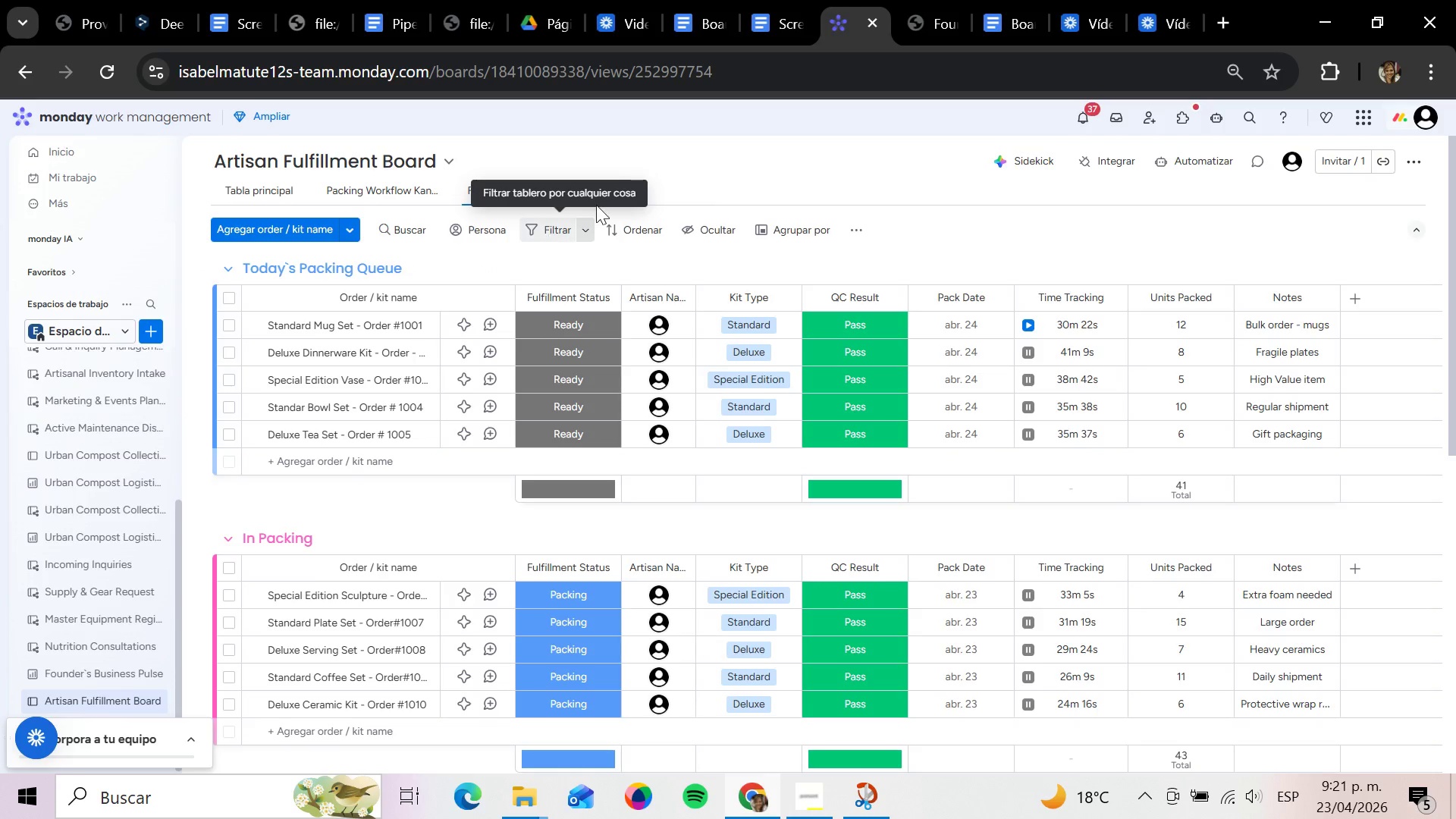 
mouse_move([599, 222])
 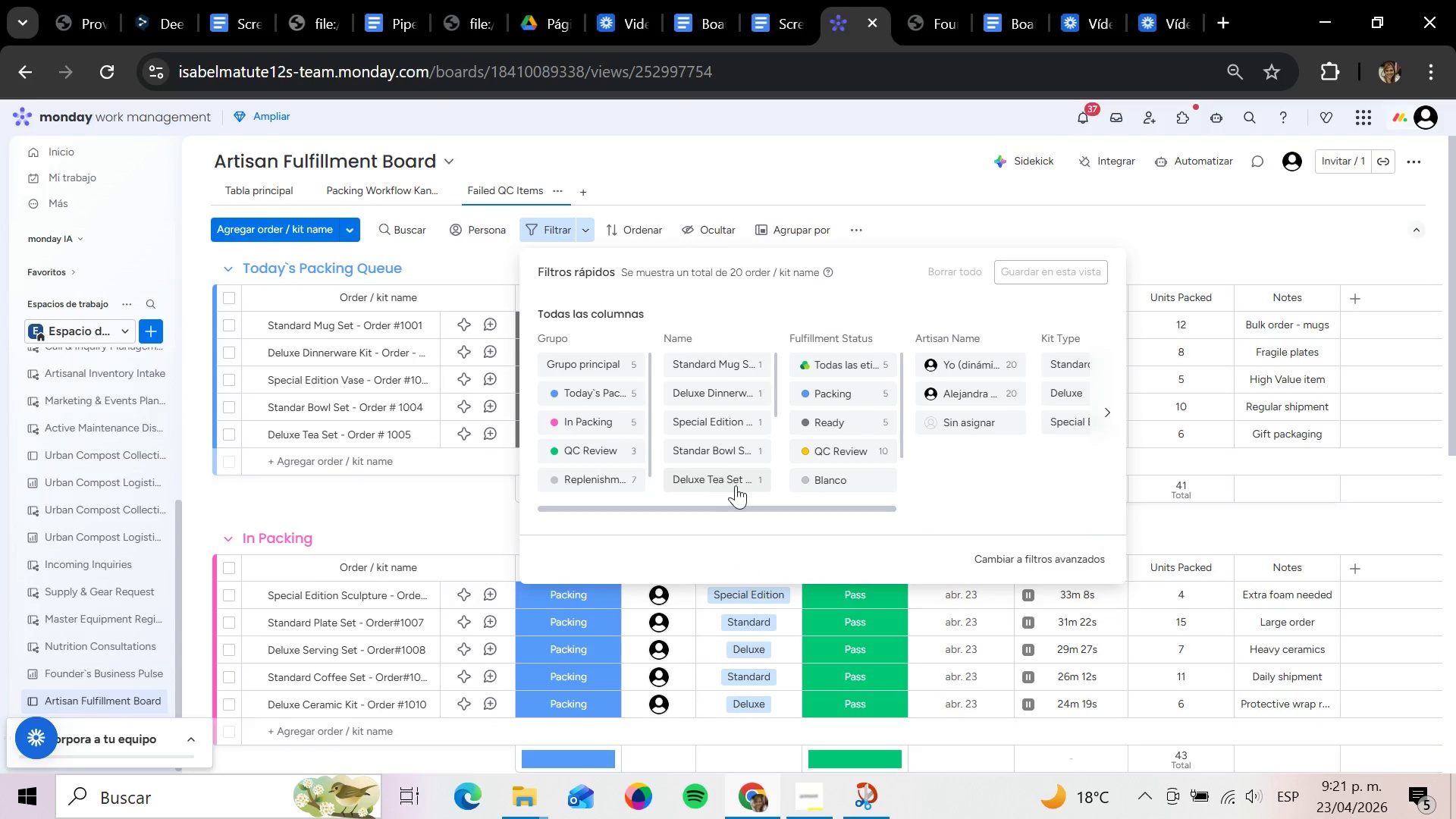 
mouse_move([737, 450])
 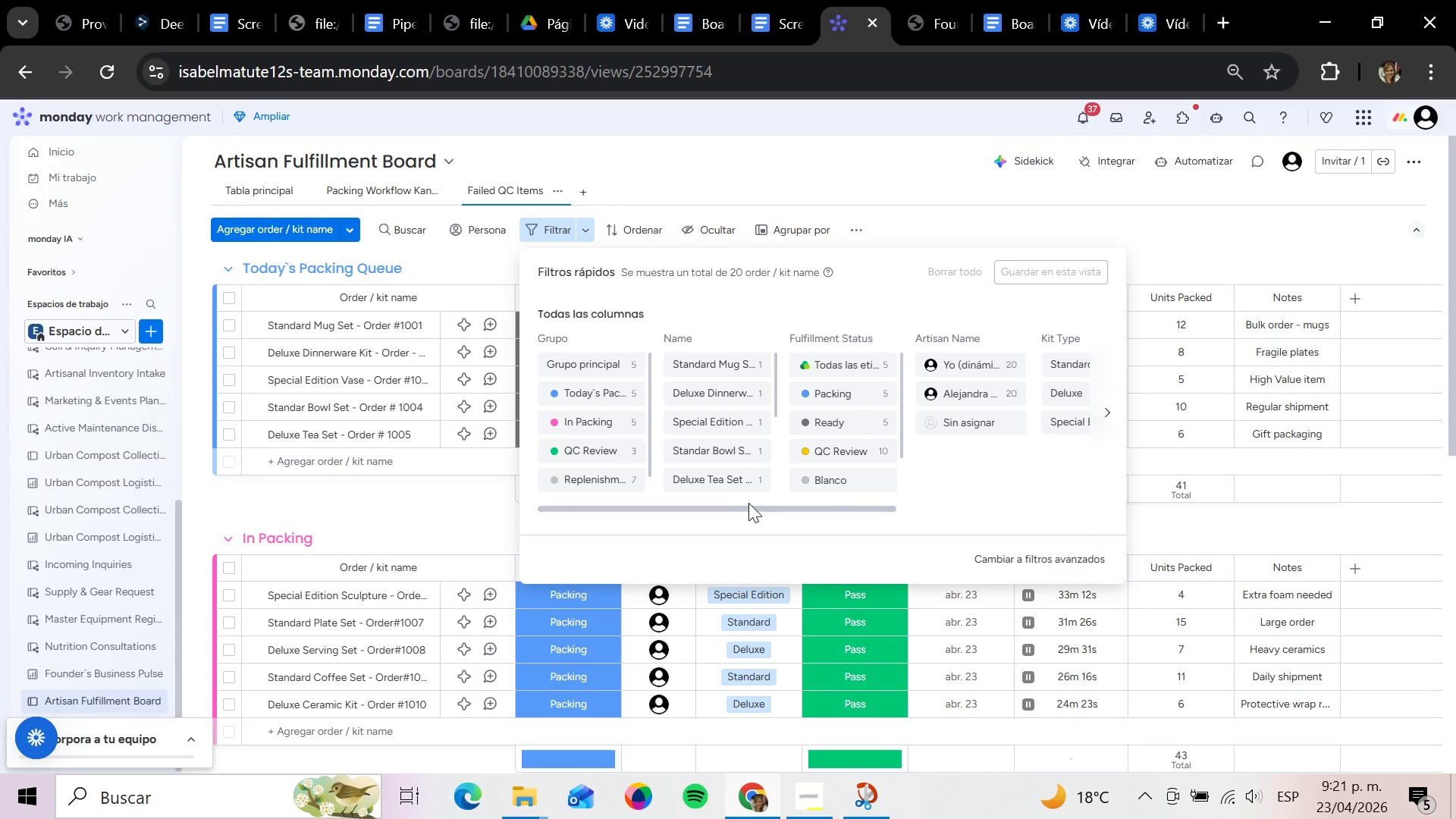 
left_click_drag(start_coordinate=[756, 507], to_coordinate=[937, 513])
 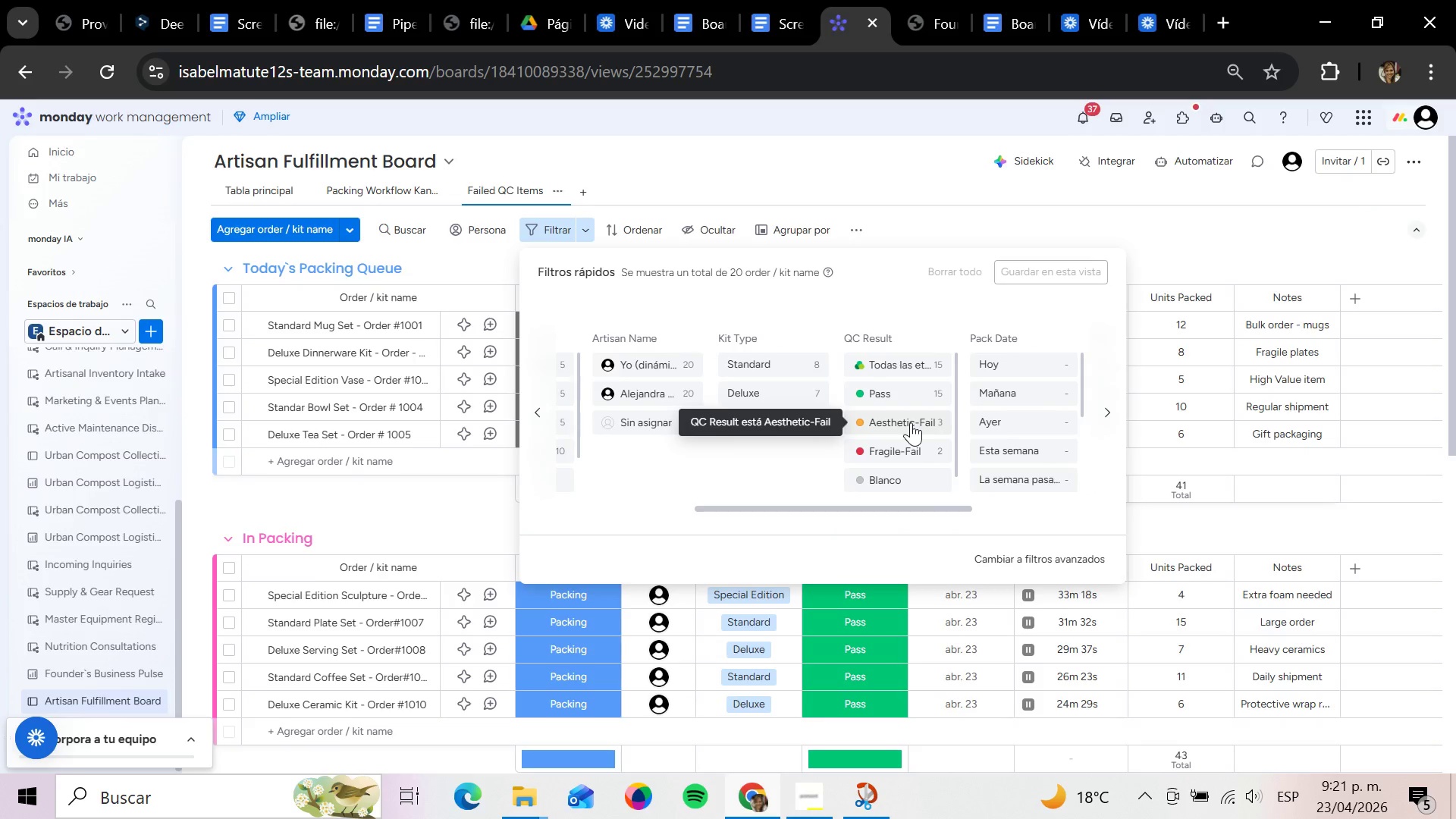 
left_click([911, 422])
 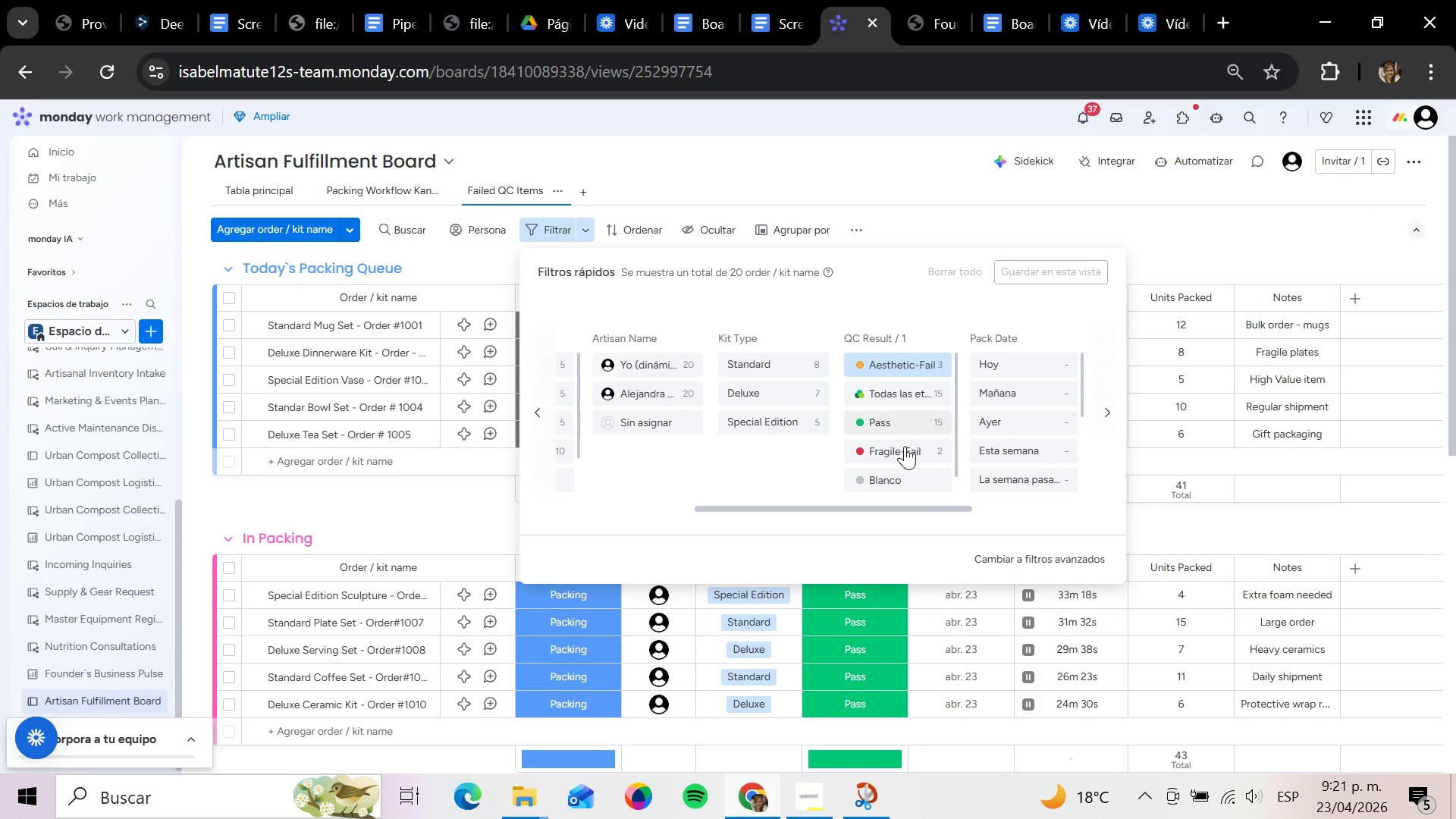 
left_click([905, 446])
 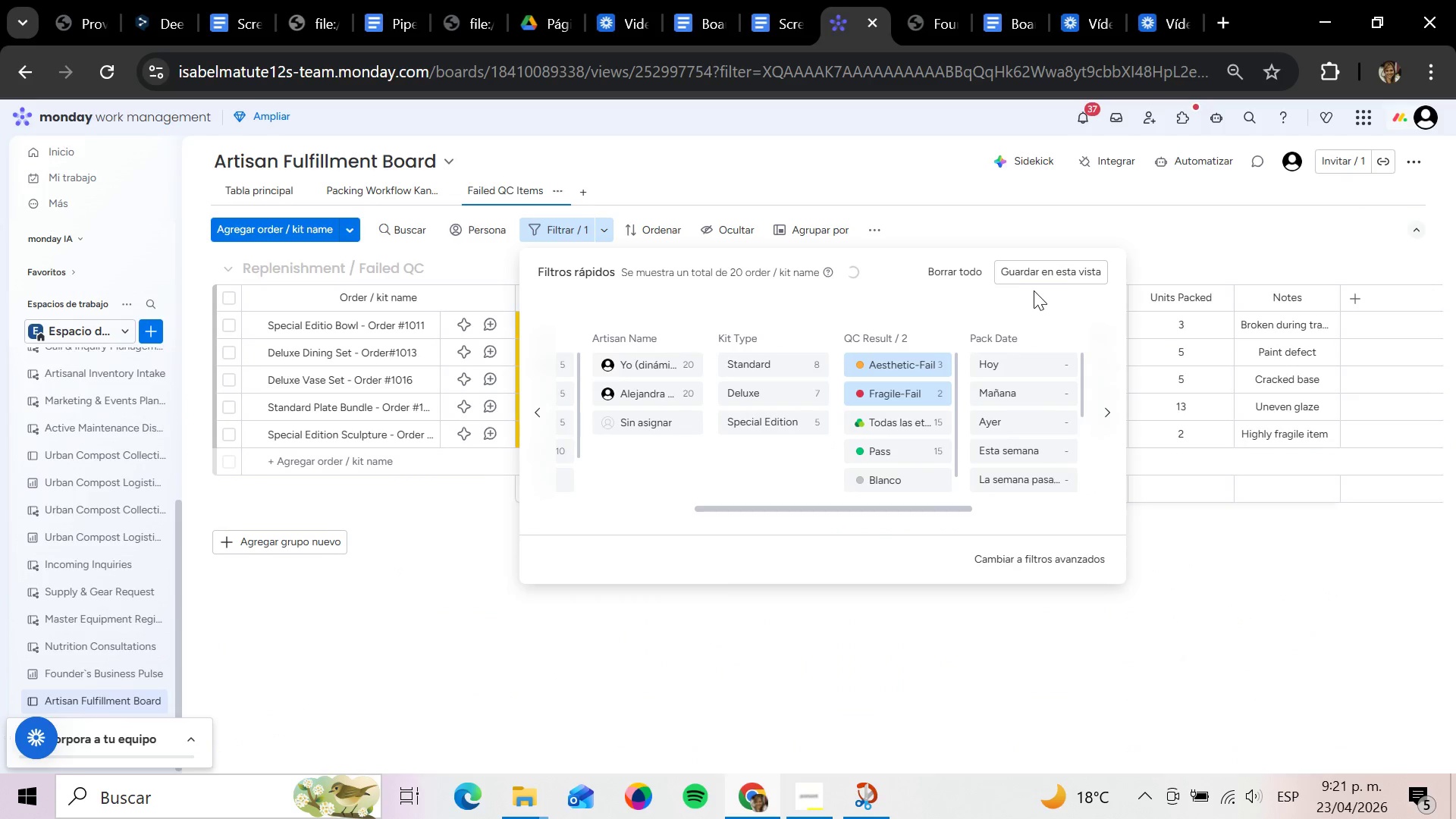 
left_click([1056, 276])
 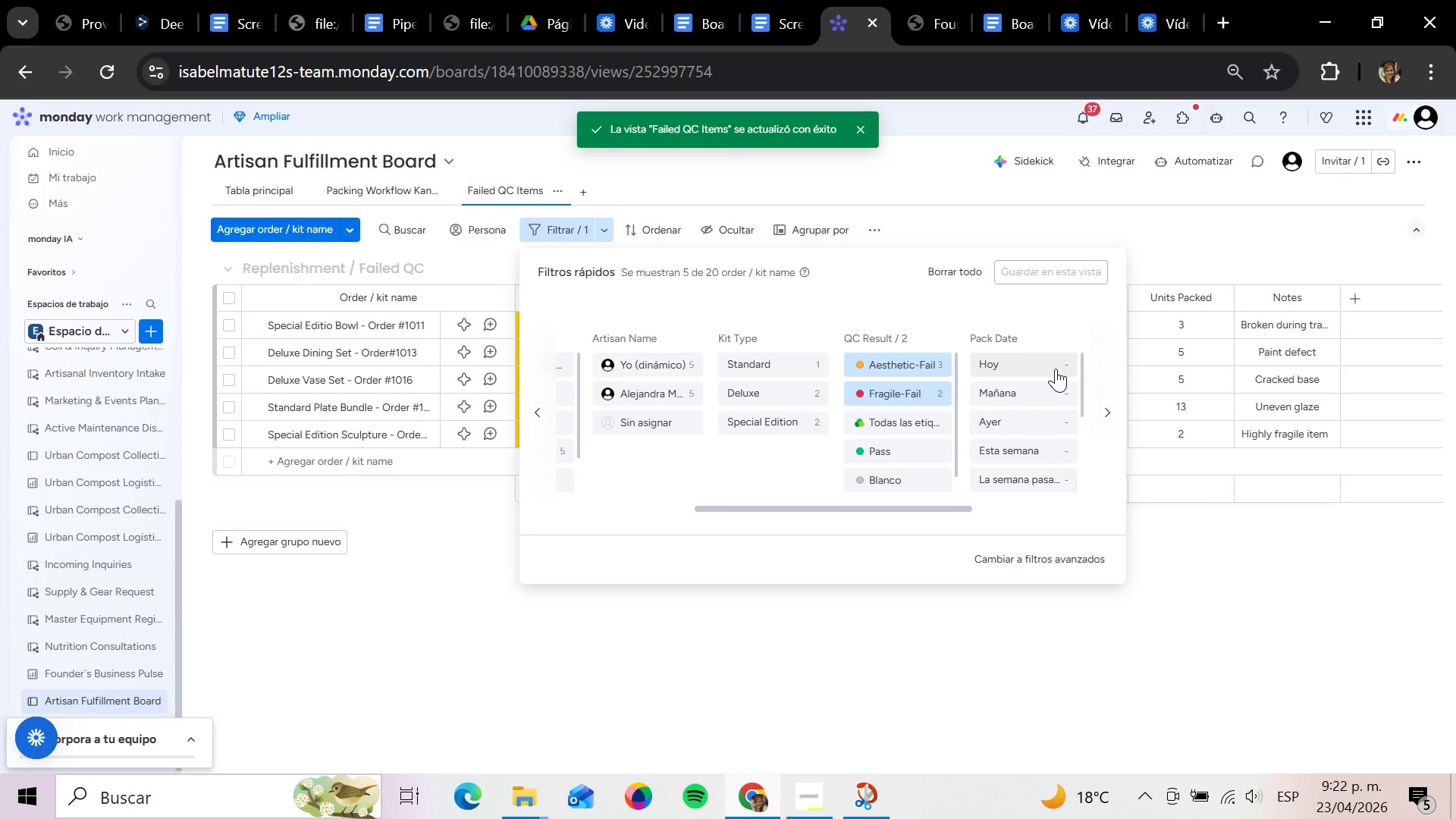 
left_click([877, 676])
 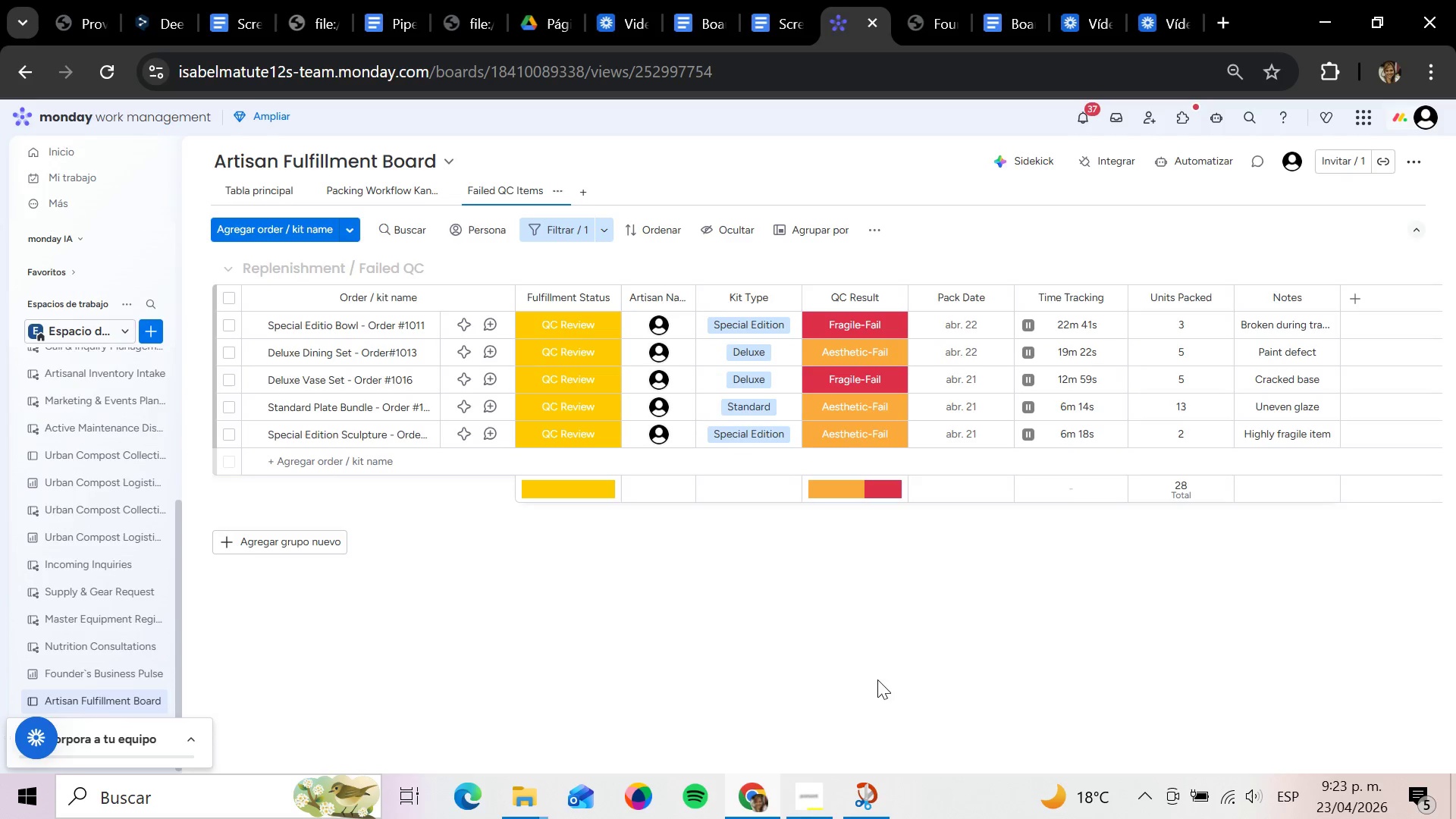 
wait(79.14)
 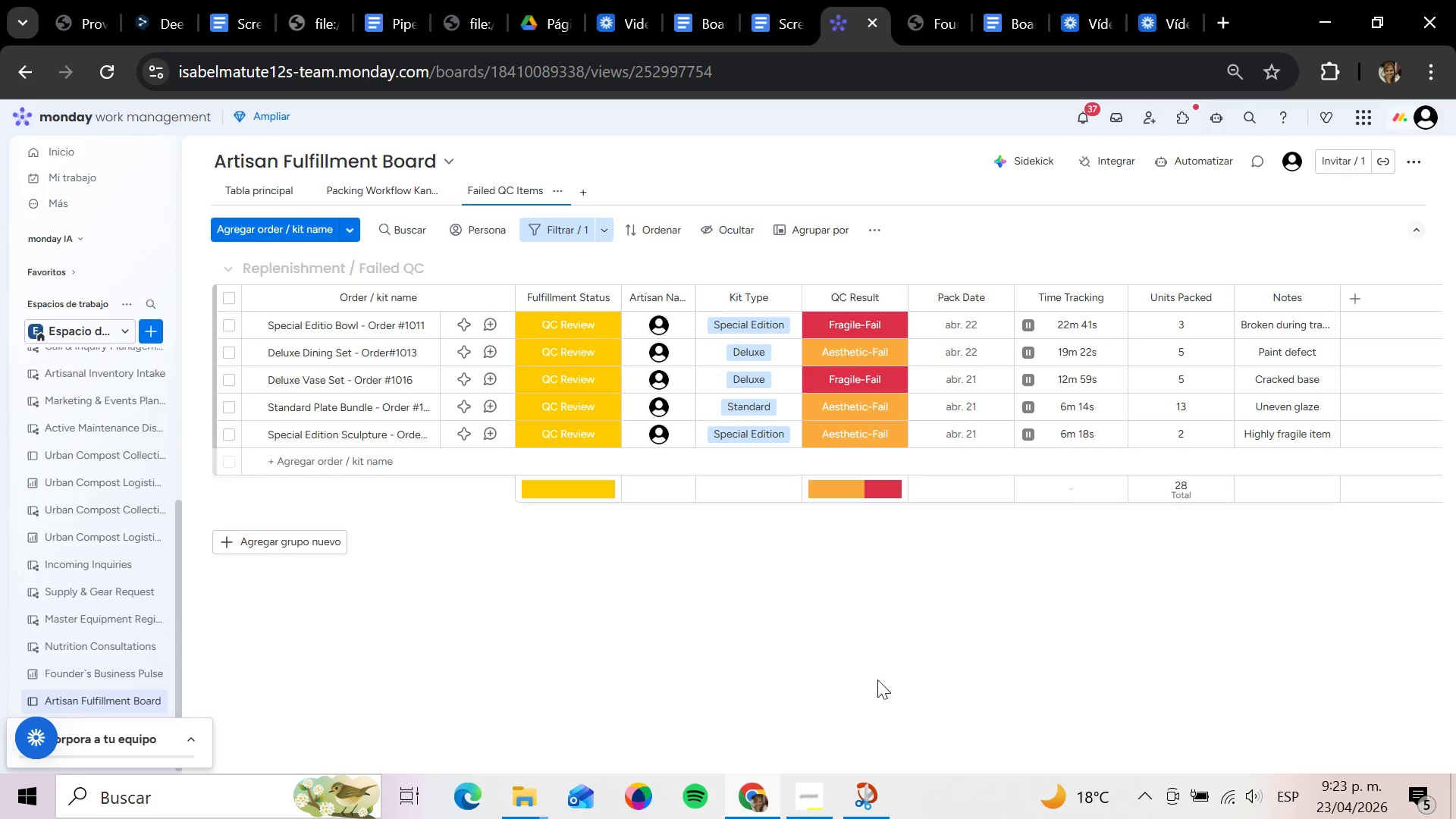 
mouse_move([154, 14])
 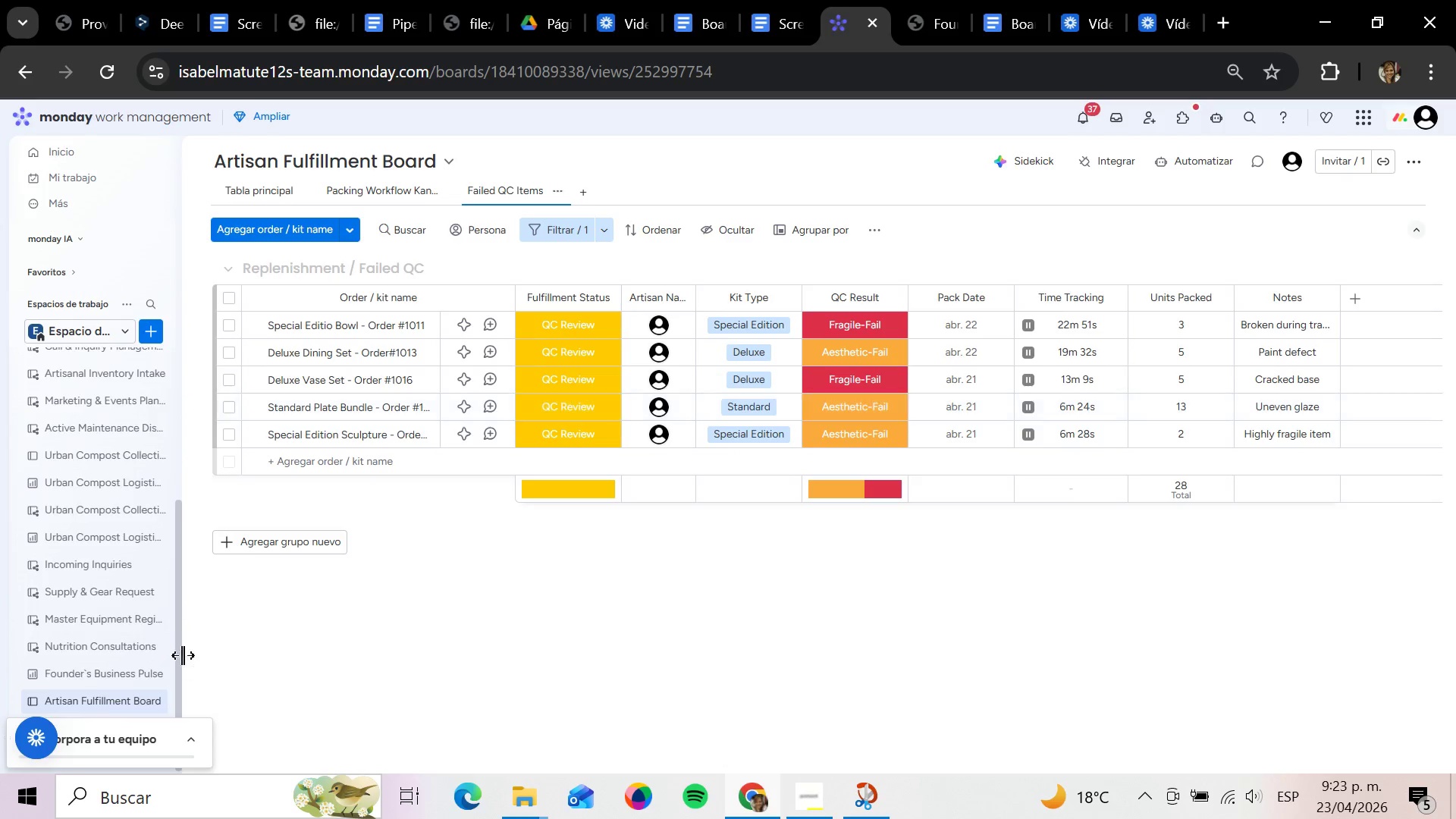 
wait(5.64)
 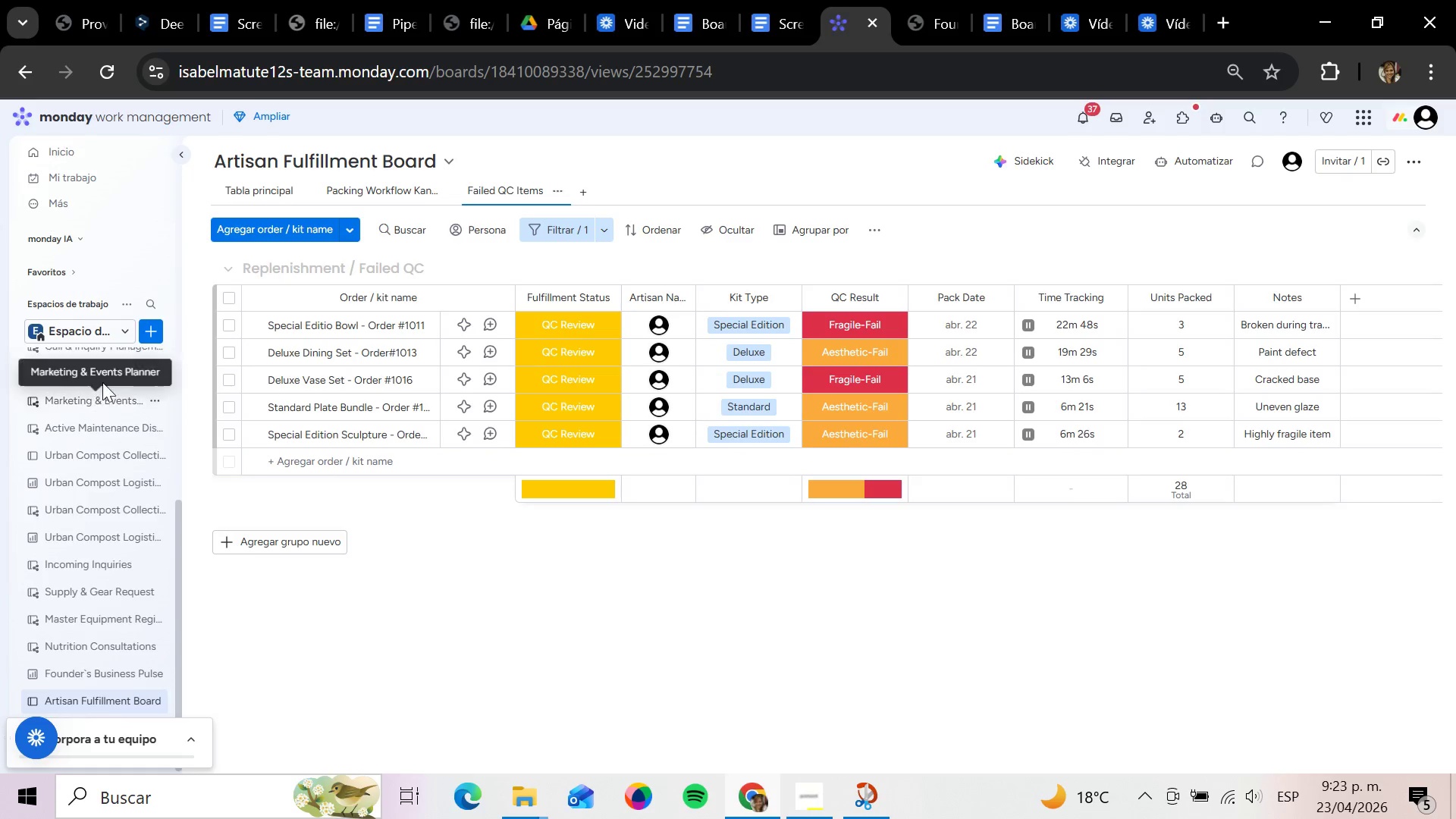 
left_click([156, 330])
 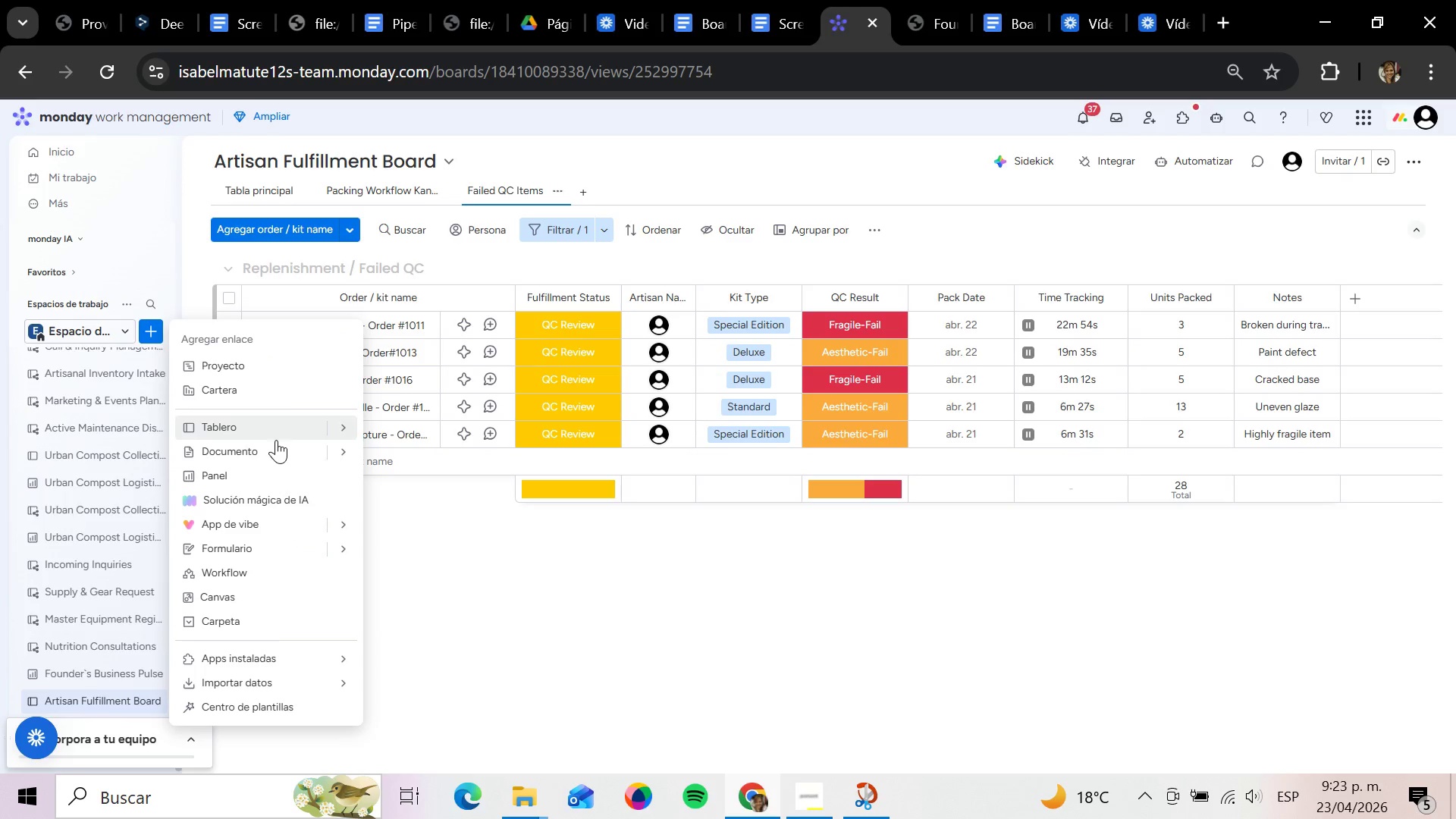 
left_click([264, 476])
 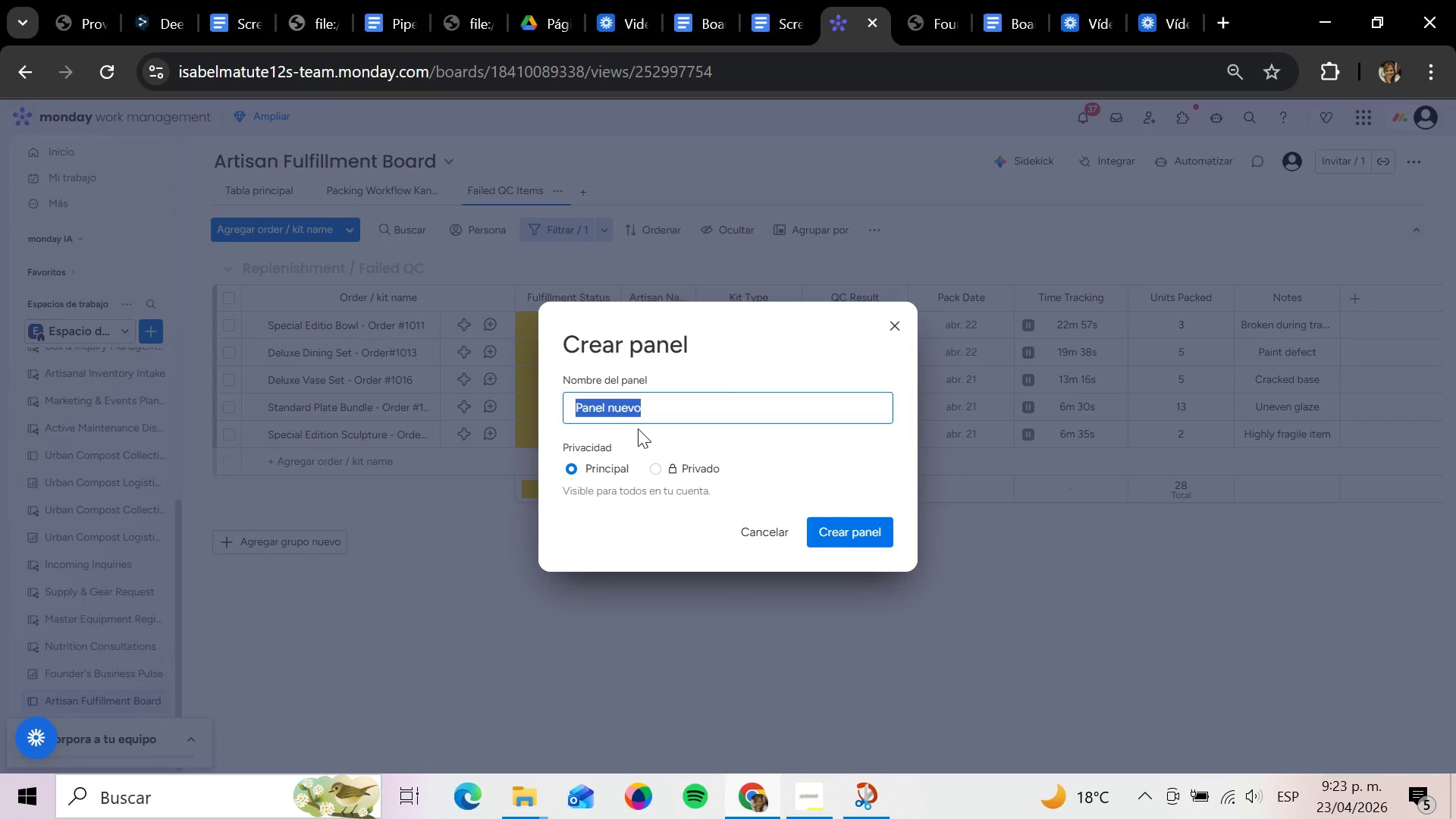 
key(Backspace)
type(Fulfillment Performance Dashboard)
 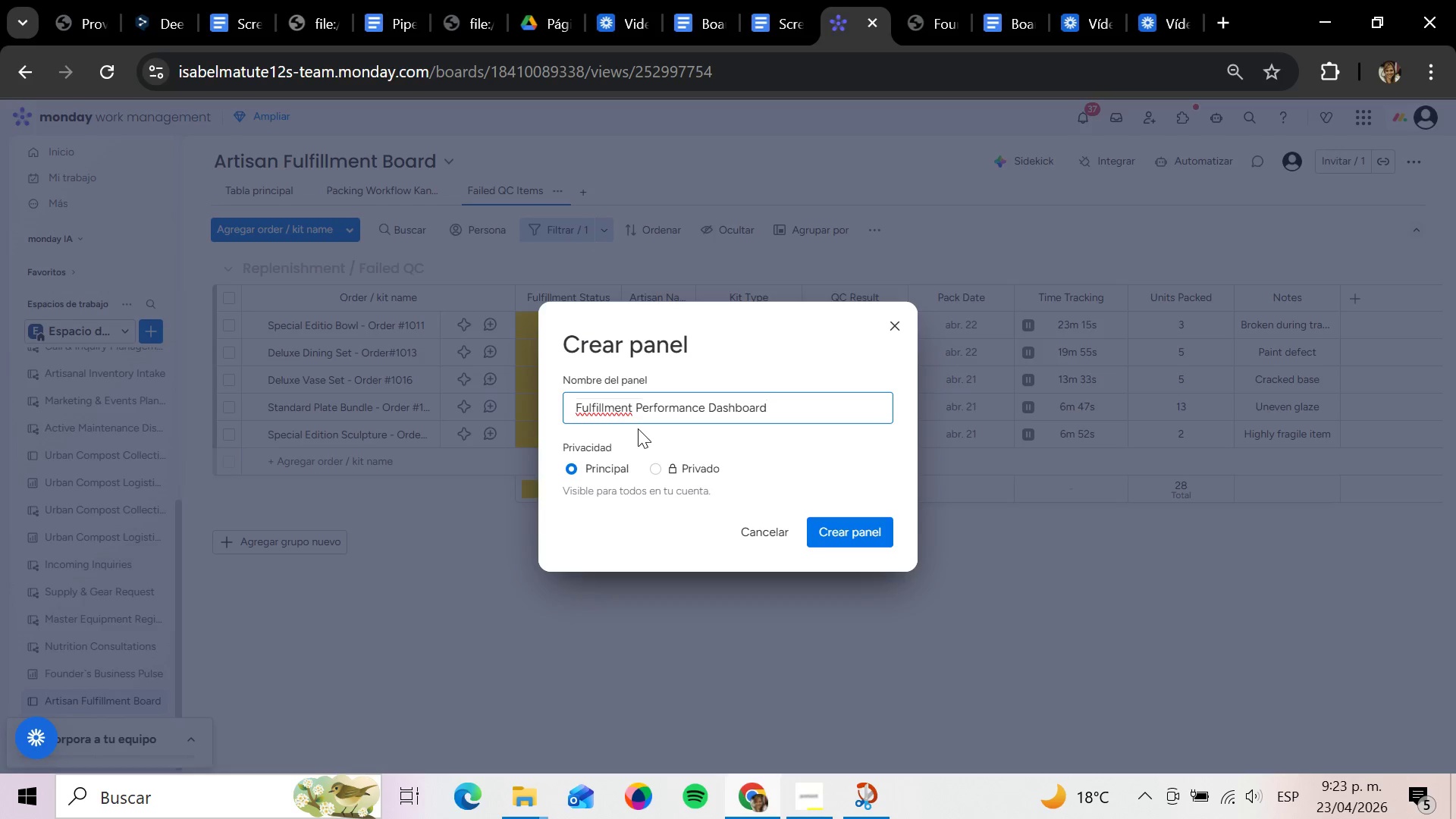 
key(Enter)
 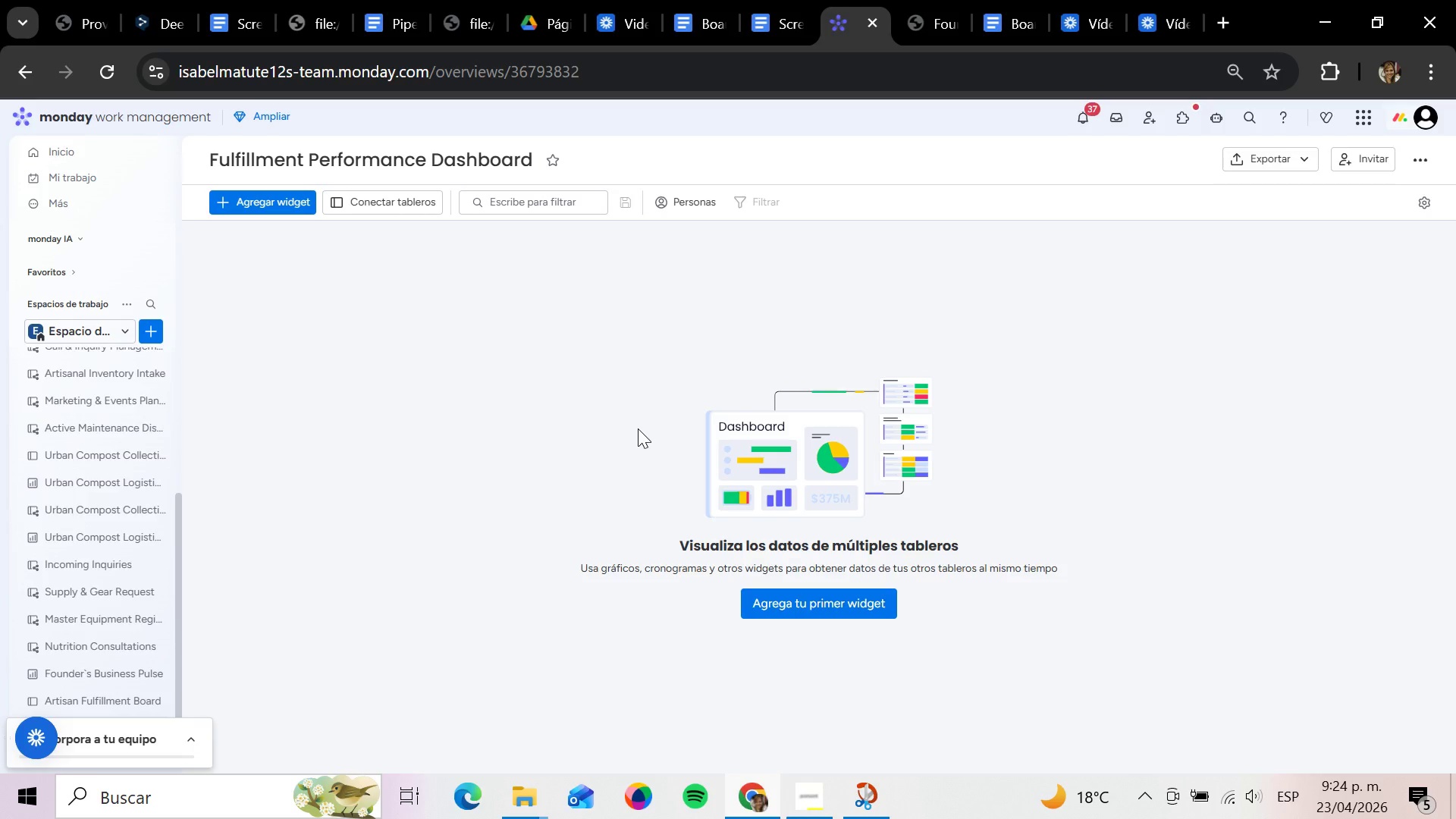 
wait(15.83)
 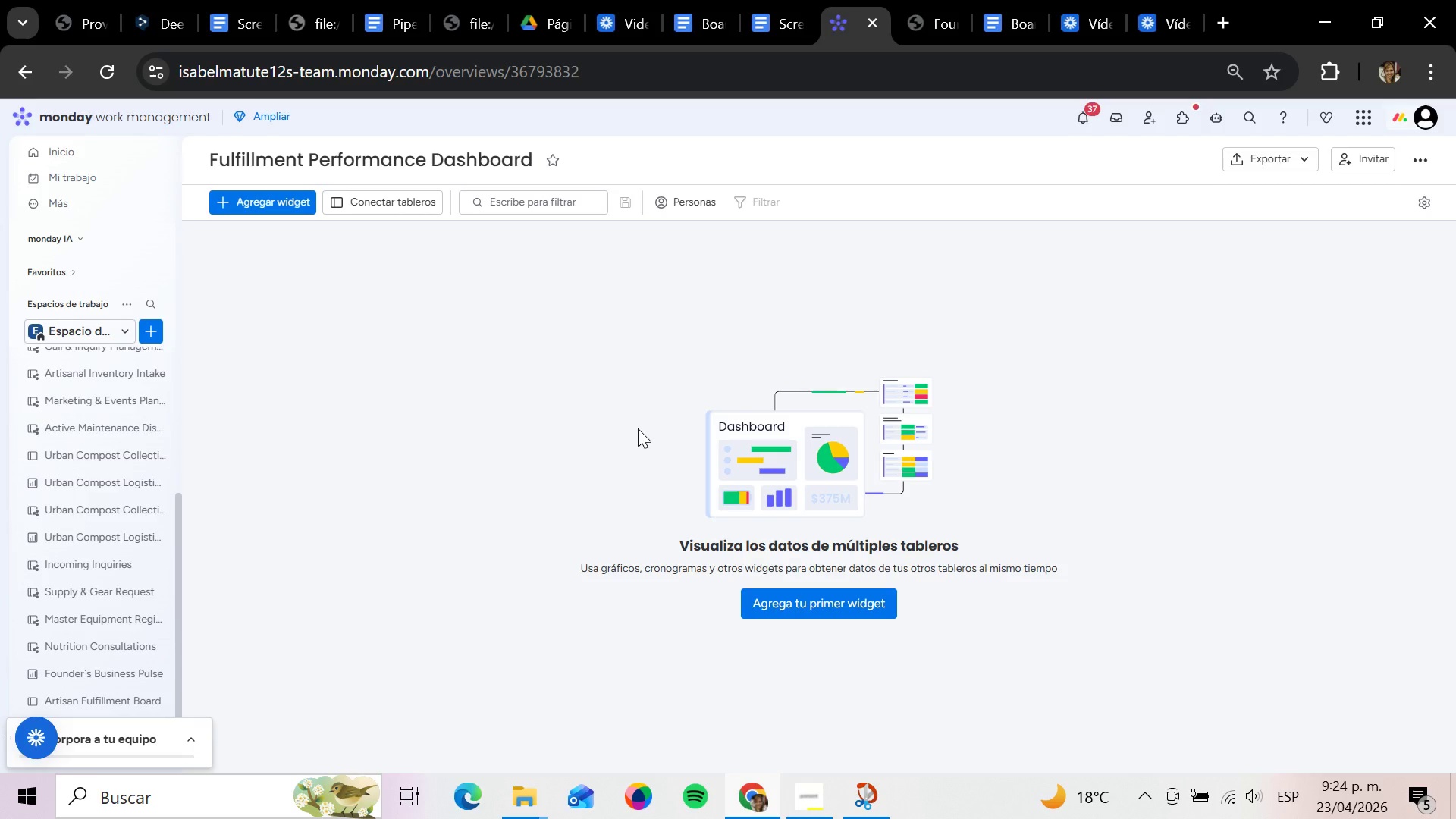 
left_click([844, 605])
 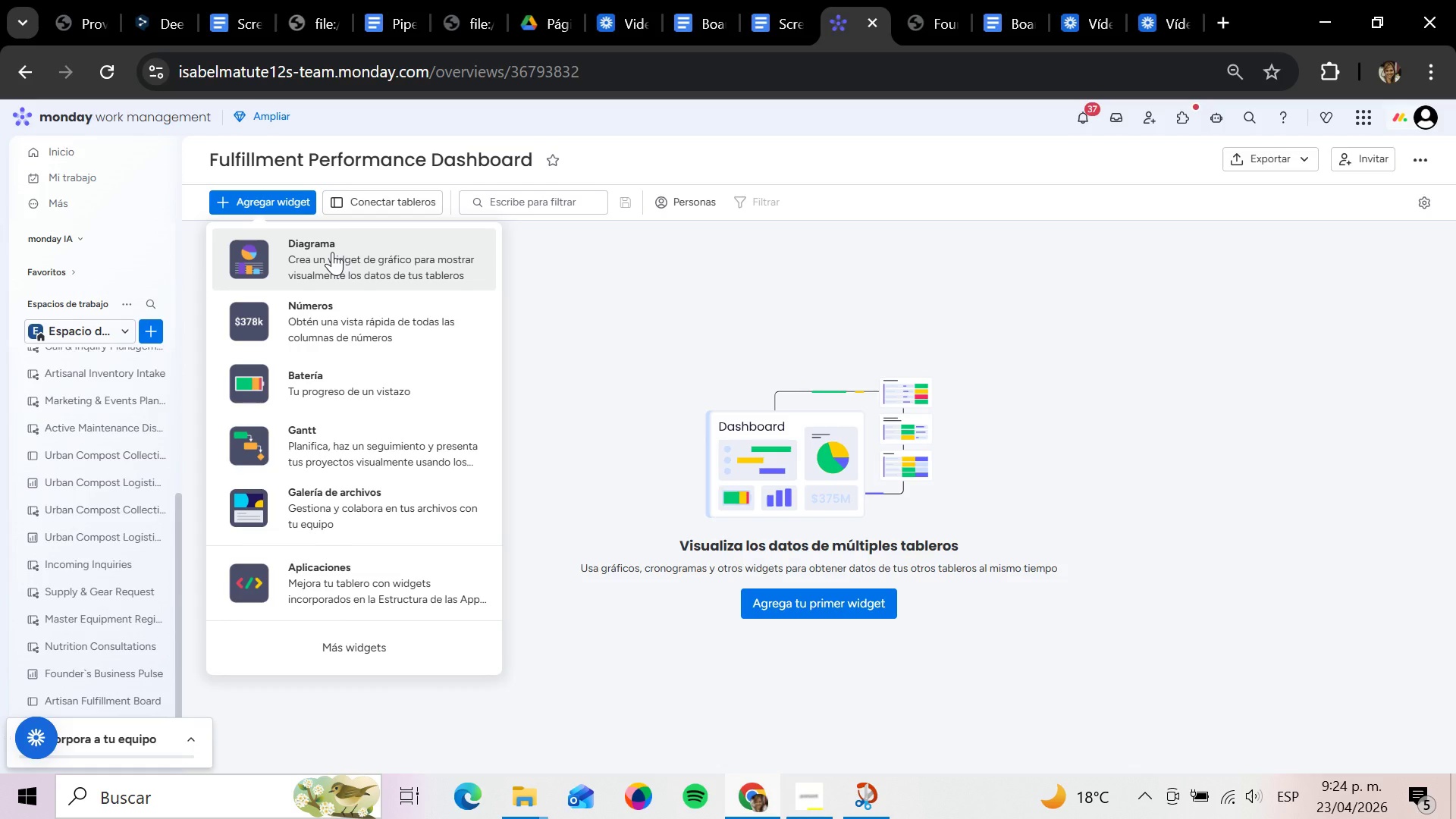 
wait(9.84)
 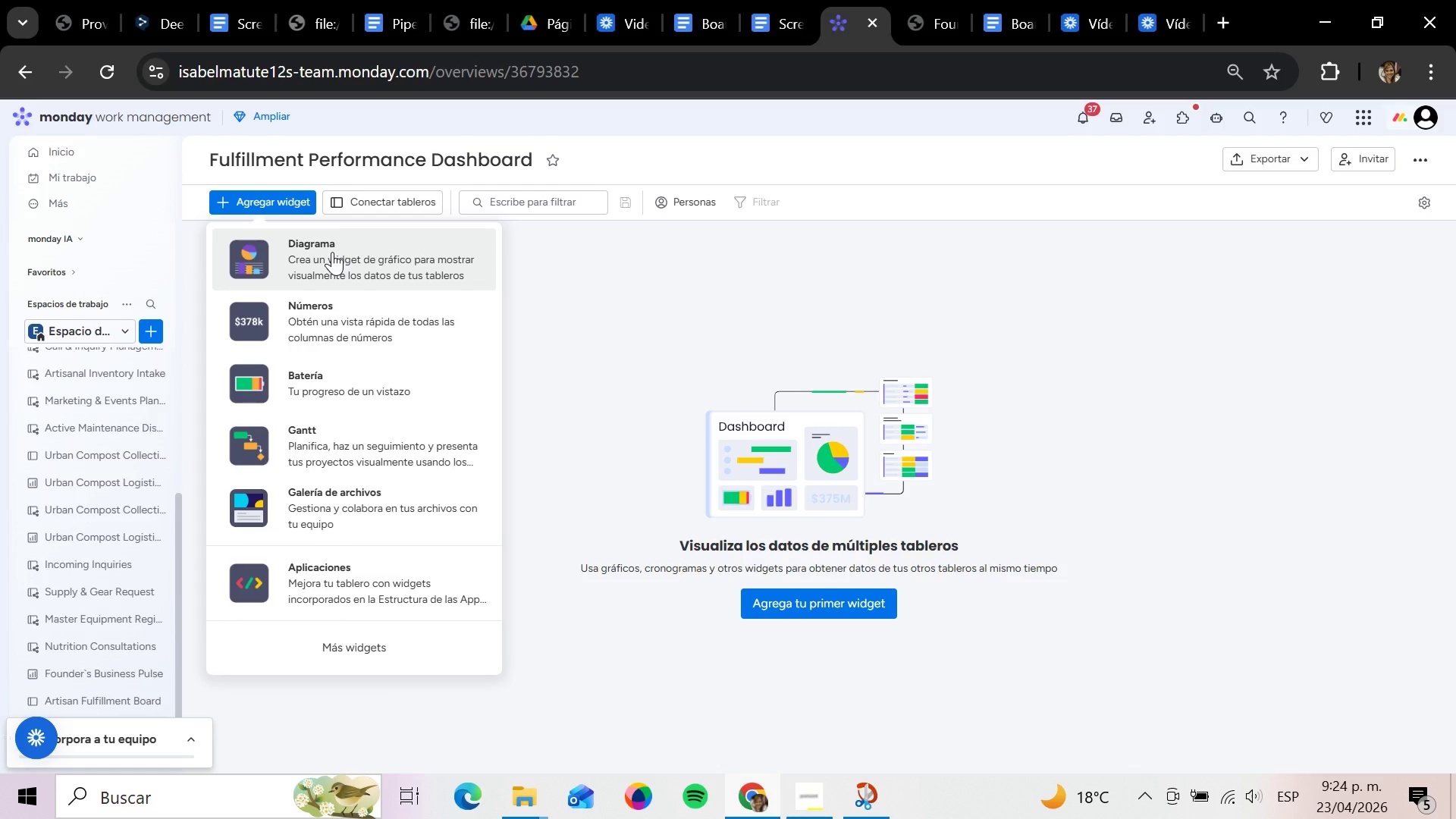 
left_click([332, 252])
 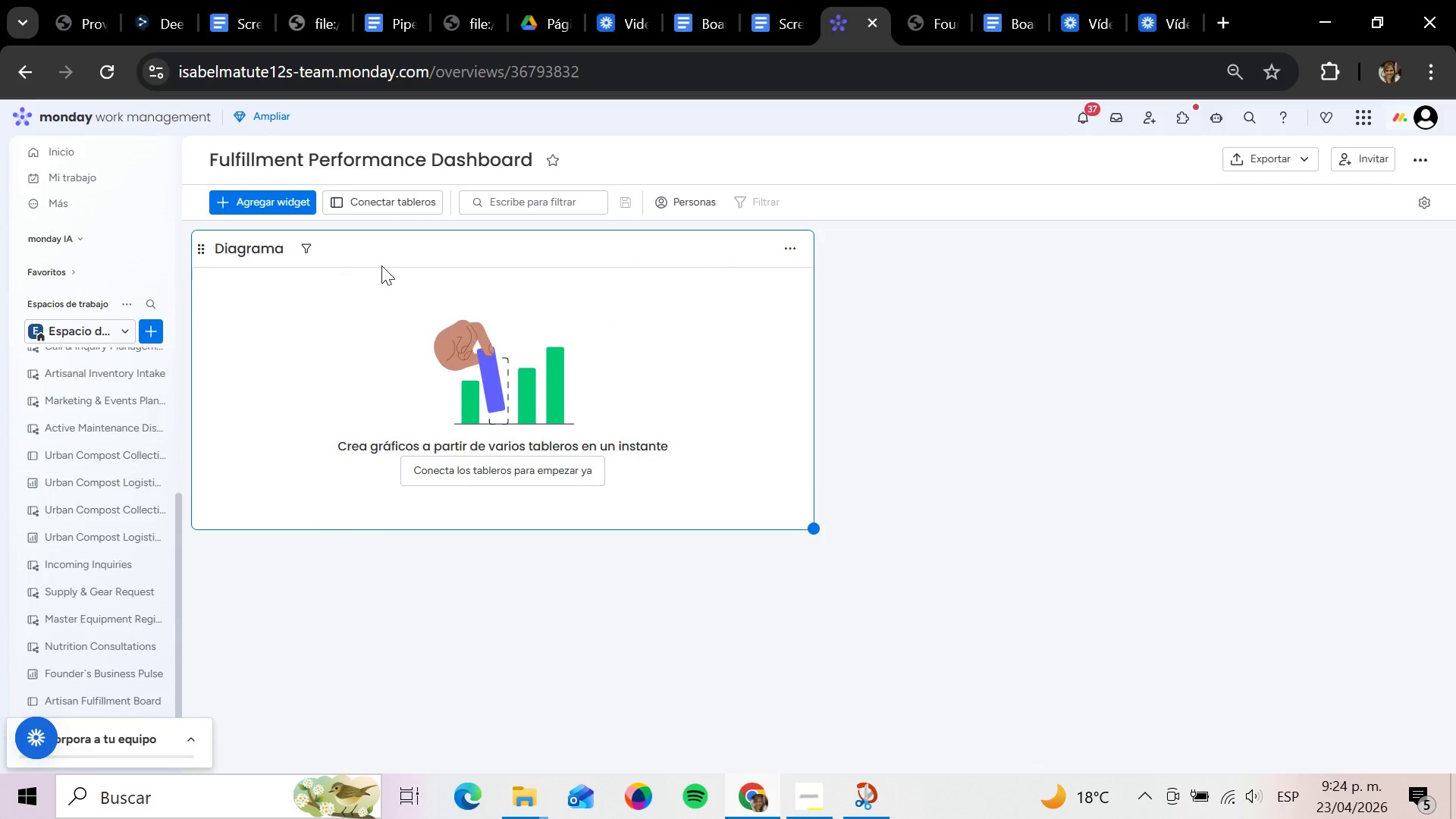 
wait(7.62)
 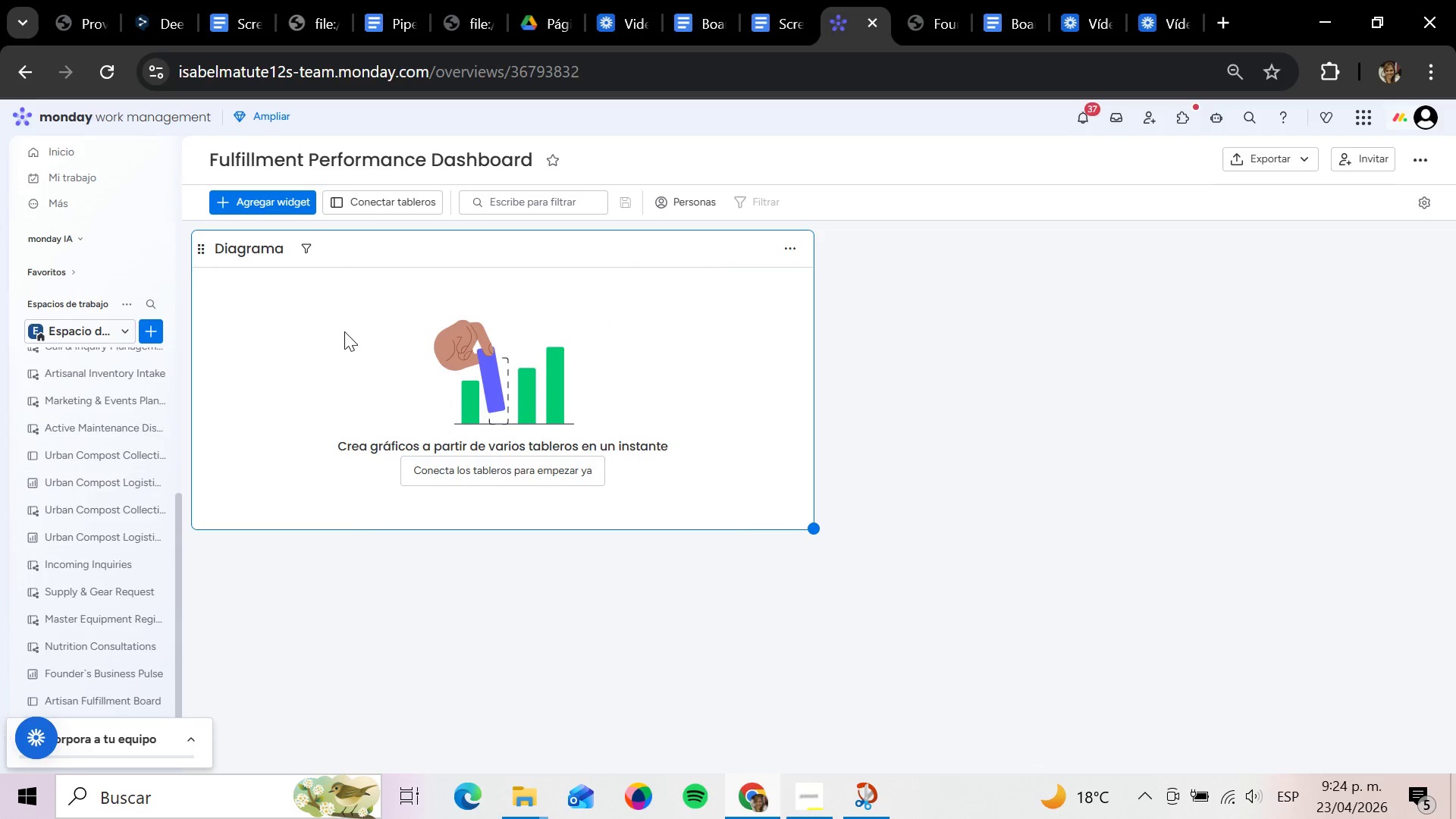 
left_click([784, 247])
 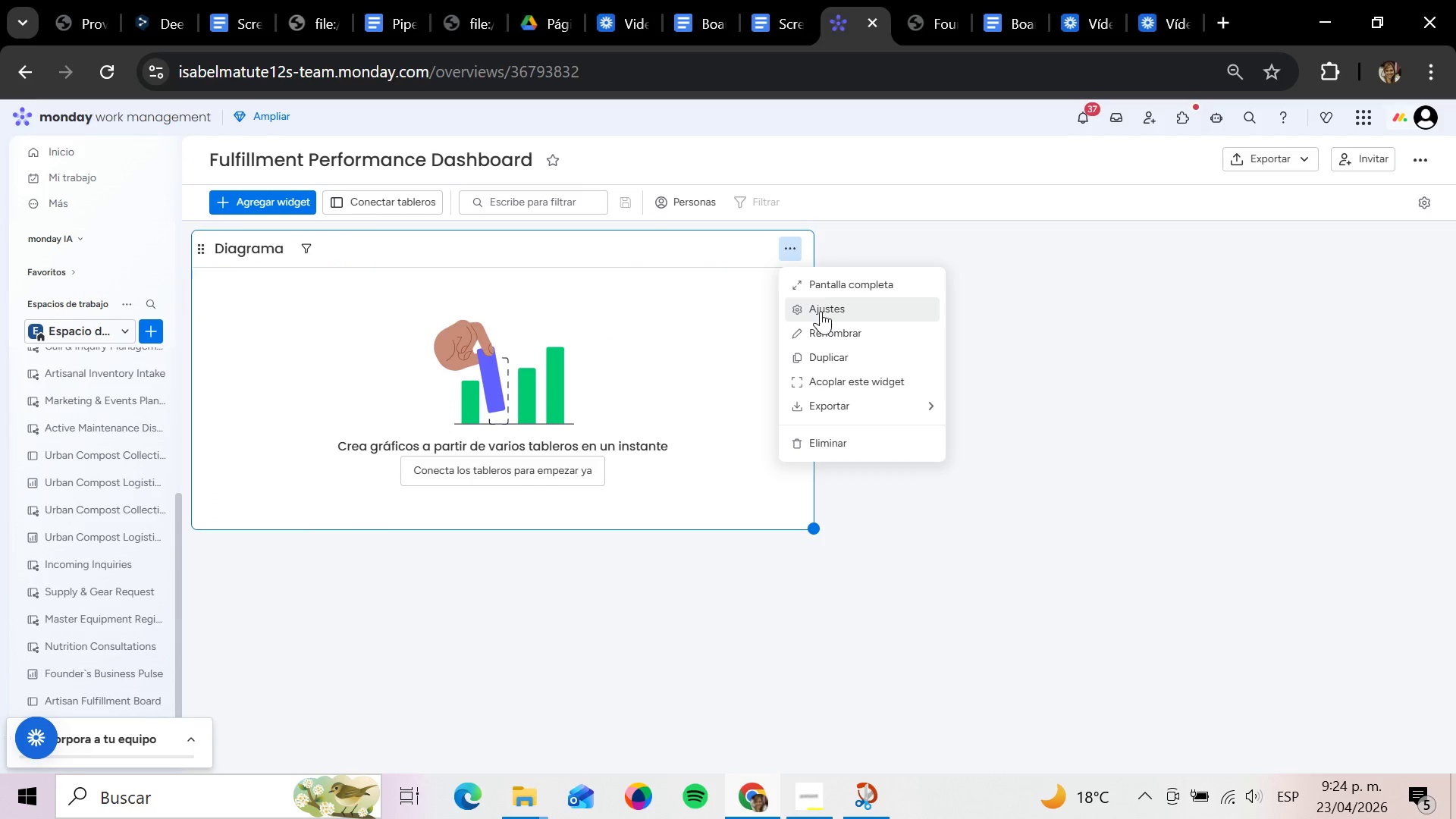 
left_click([816, 313])
 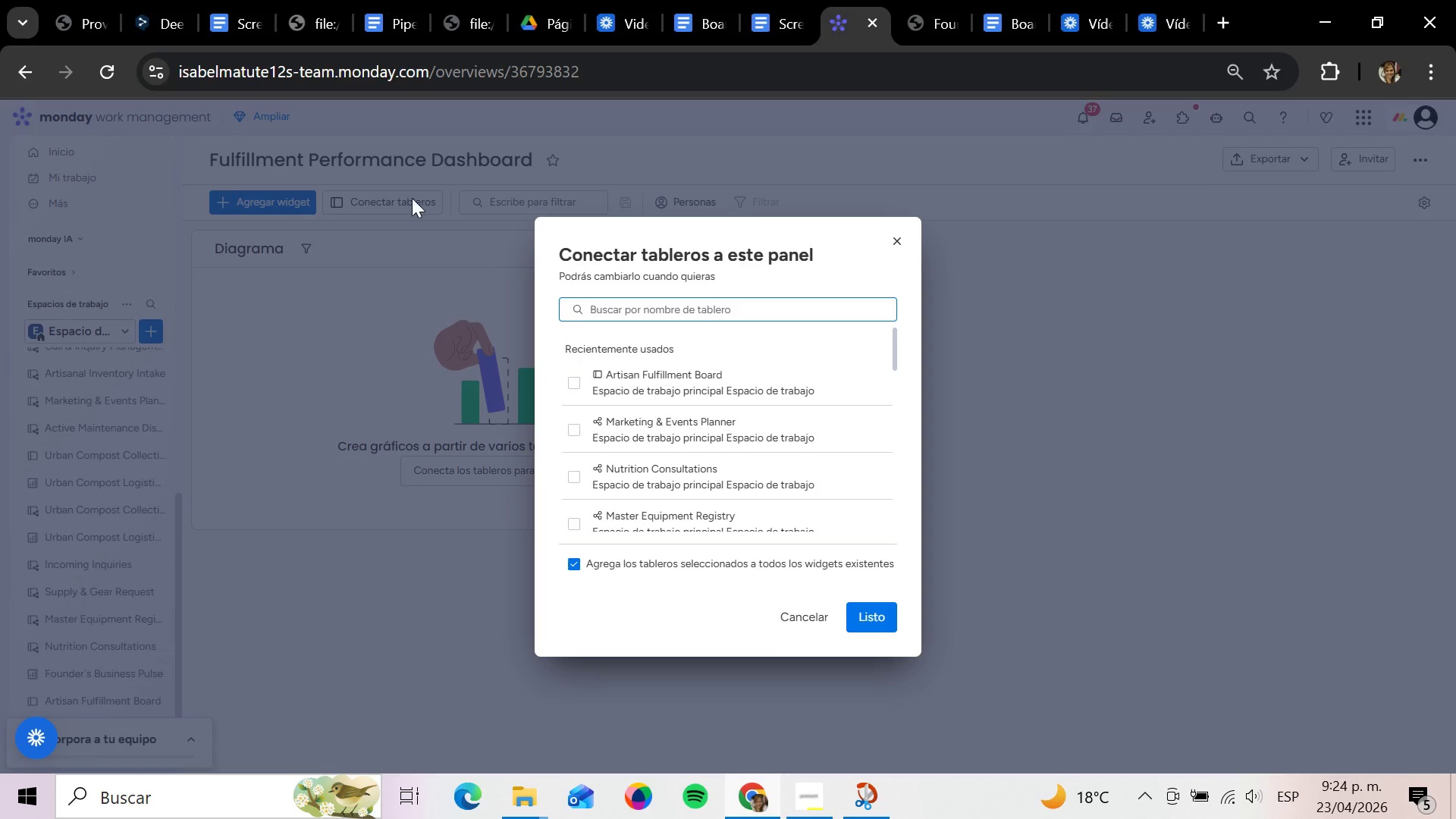 
double_click([384, 196])
 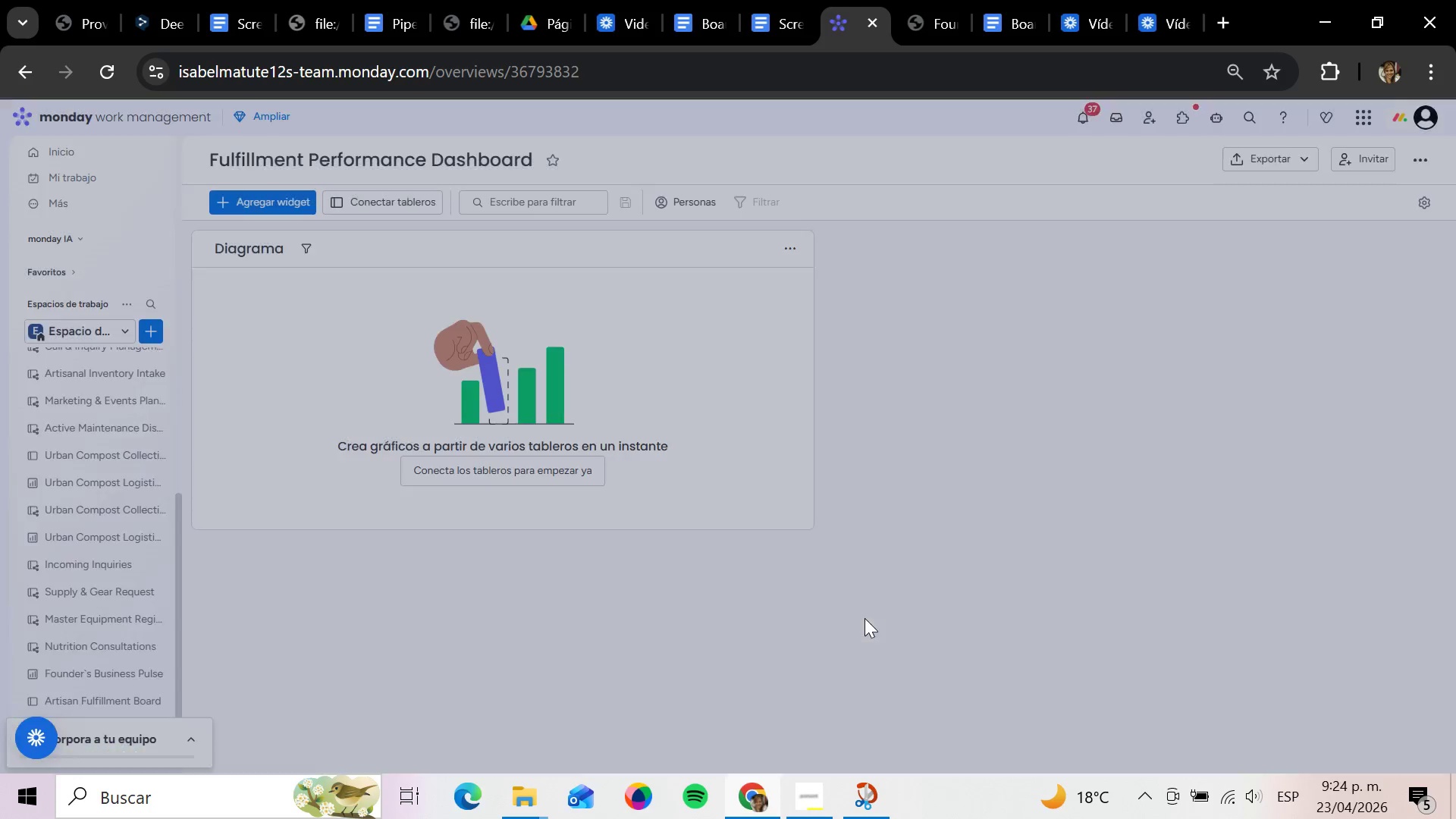 
left_click([792, 297])
 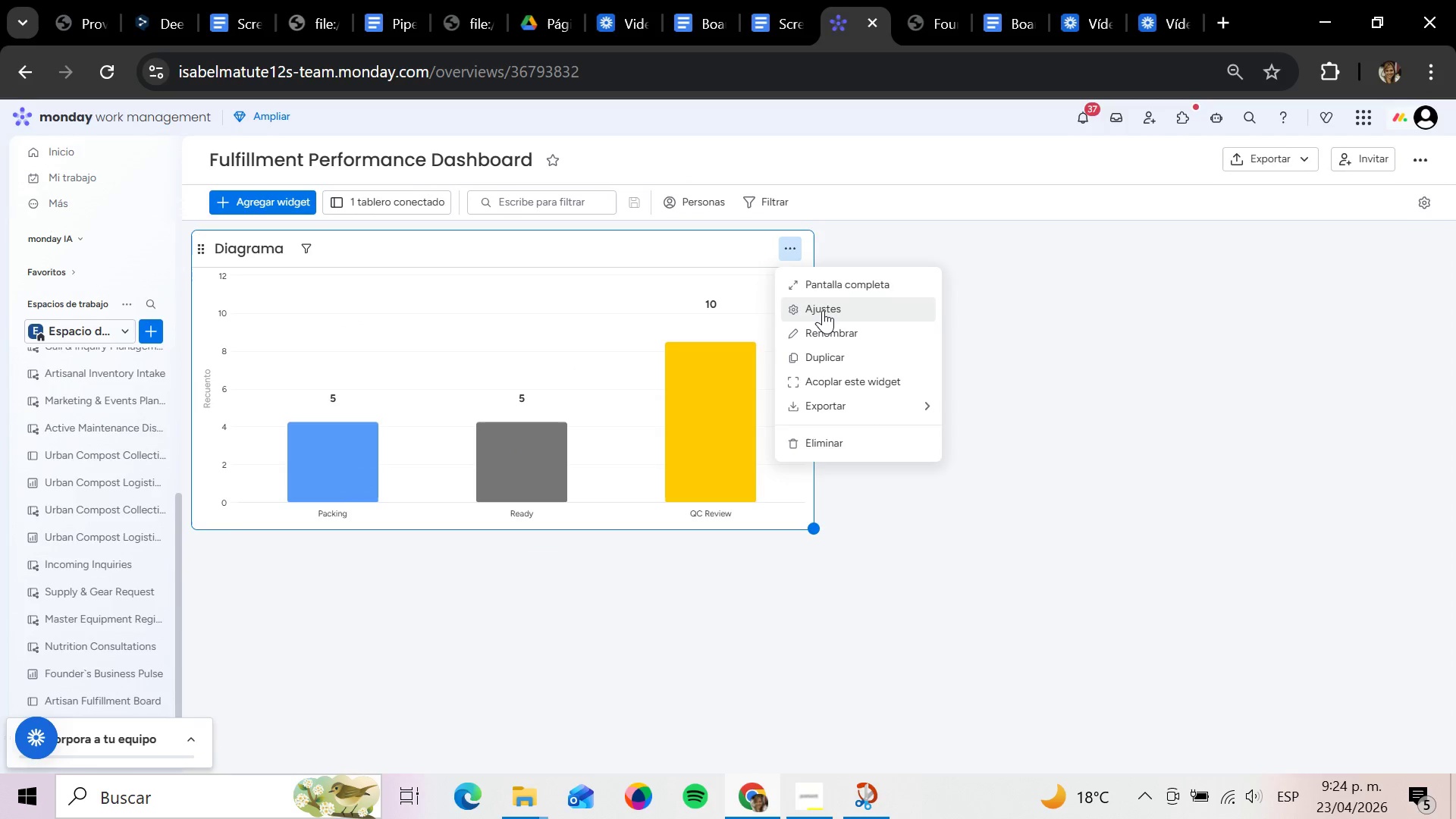 
wait(8.31)
 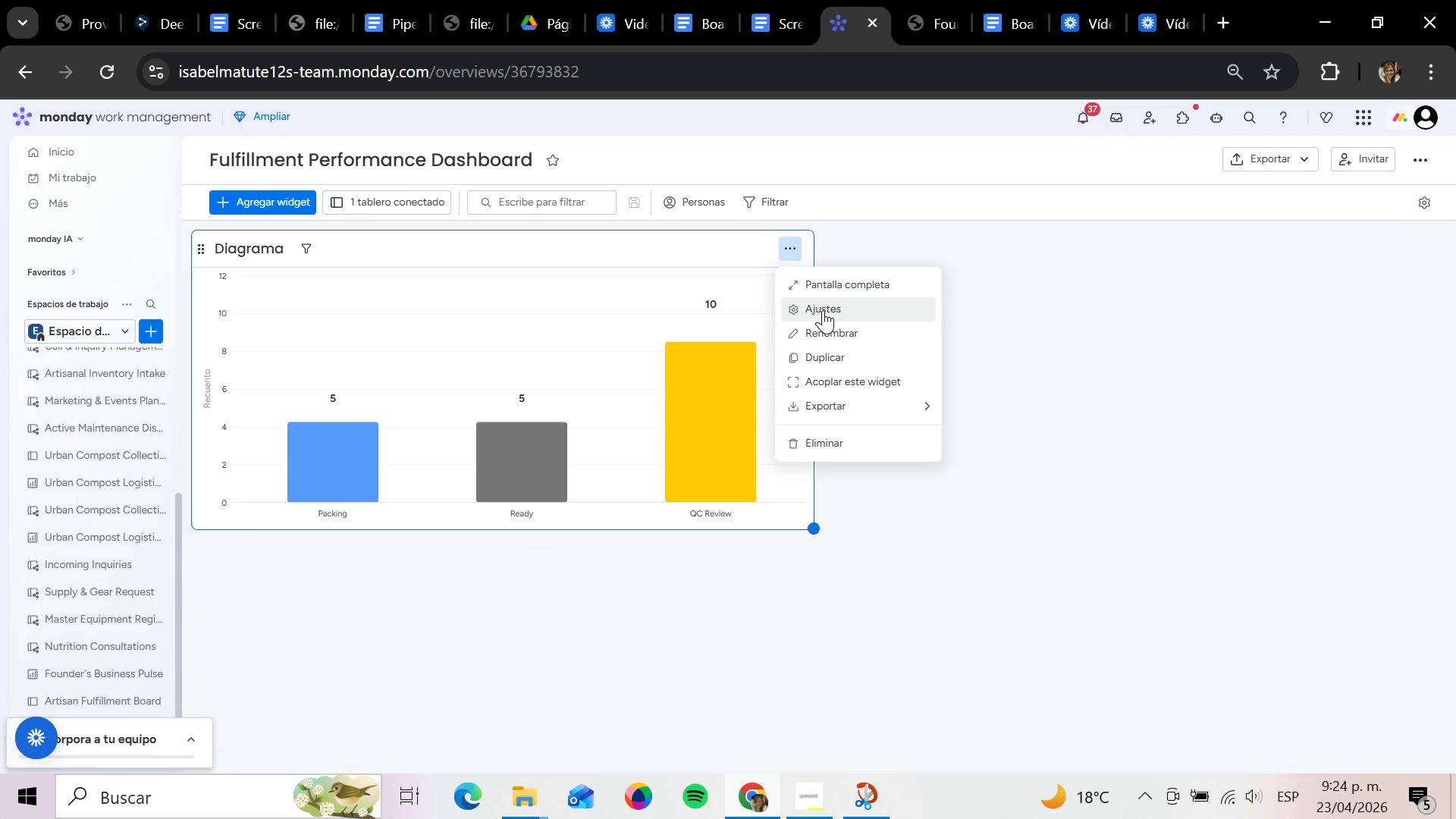 
left_click([811, 311])
 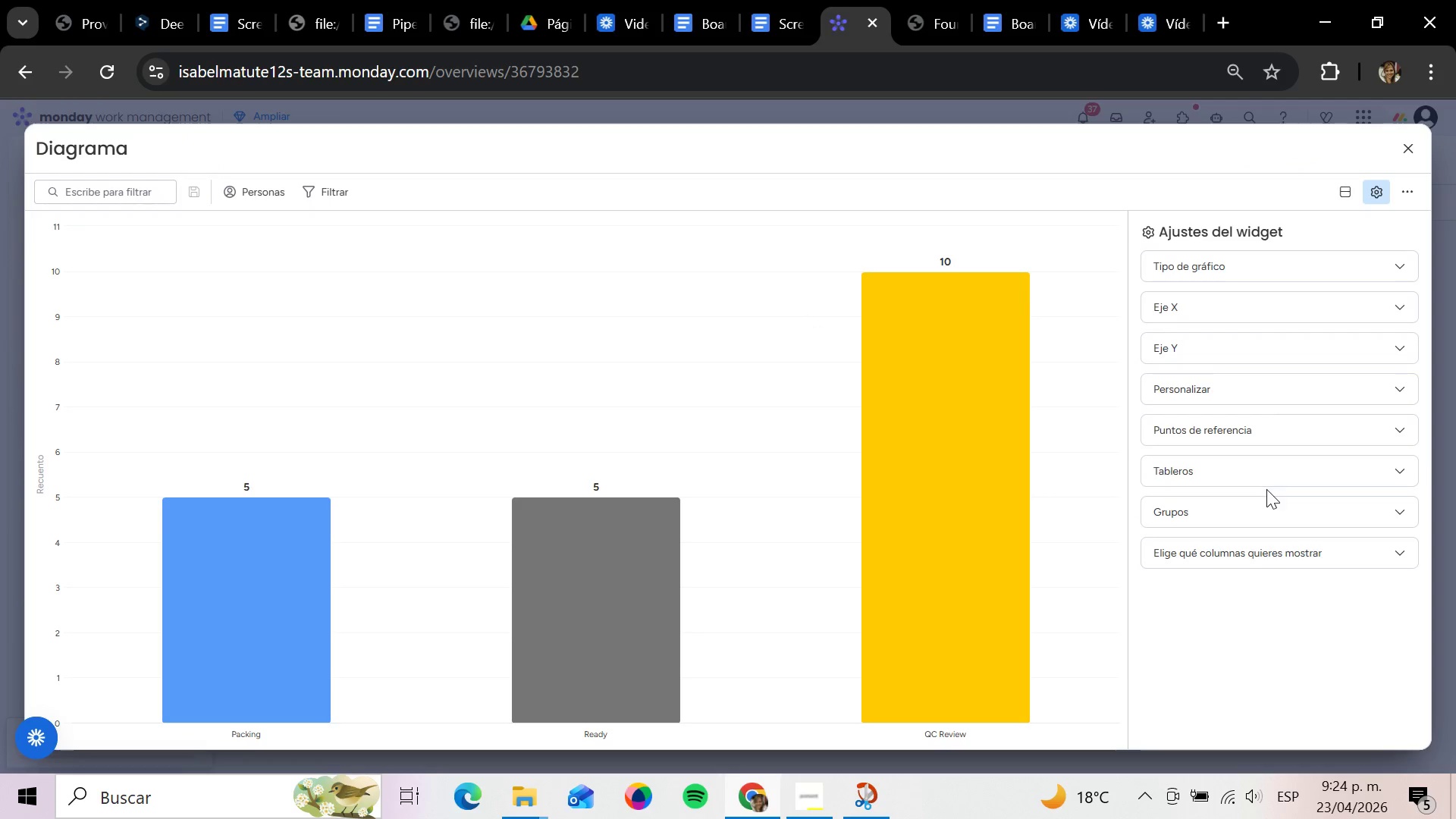 
wait(11.52)
 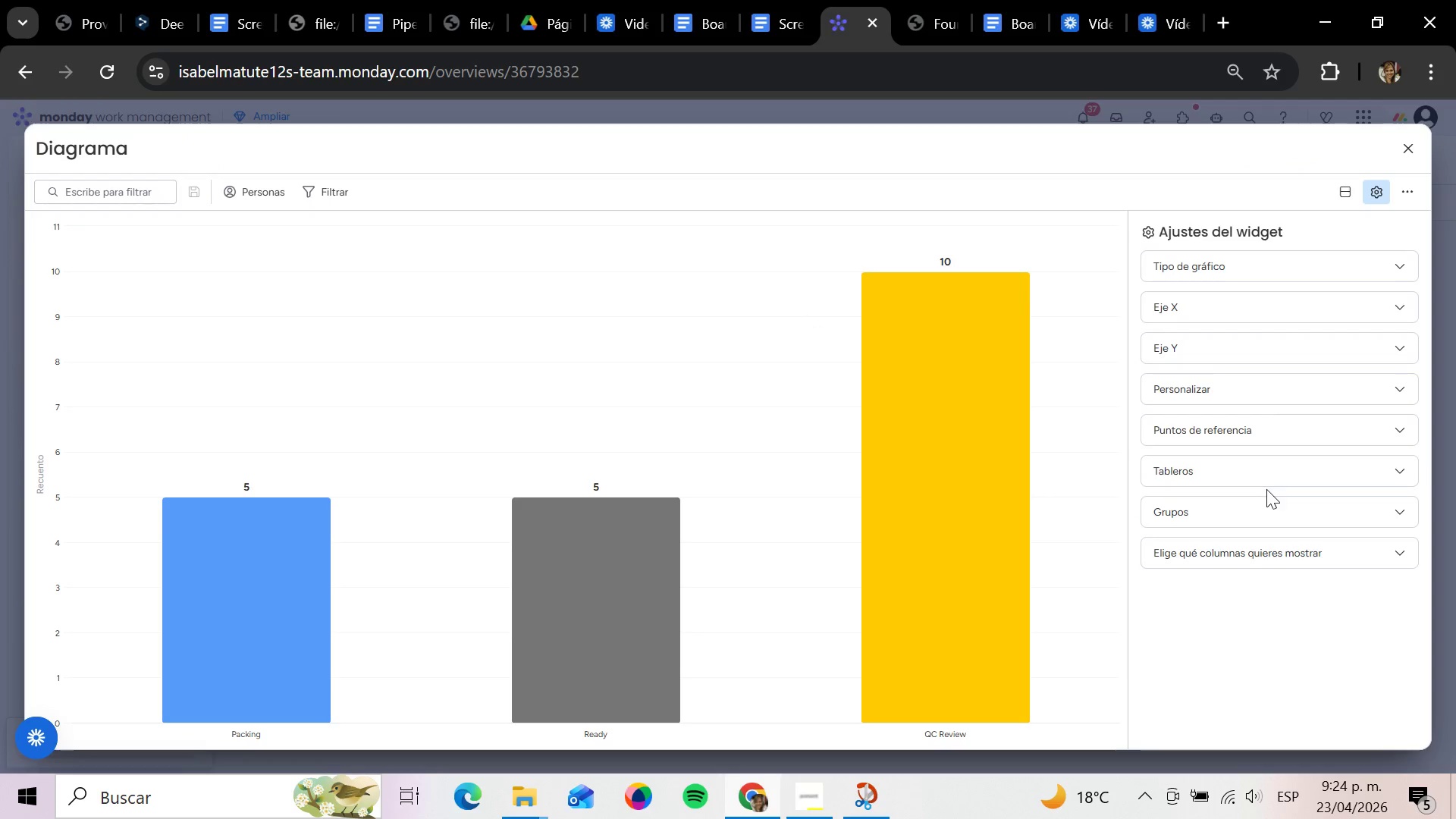 
left_click([1406, 189])
 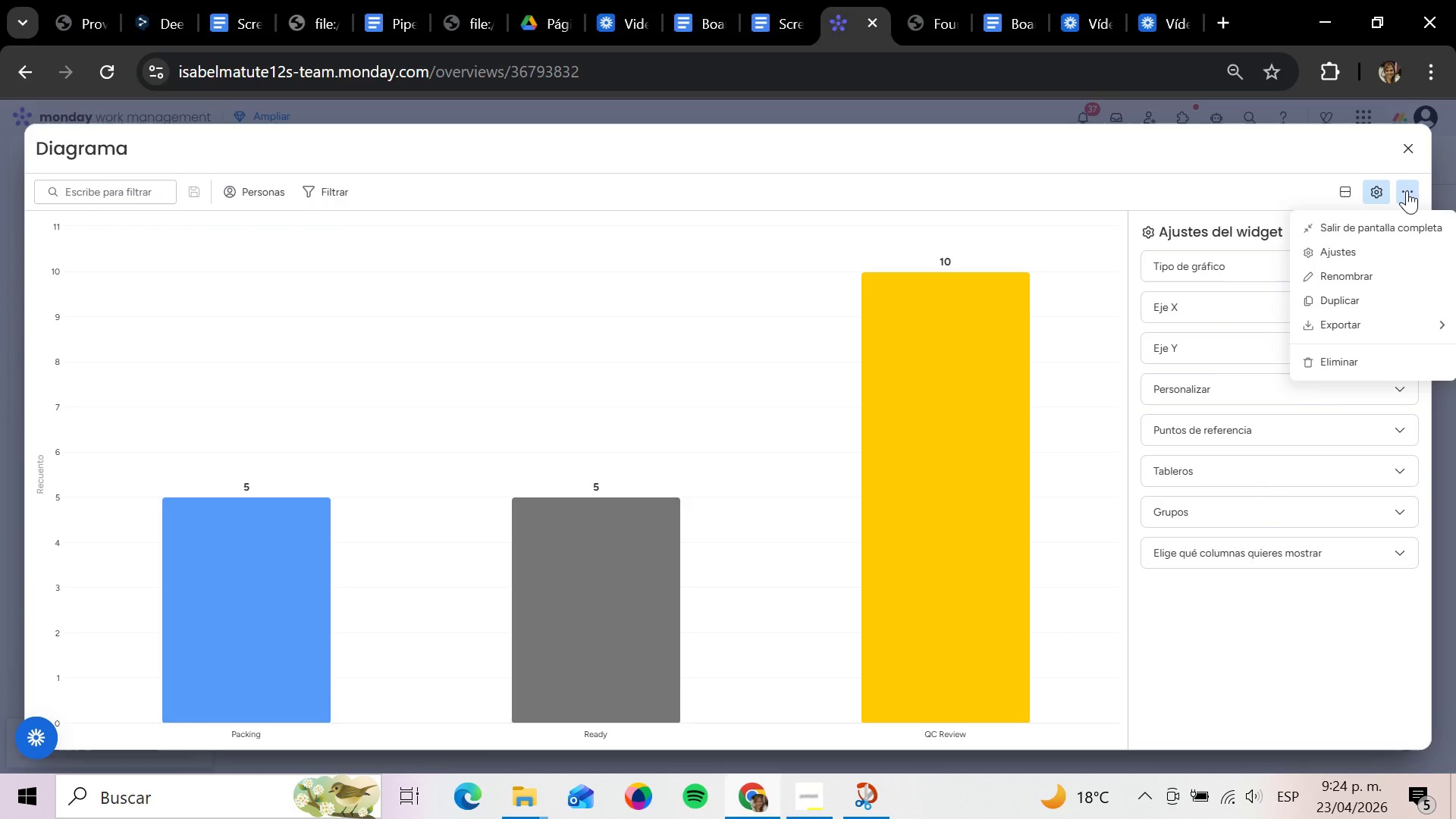 
left_click([1407, 190])
 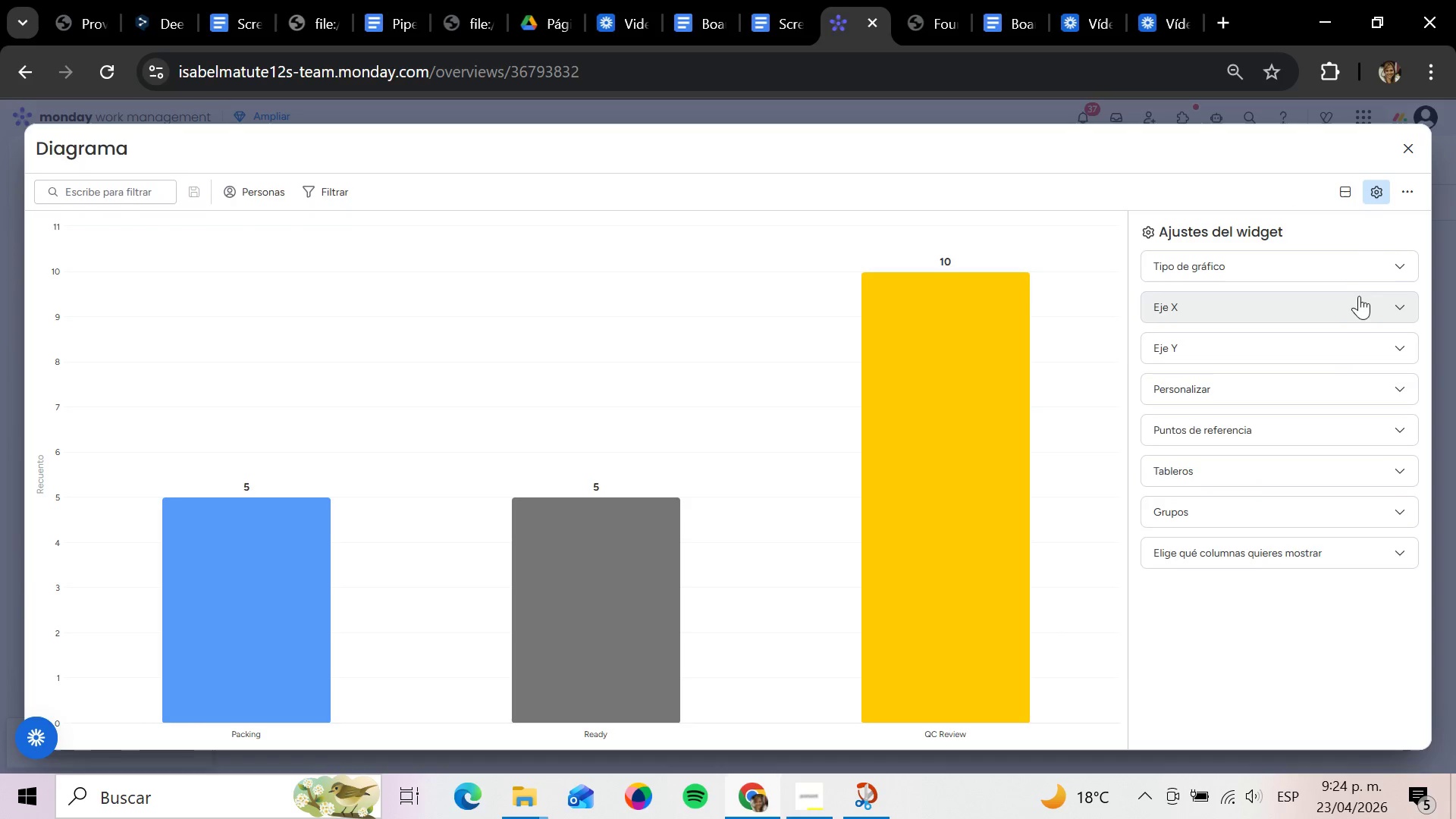 
left_click([1379, 306])
 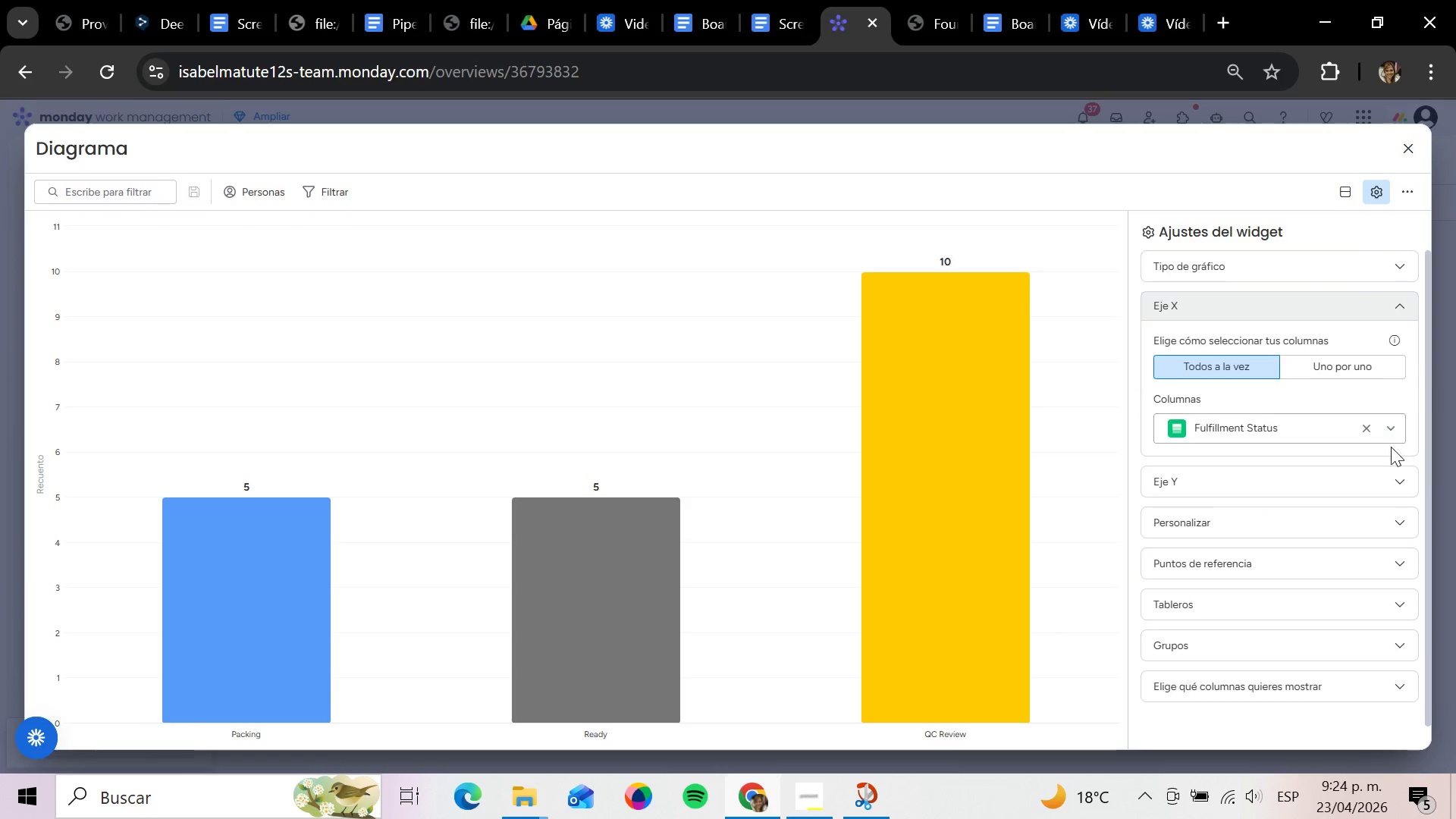 
left_click([1392, 431])
 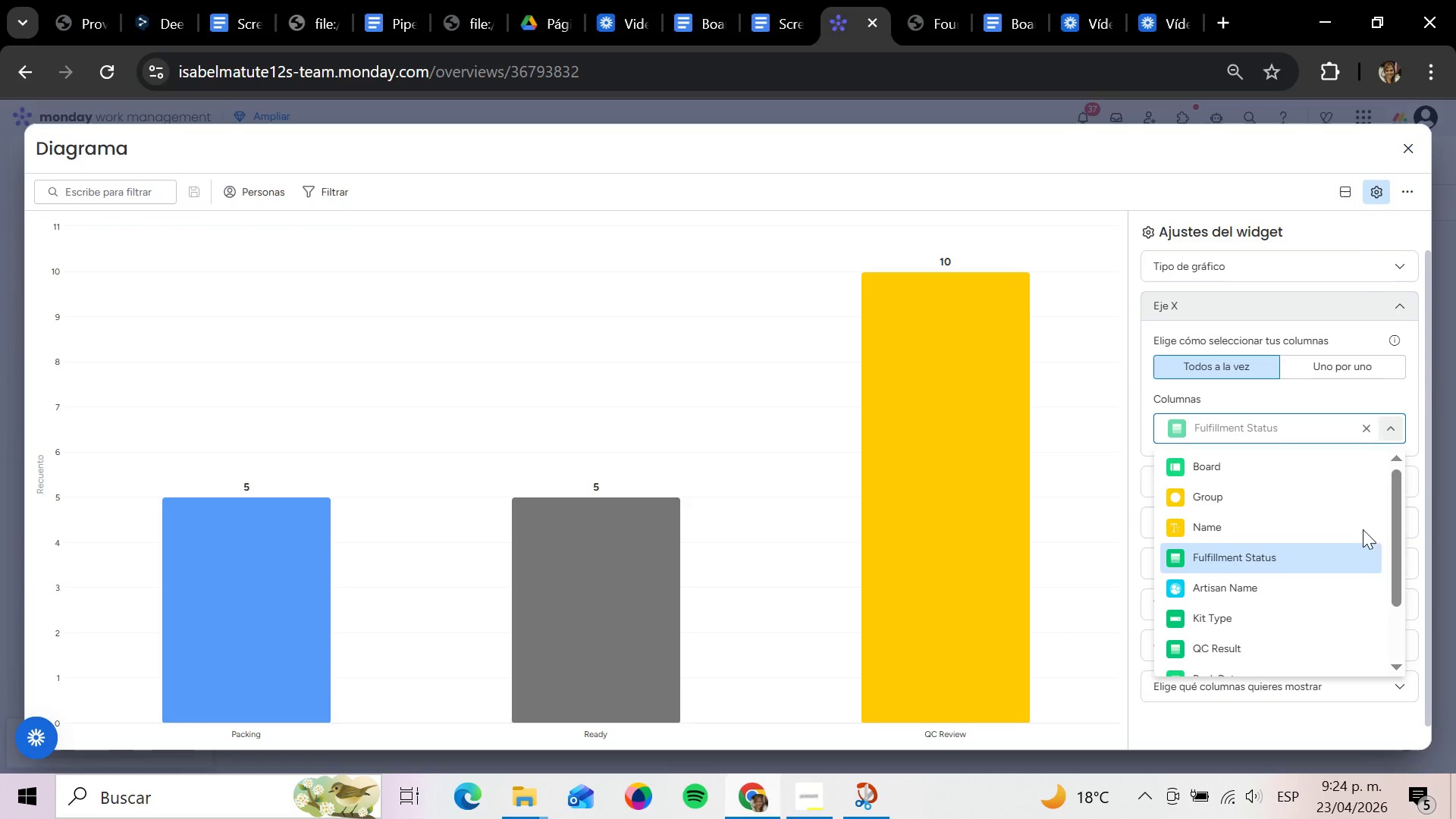 
scroll: coordinate [1363, 532], scroll_direction: down, amount: 2.0
 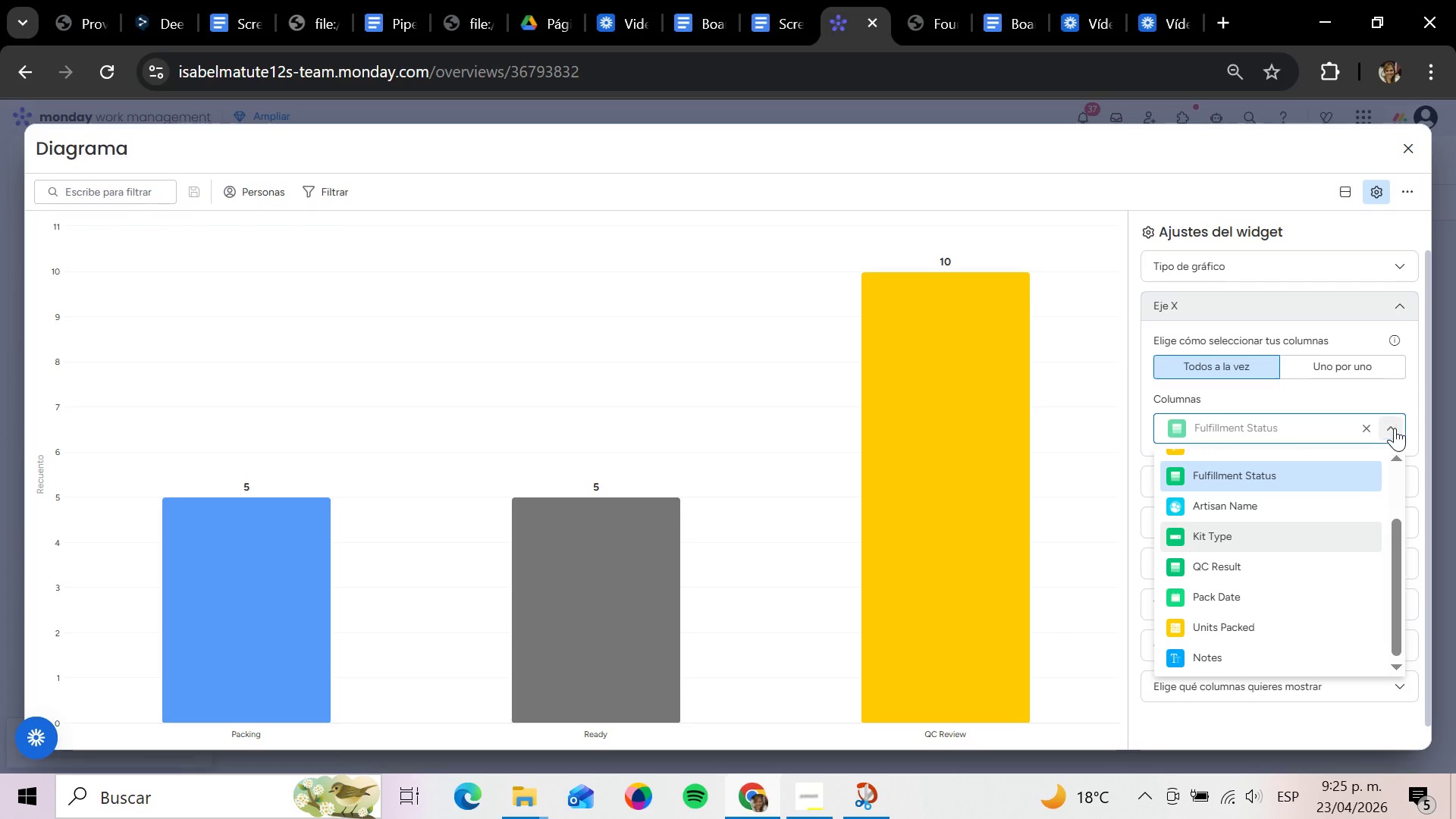 
left_click([1395, 428])
 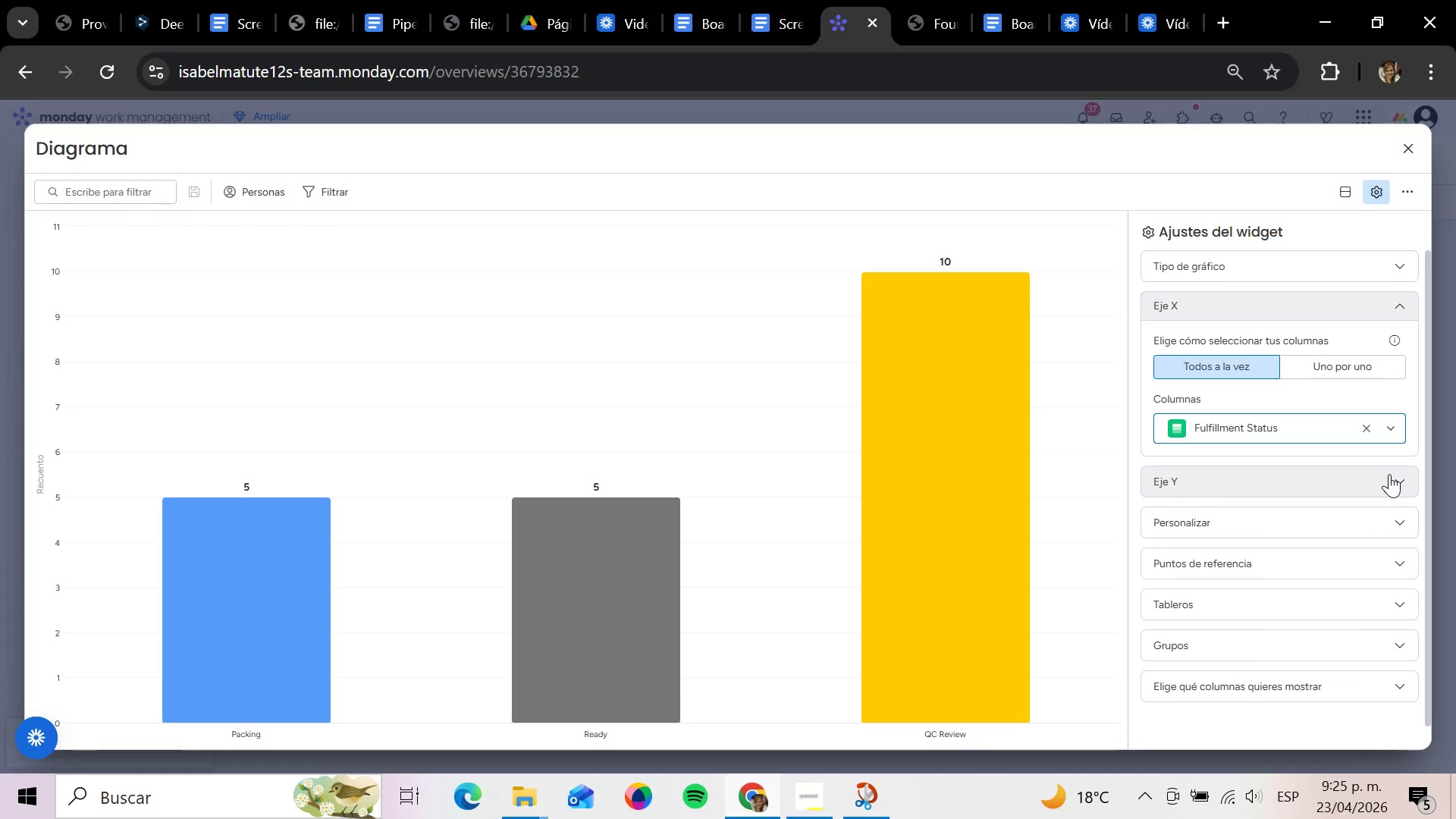 
wait(8.25)
 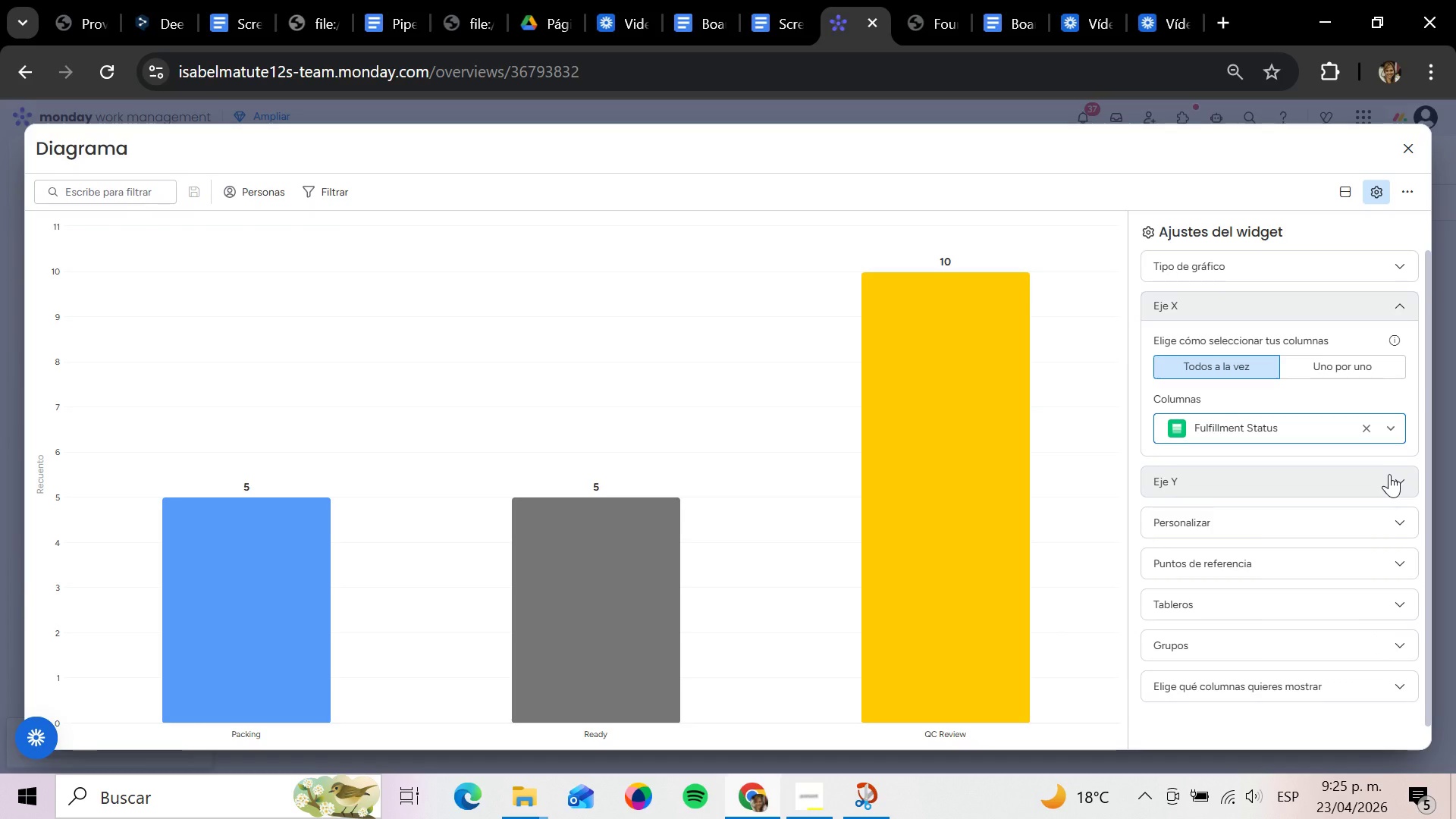 
scroll: coordinate [1342, 588], scroll_direction: down, amount: 2.0
 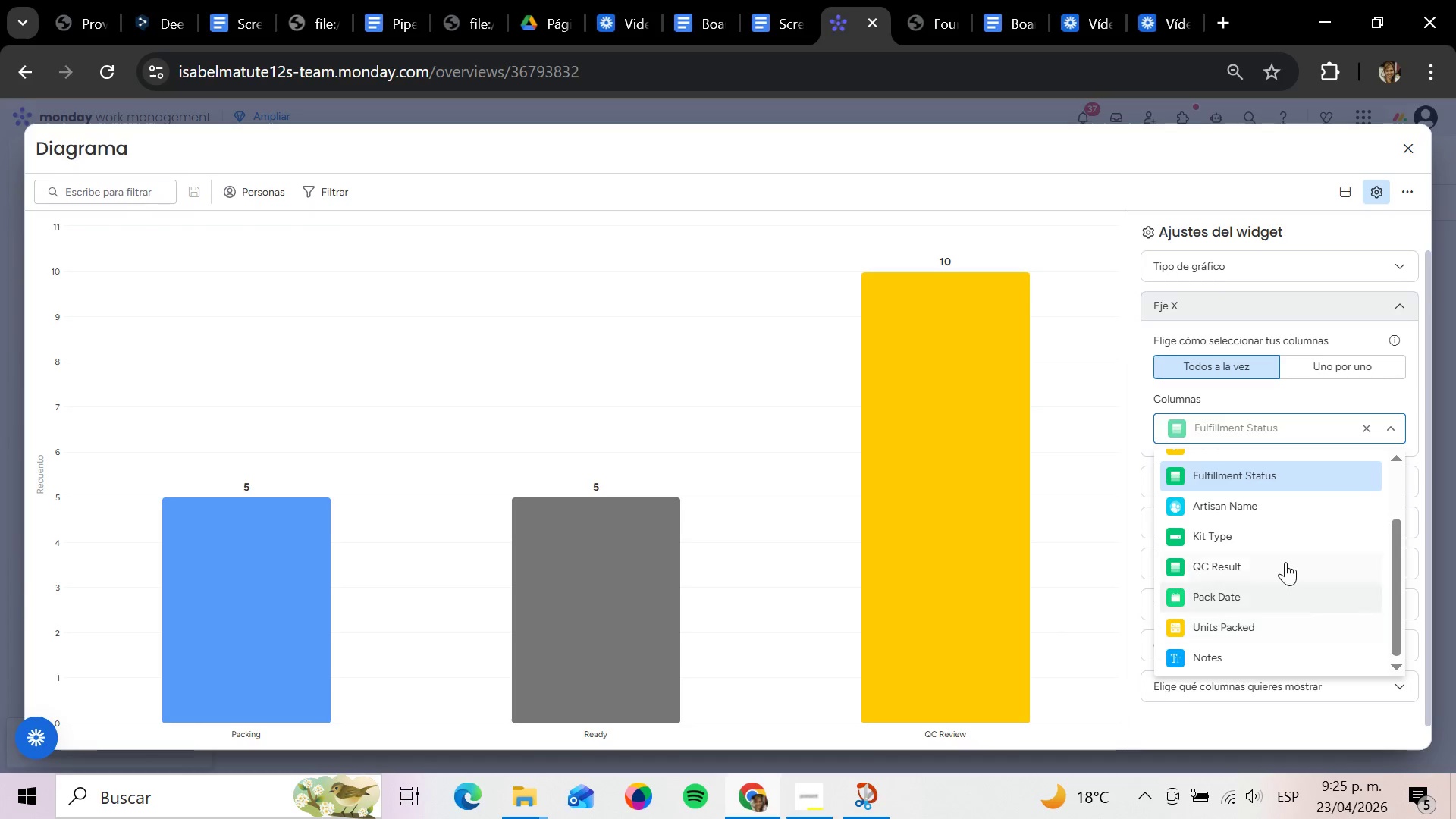 
left_click([1285, 562])
 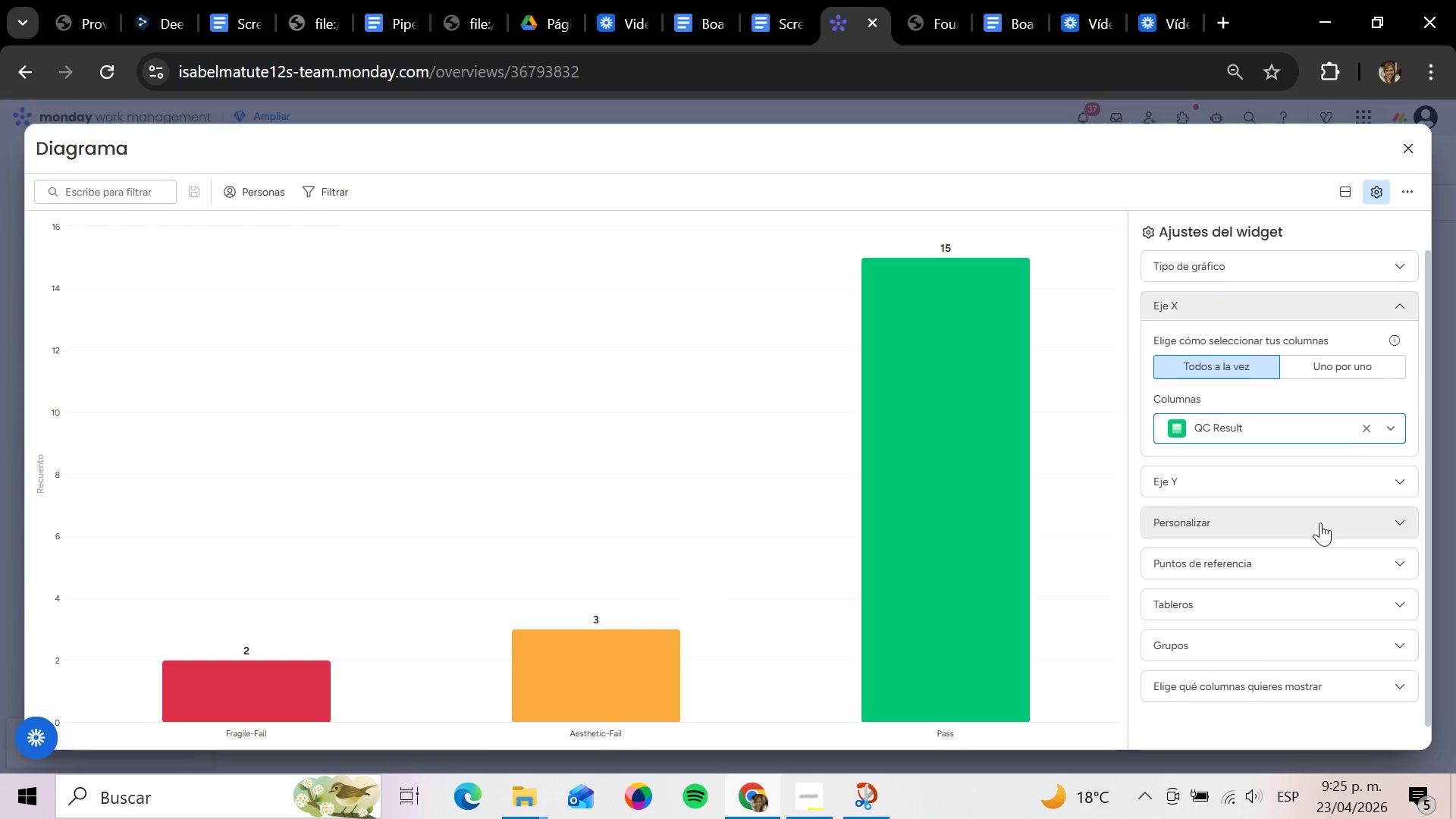 
mouse_move([1376, 366])
 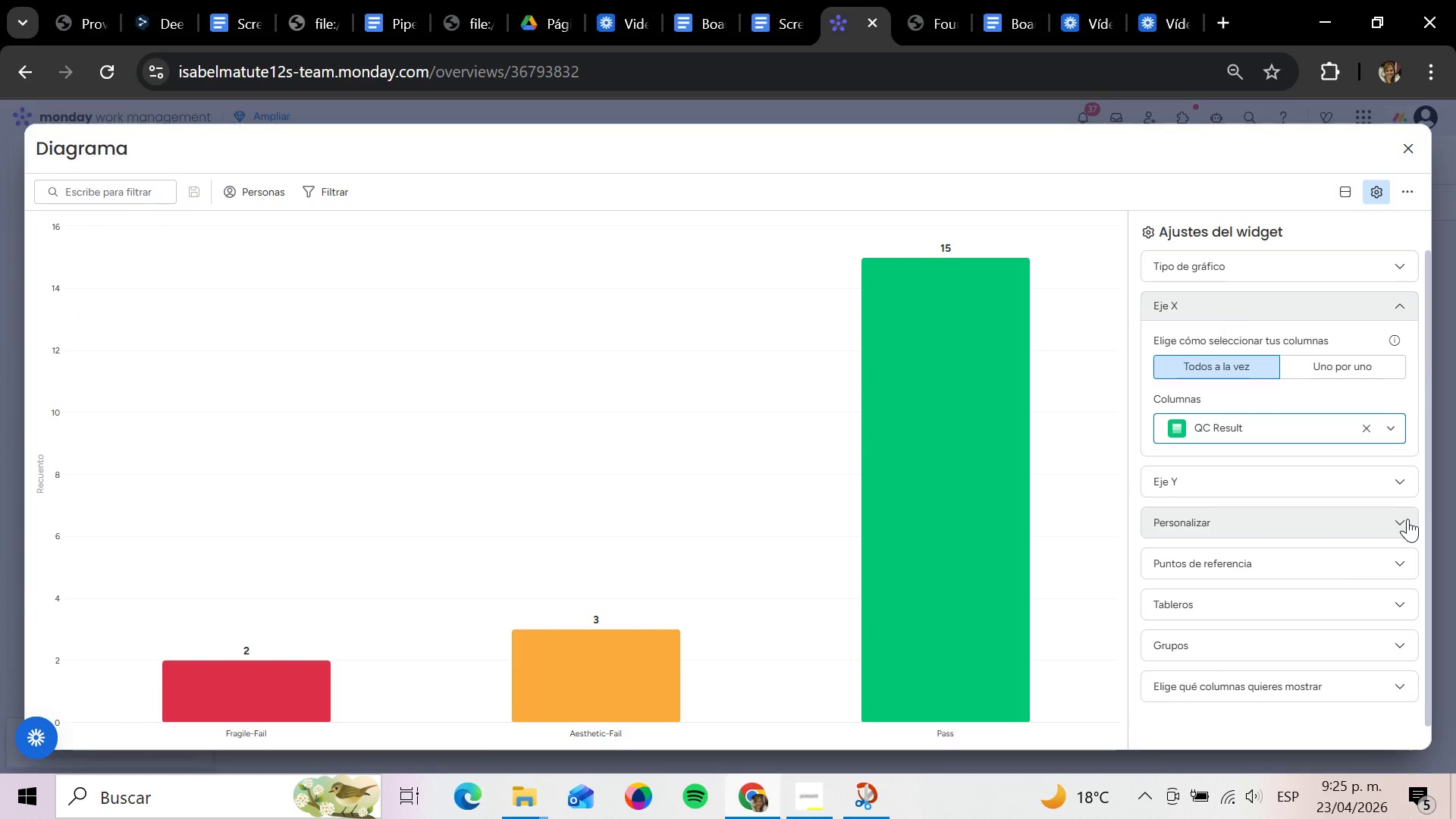 
wait(5.93)
 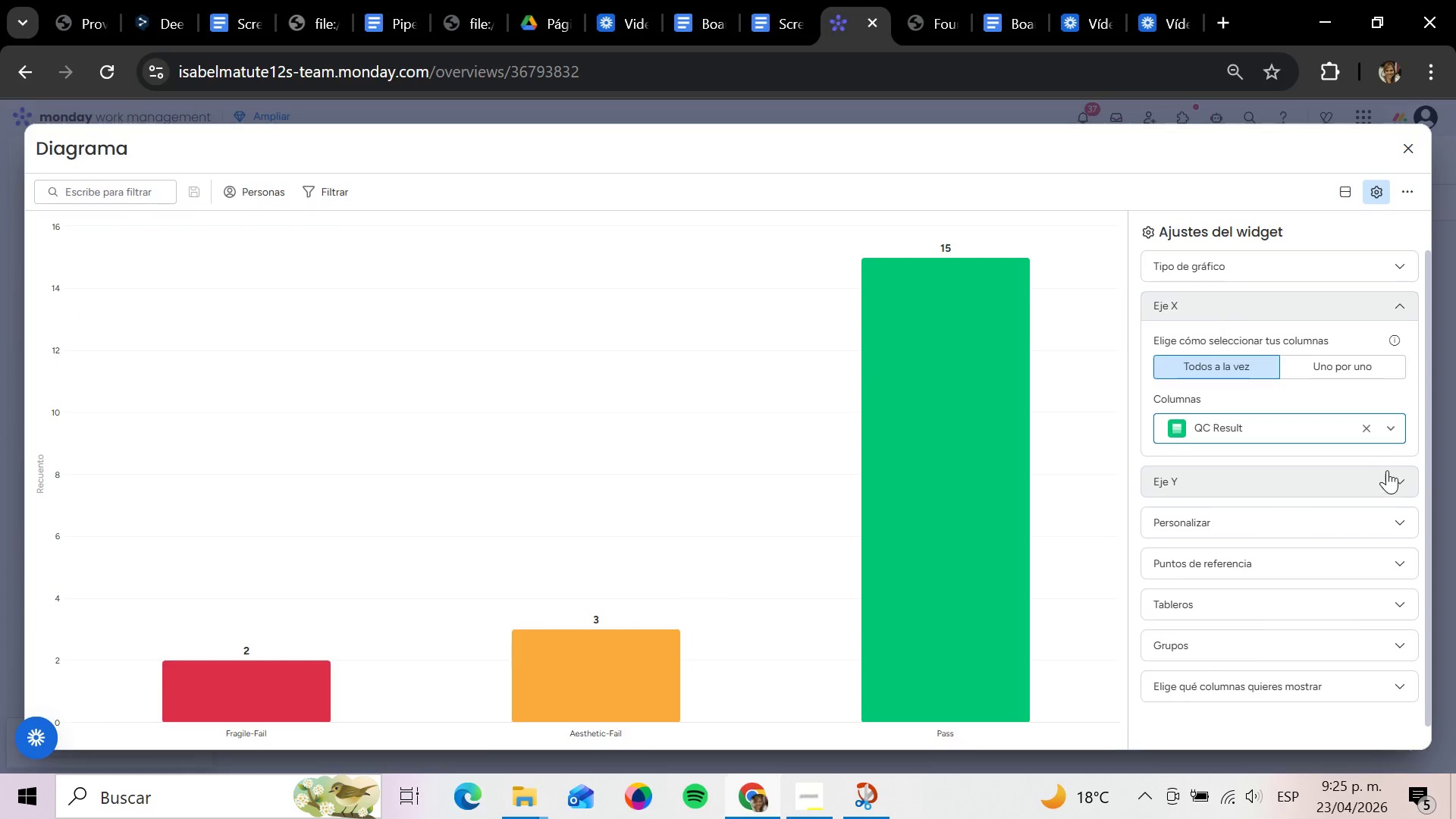 
left_click([1401, 524])
 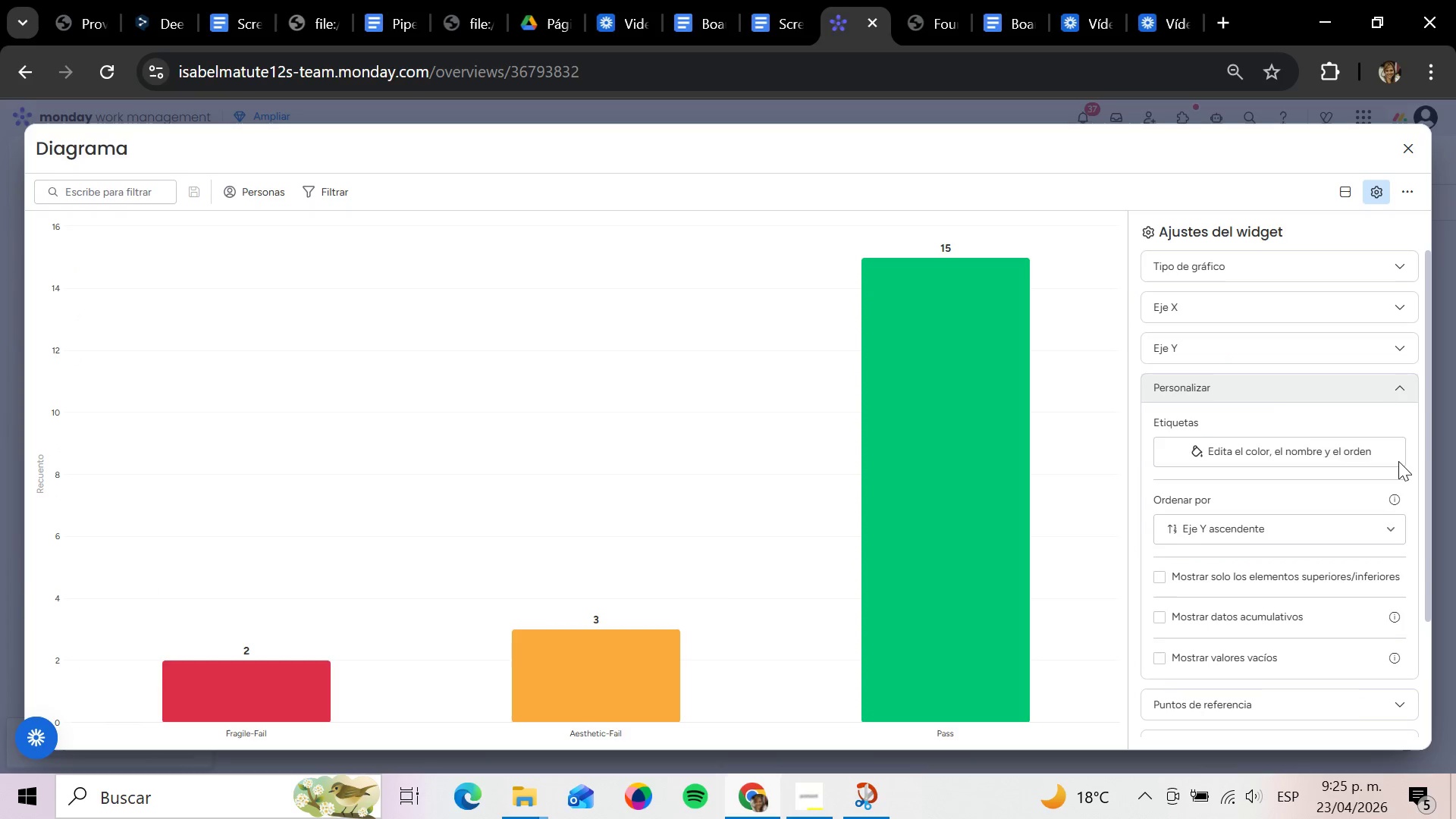 
left_click([1388, 397])
 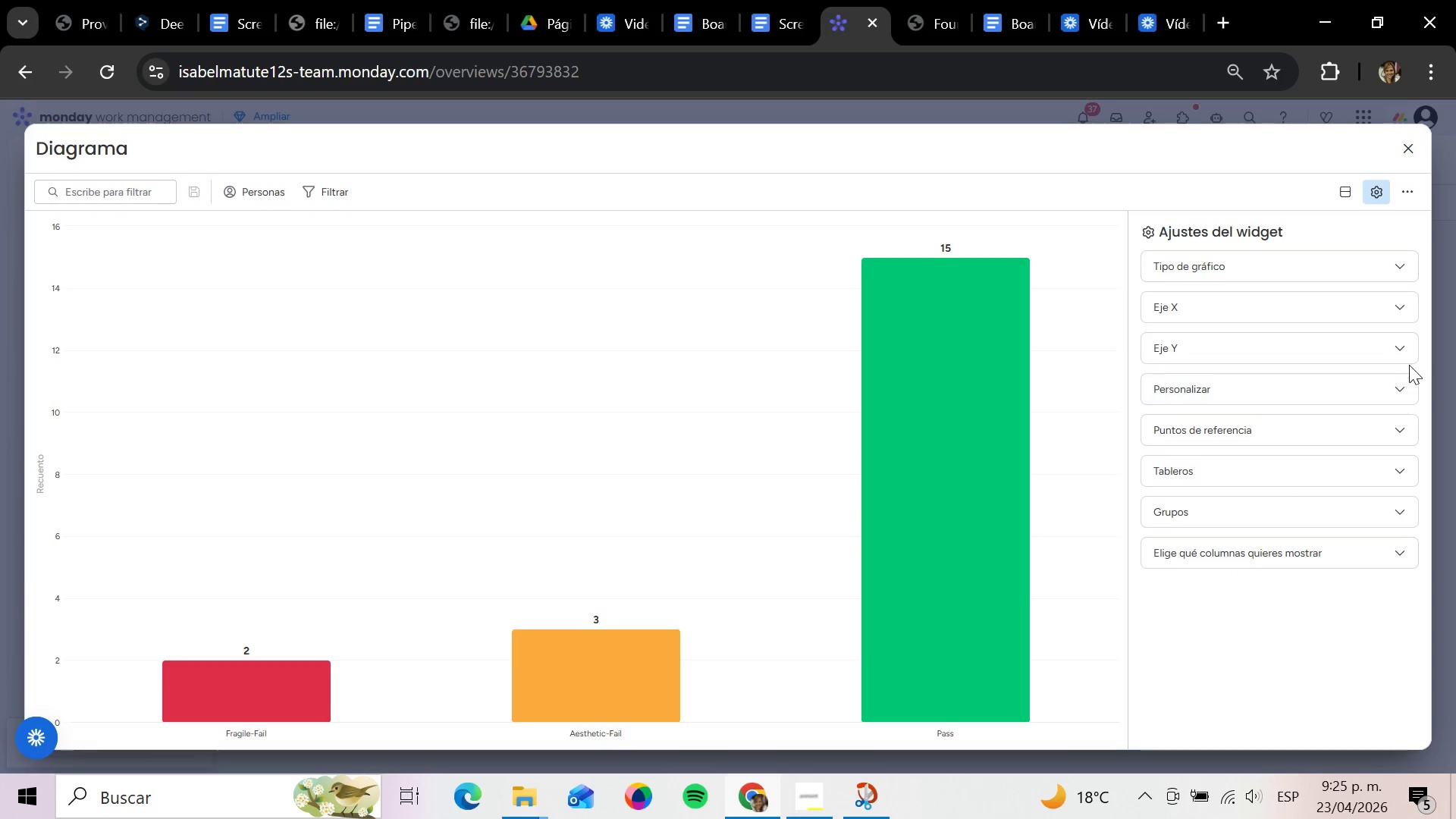 
left_click([1407, 358])
 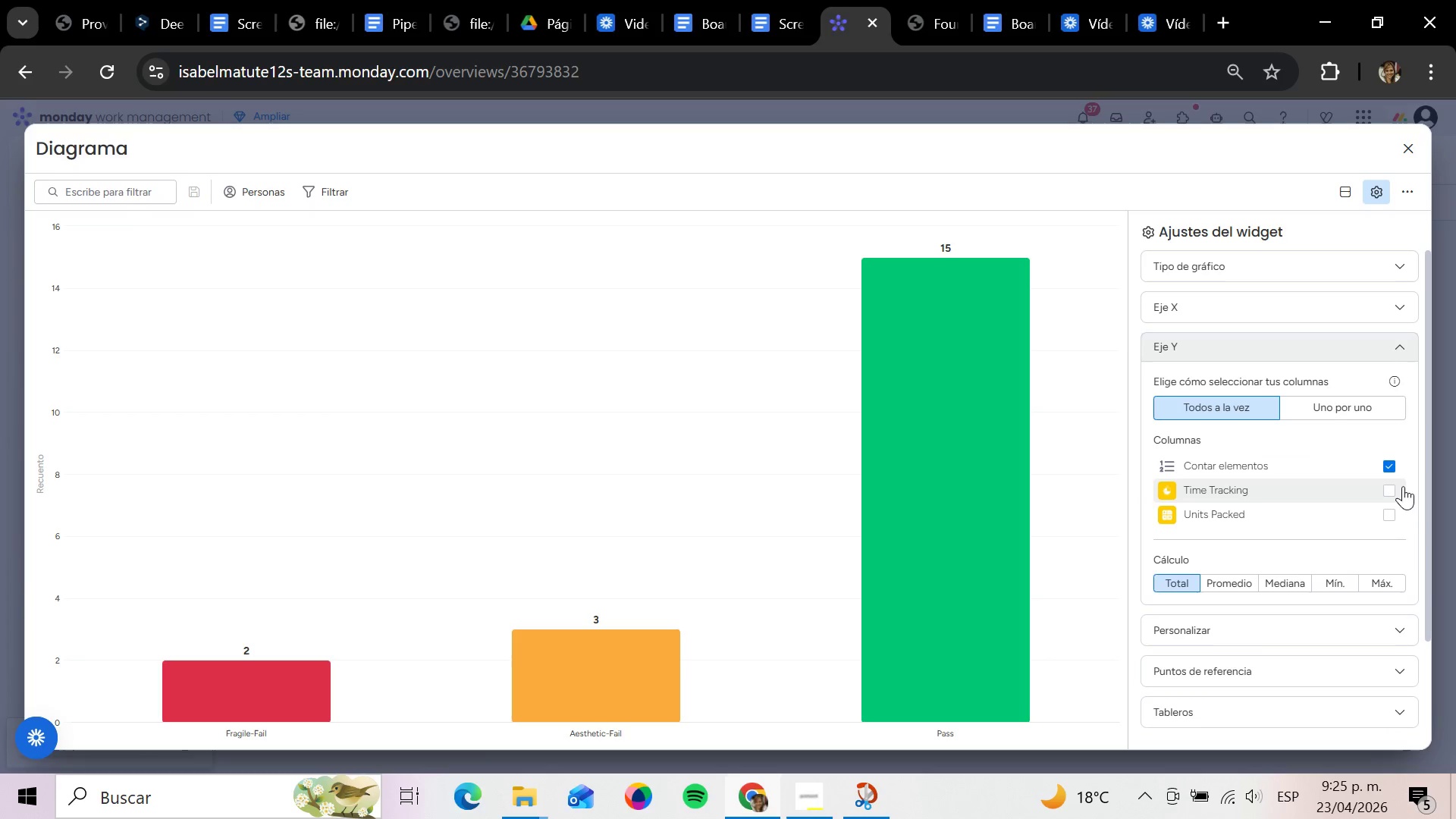 
left_click([1400, 488])
 